 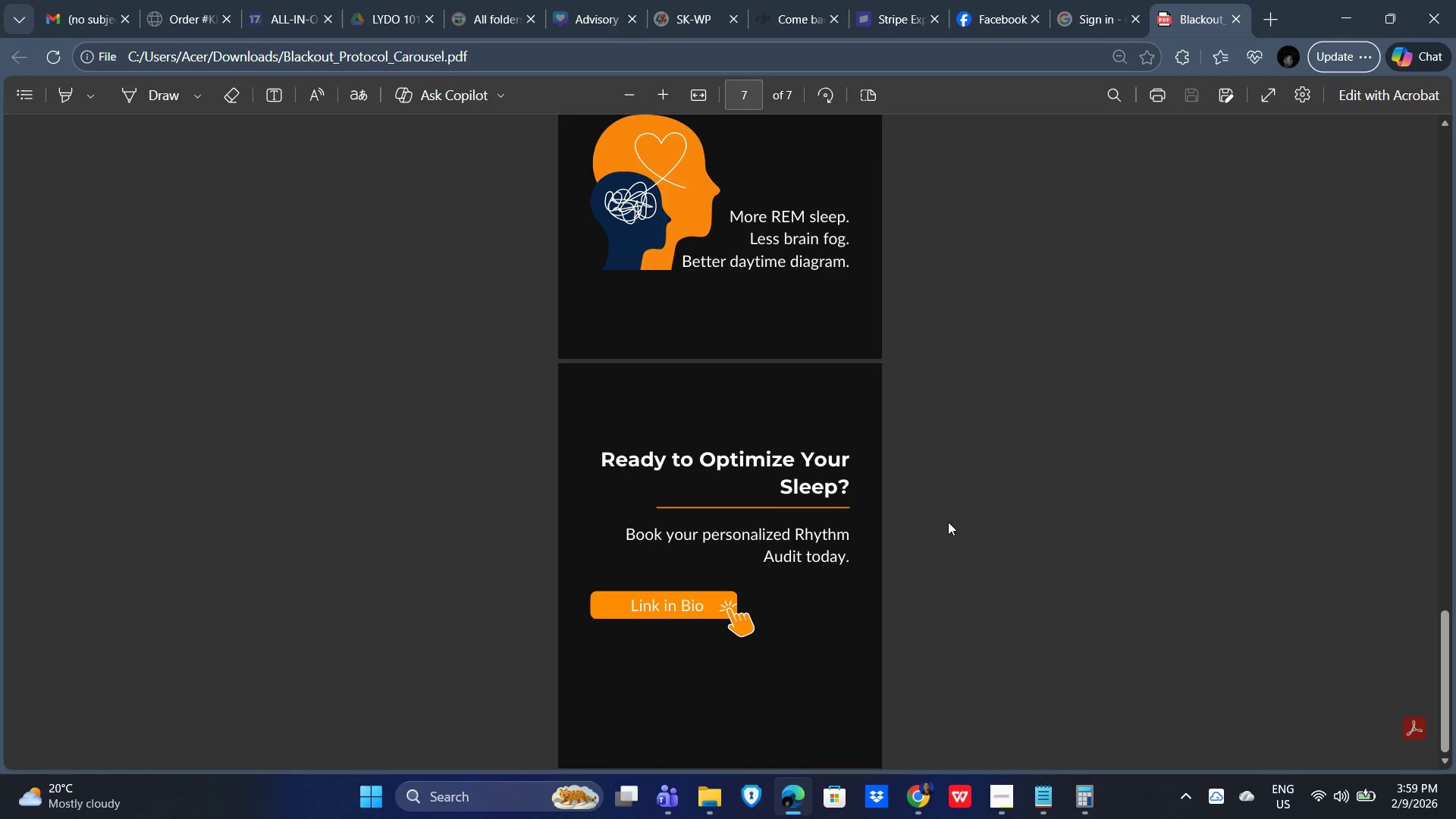 
hold_key(key=ControlLeft, duration=1.47)
scroll: coordinate [901, 614], scroll_direction: up, amount: 6.0
 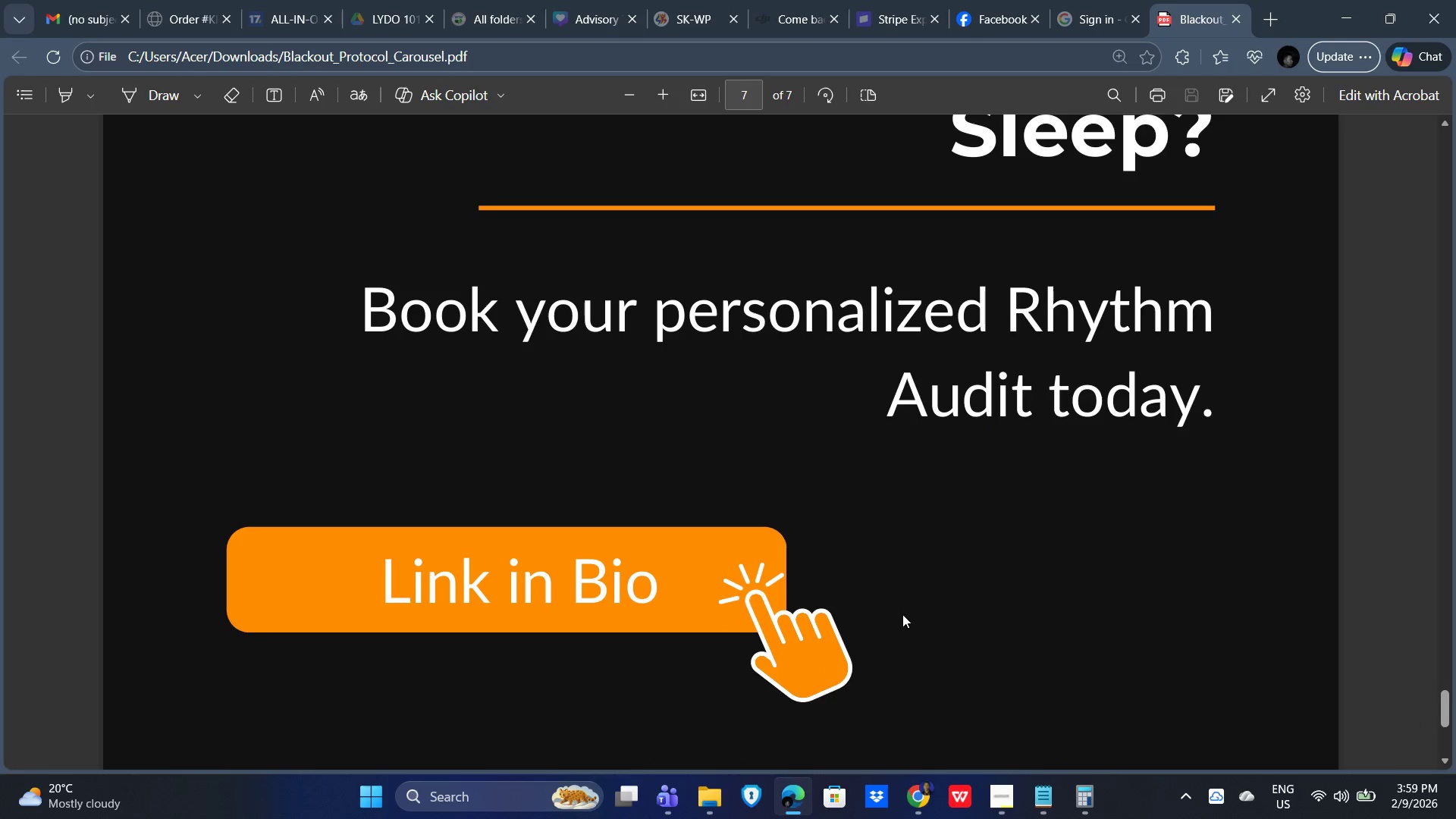 
hold_key(key=ControlLeft, duration=8.94)
scroll: coordinate [682, 568], scroll_direction: down, amount: 2.0
 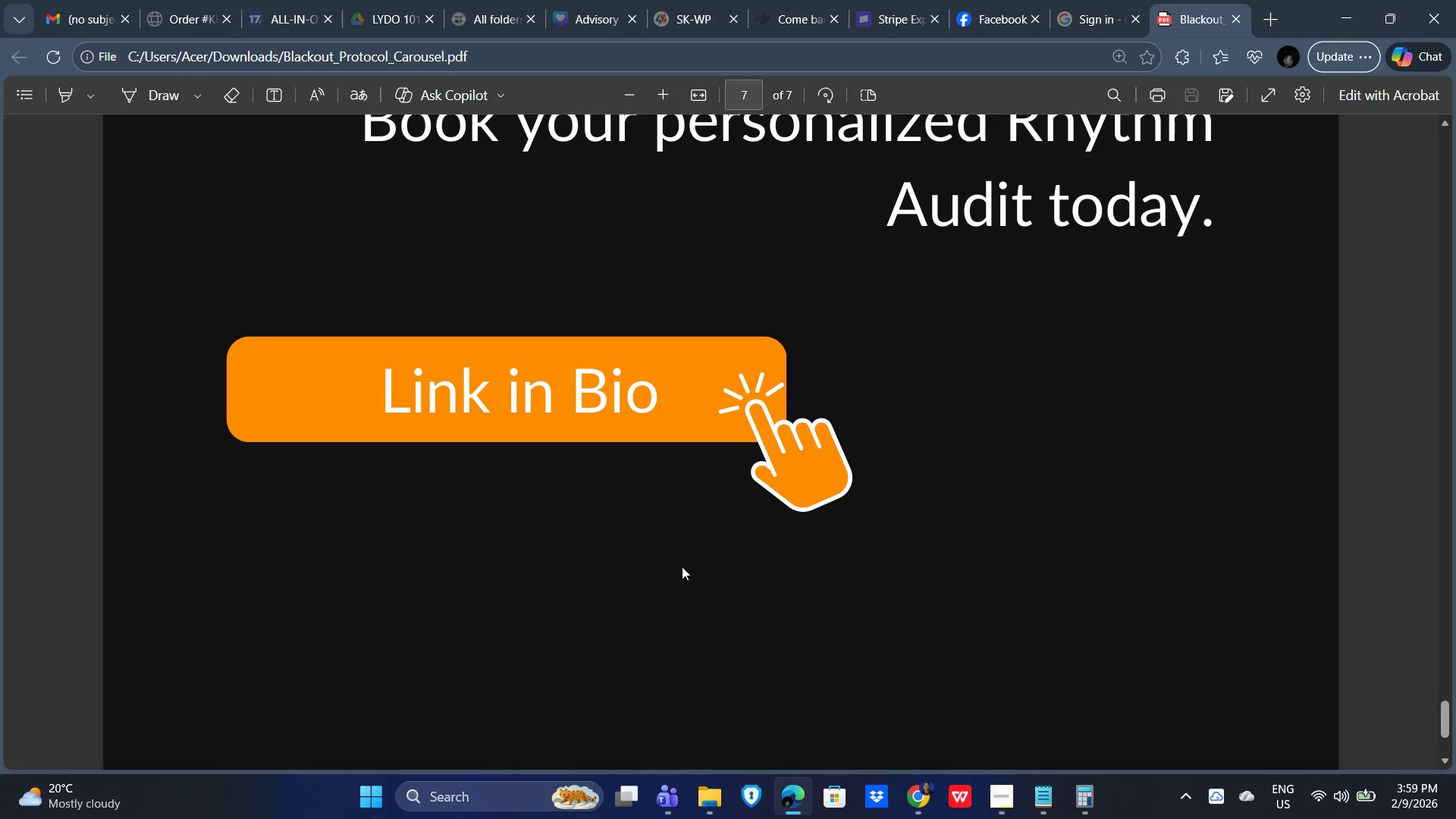 
scroll: coordinate [829, 582], scroll_direction: up, amount: 41.0
 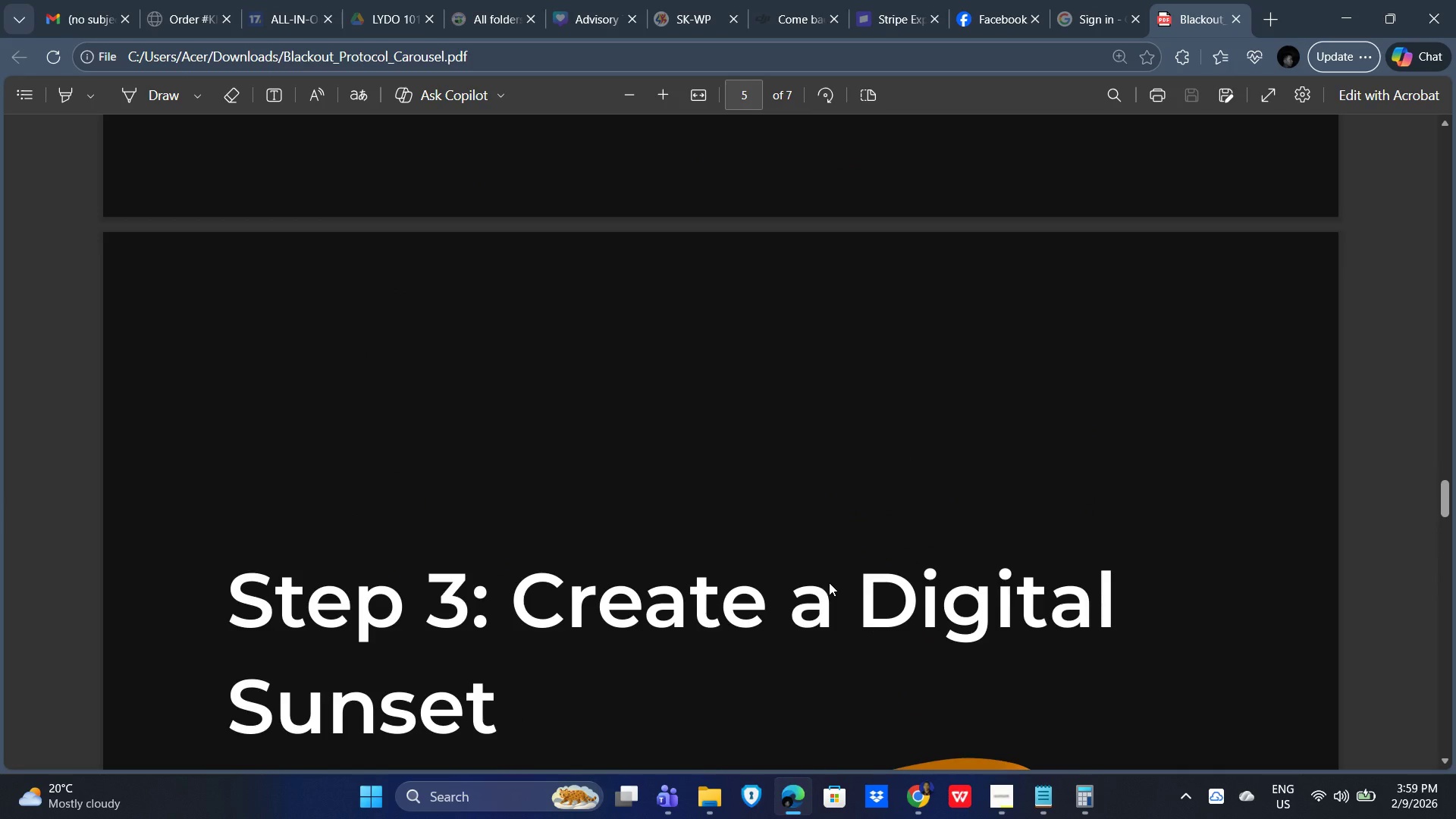 
hold_key(key=ControlLeft, duration=0.64)
scroll: coordinate [829, 582], scroll_direction: down, amount: 4.0
 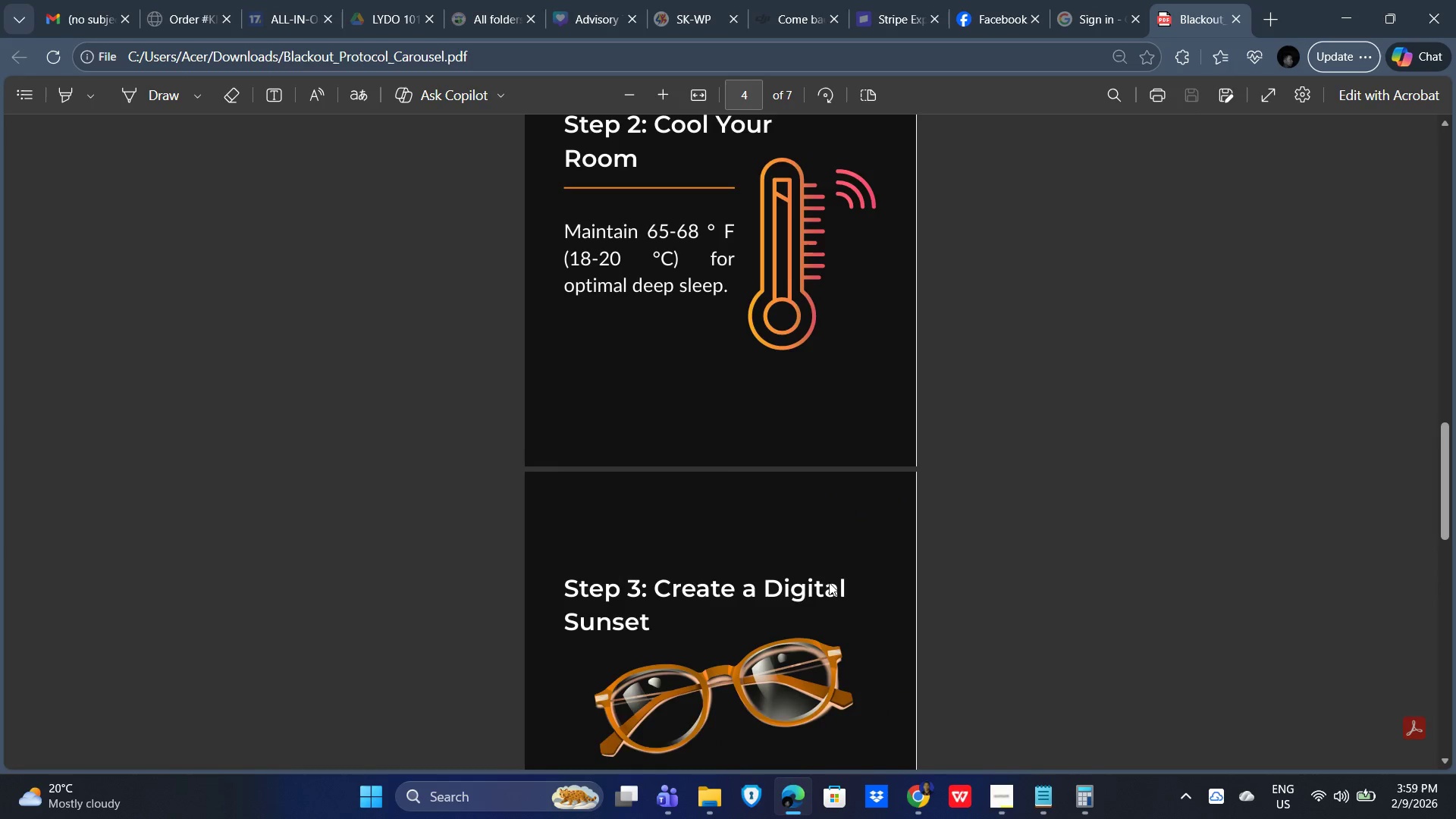 
scroll: coordinate [731, 466], scroll_direction: up, amount: 10.0
 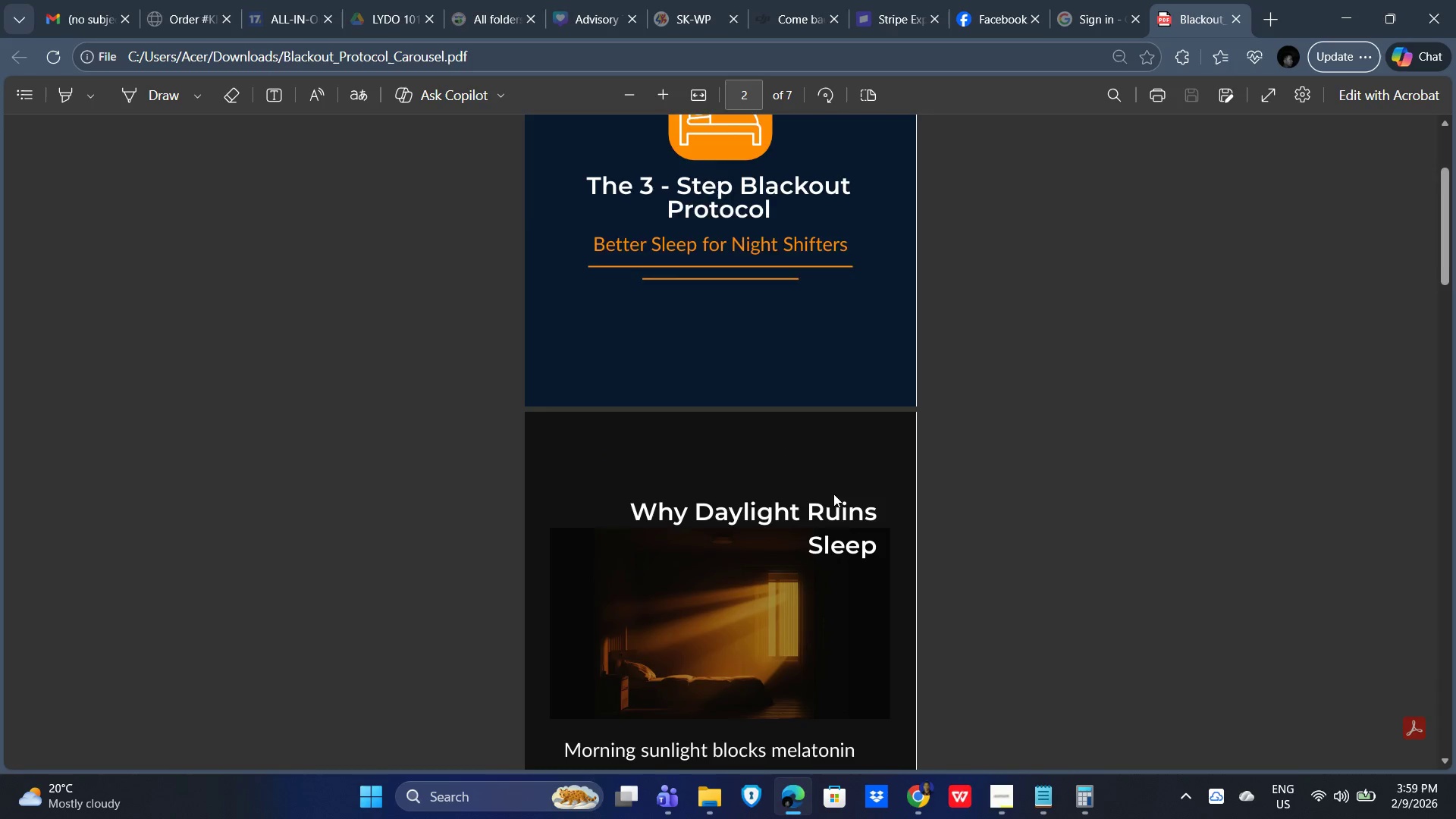 
scroll: coordinate [887, 500], scroll_direction: down, amount: 4.0
 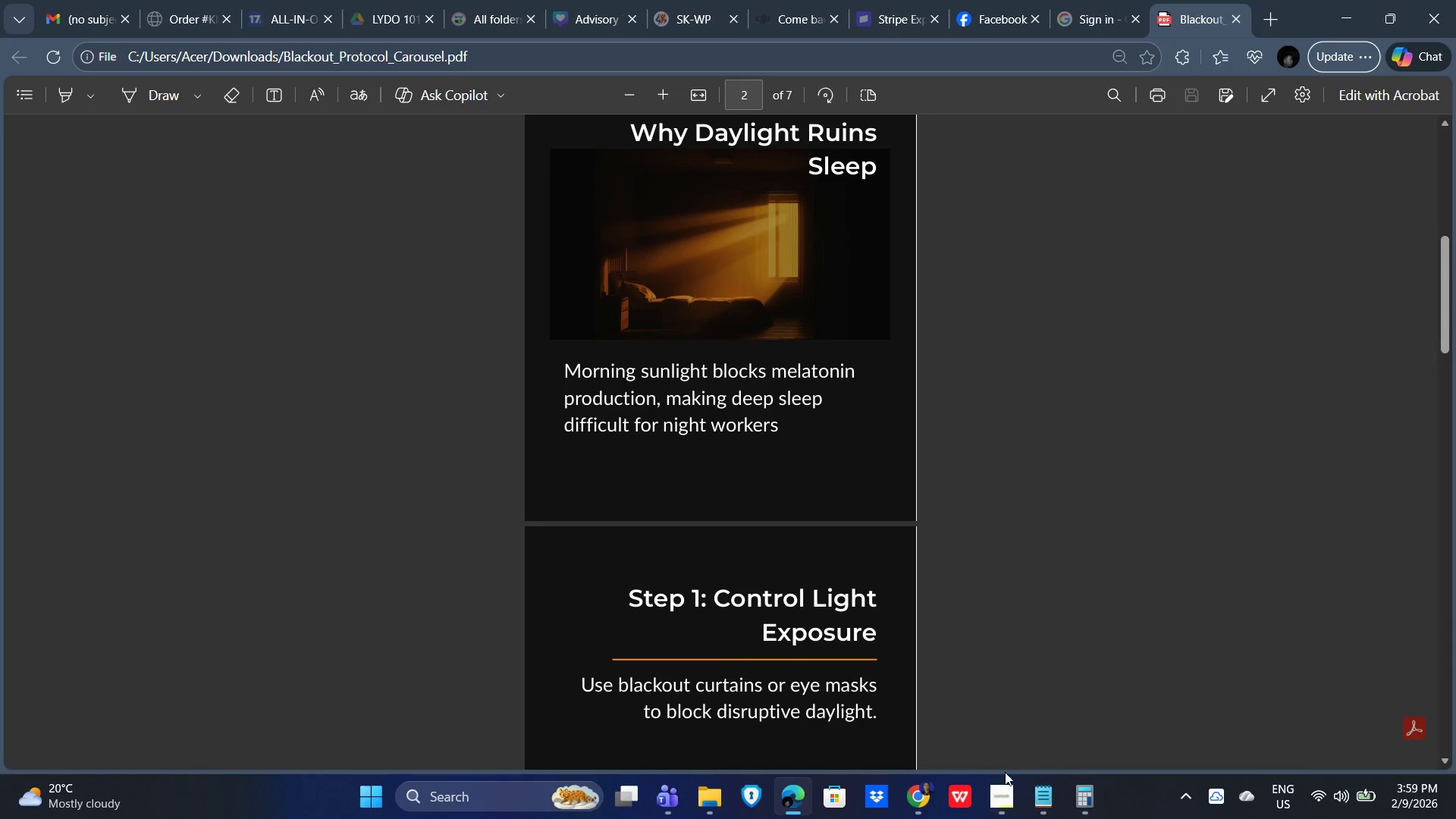 
left_click([912, 807])
 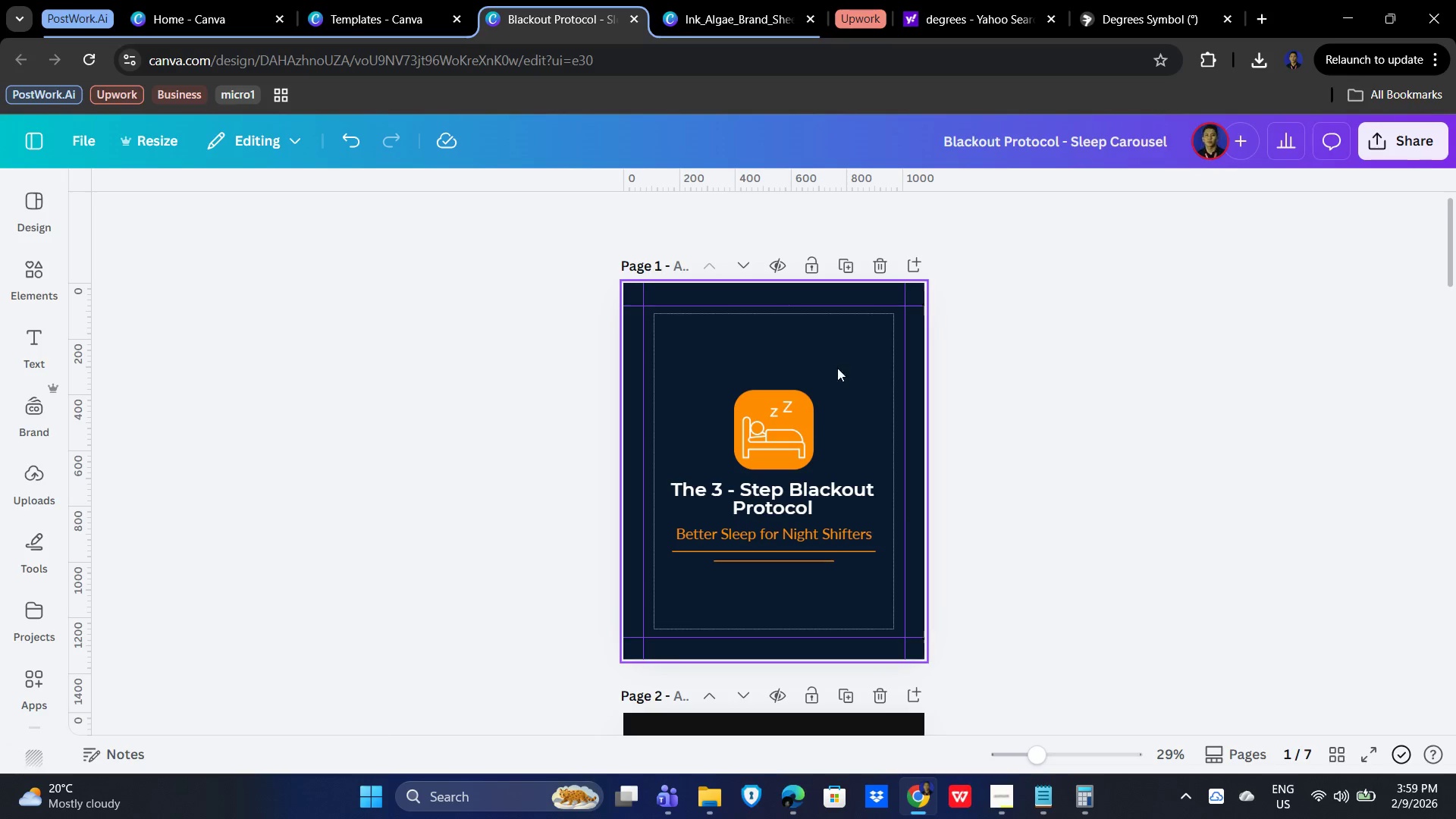 
hold_key(key=ControlLeft, duration=0.36)
 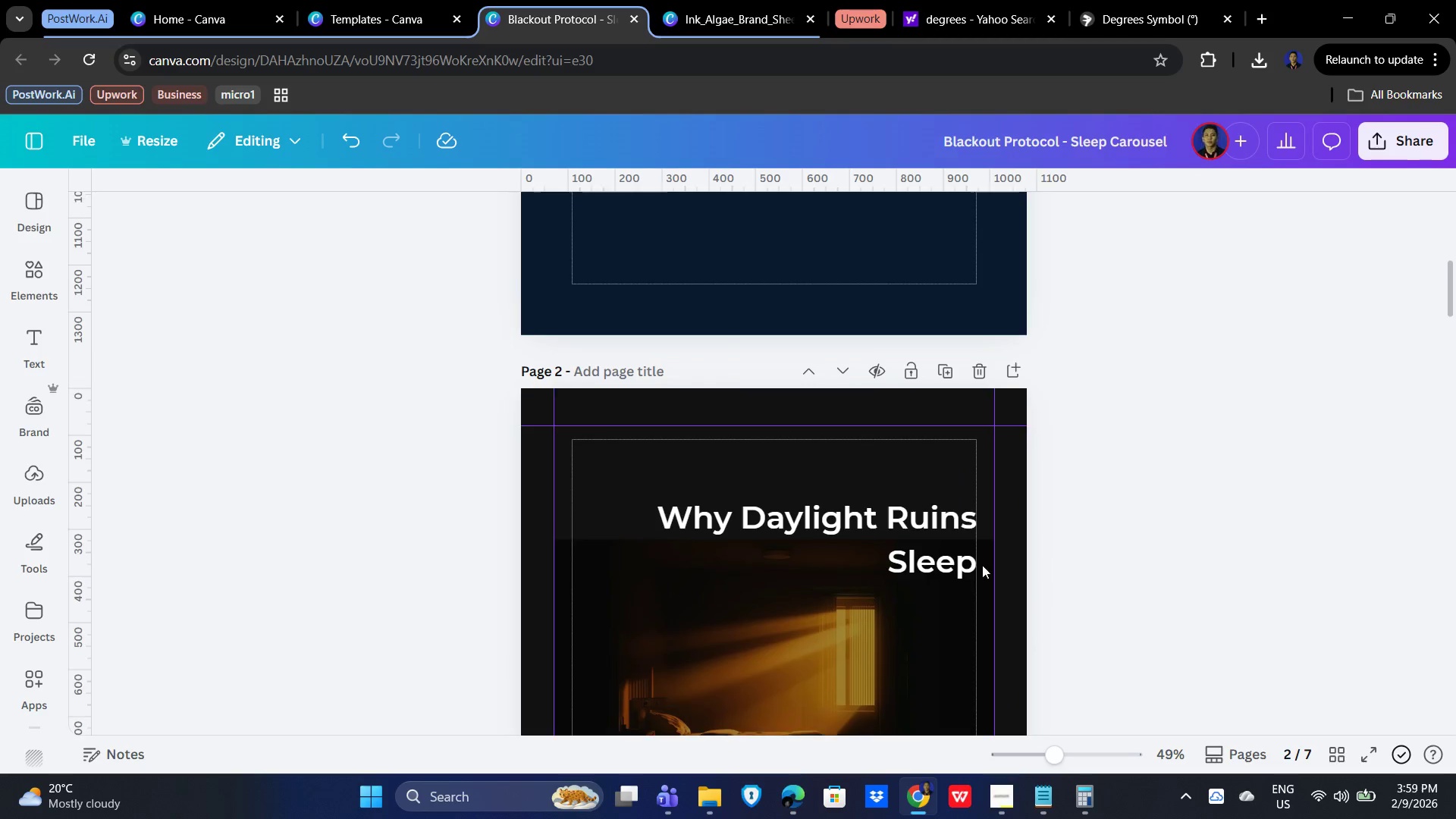 
scroll: coordinate [1020, 548], scroll_direction: down, amount: 5.0
 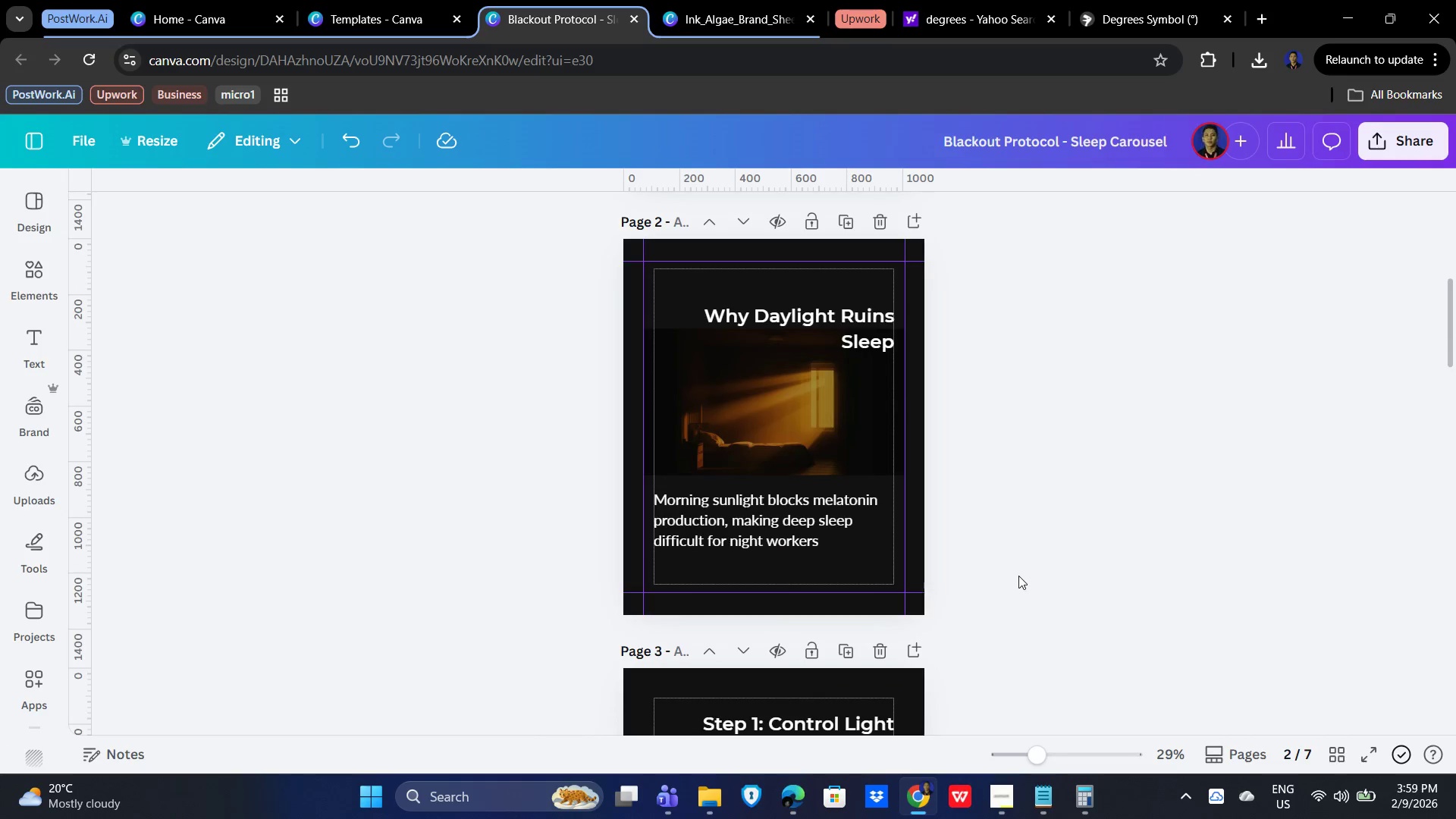 
scroll: coordinate [1148, 585], scroll_direction: up, amount: 7.0
 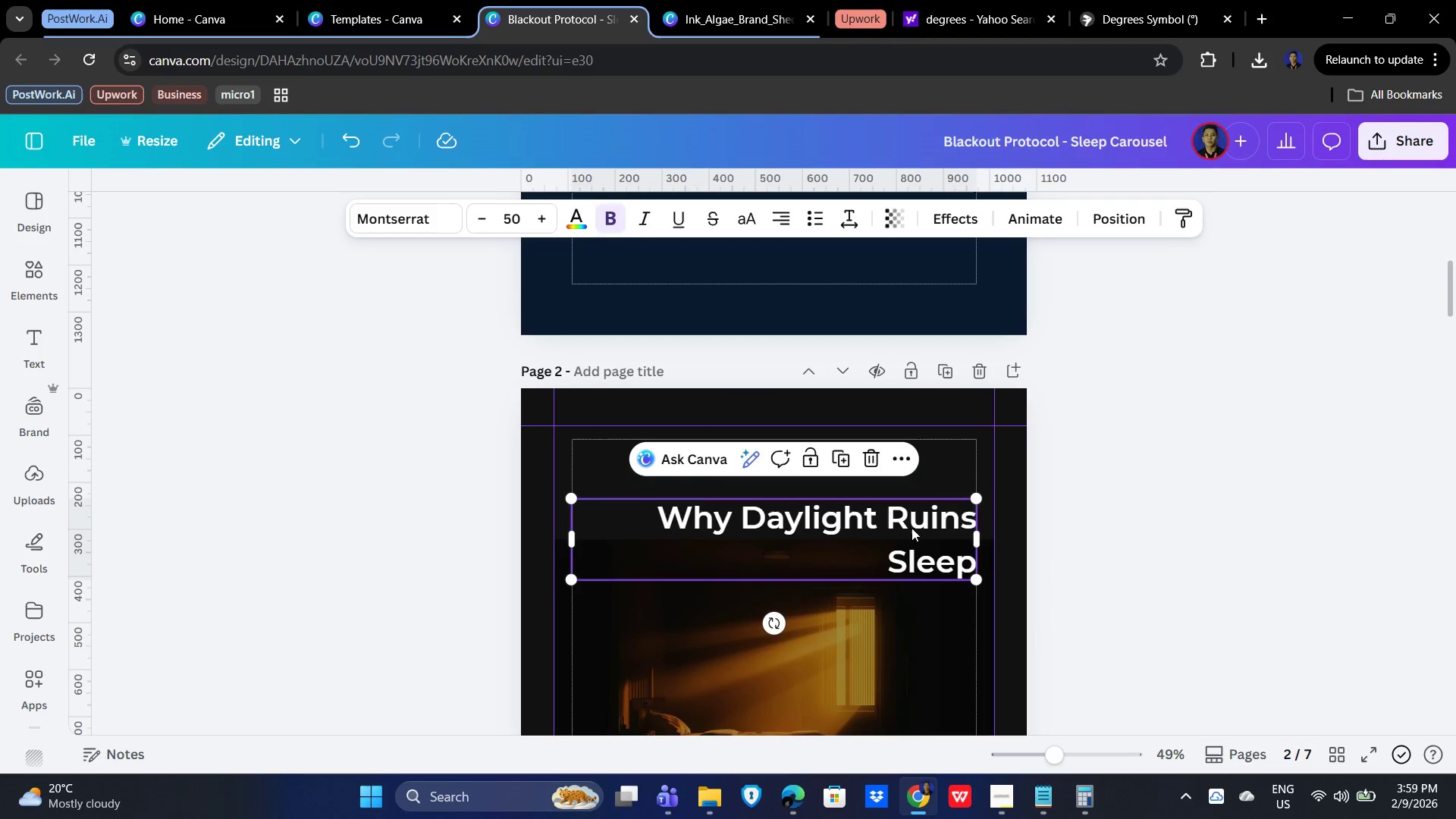 
scroll: coordinate [1150, 554], scroll_direction: down, amount: 3.0
 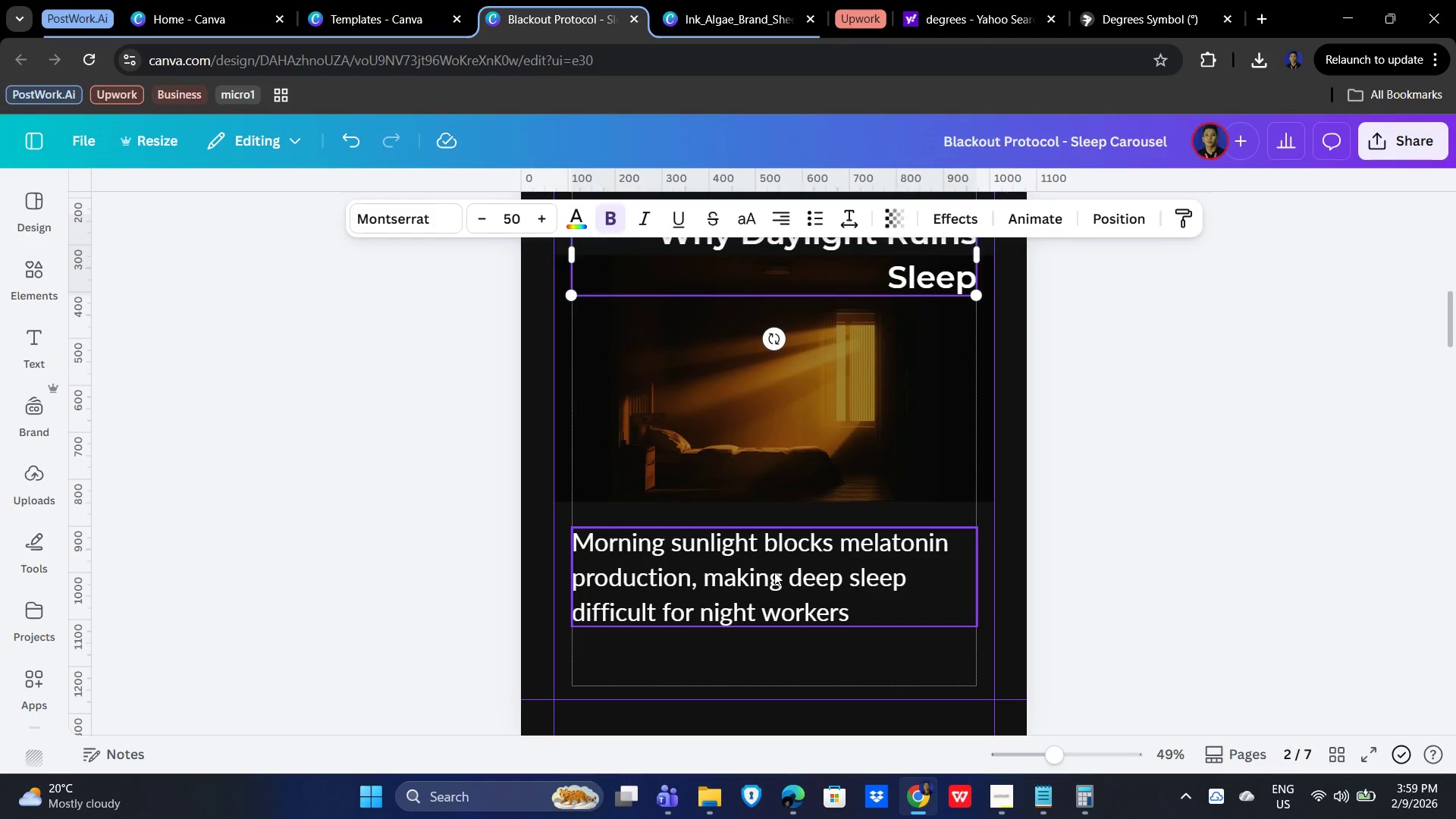 
hold_key(key=ShiftLeft, duration=0.59)
left_click([774, 572])
 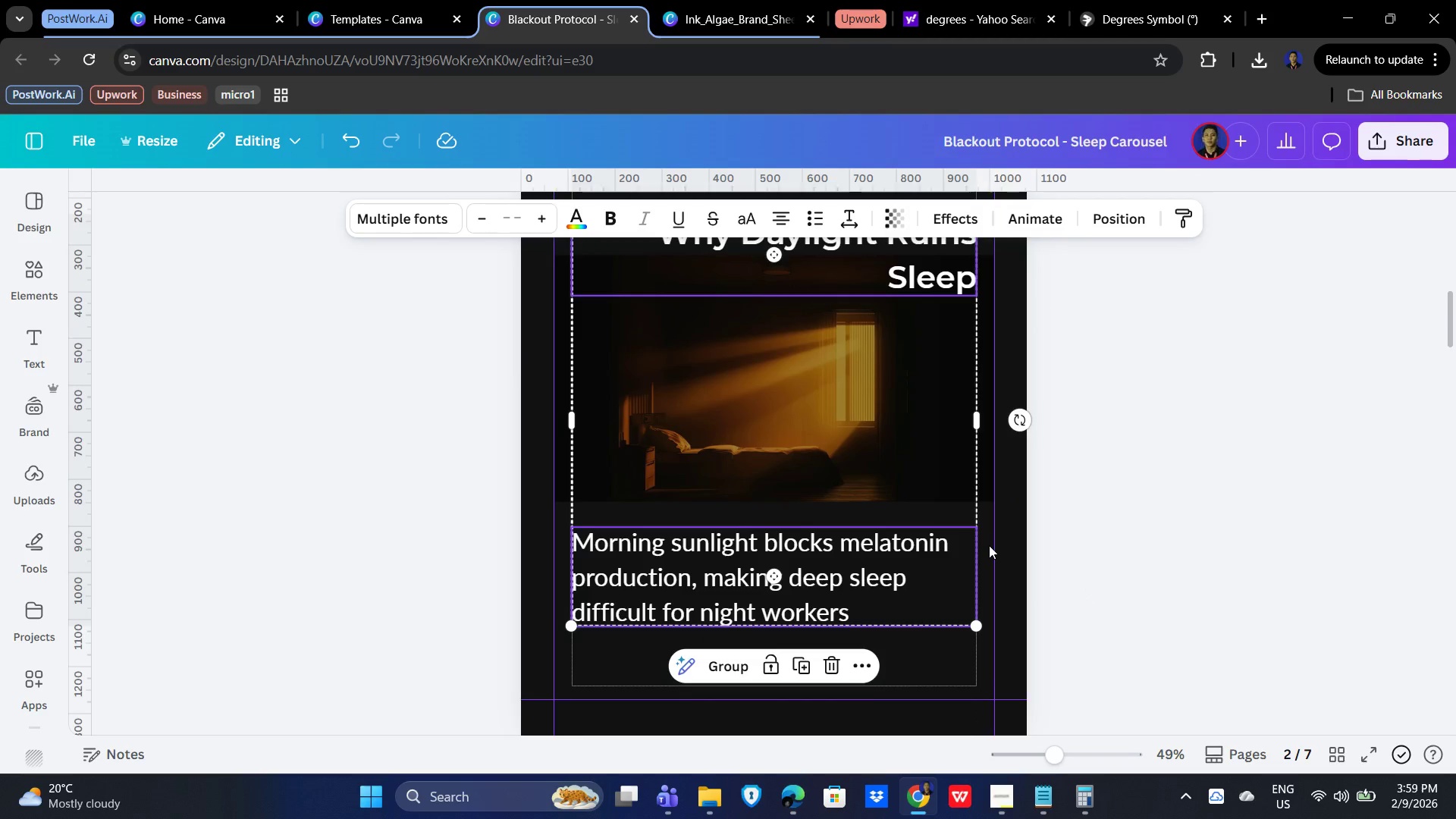 
hold_key(key=ArrowDown, duration=1.5)
 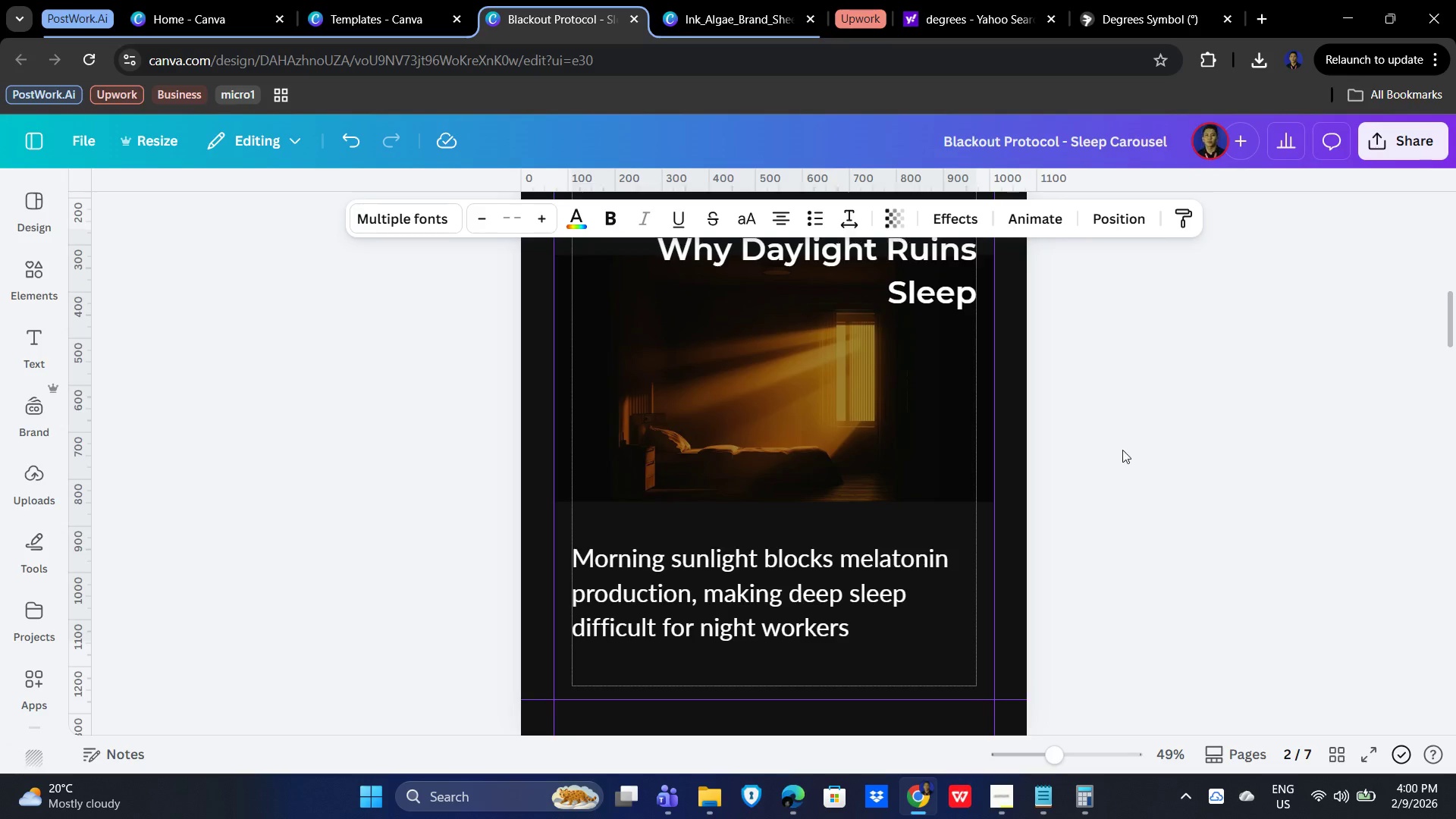 
key(ArrowDown)
 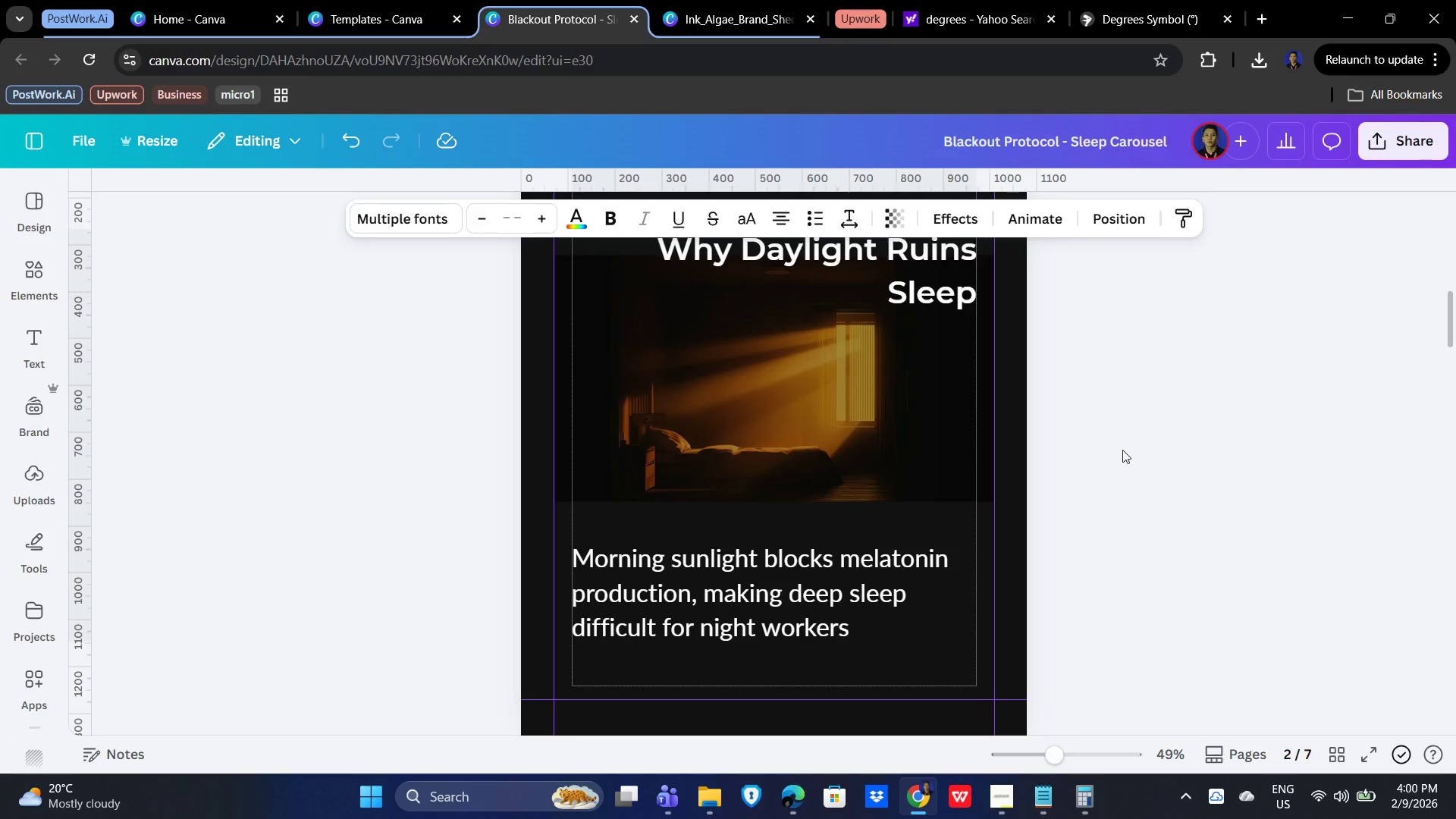 
key(ArrowDown)
 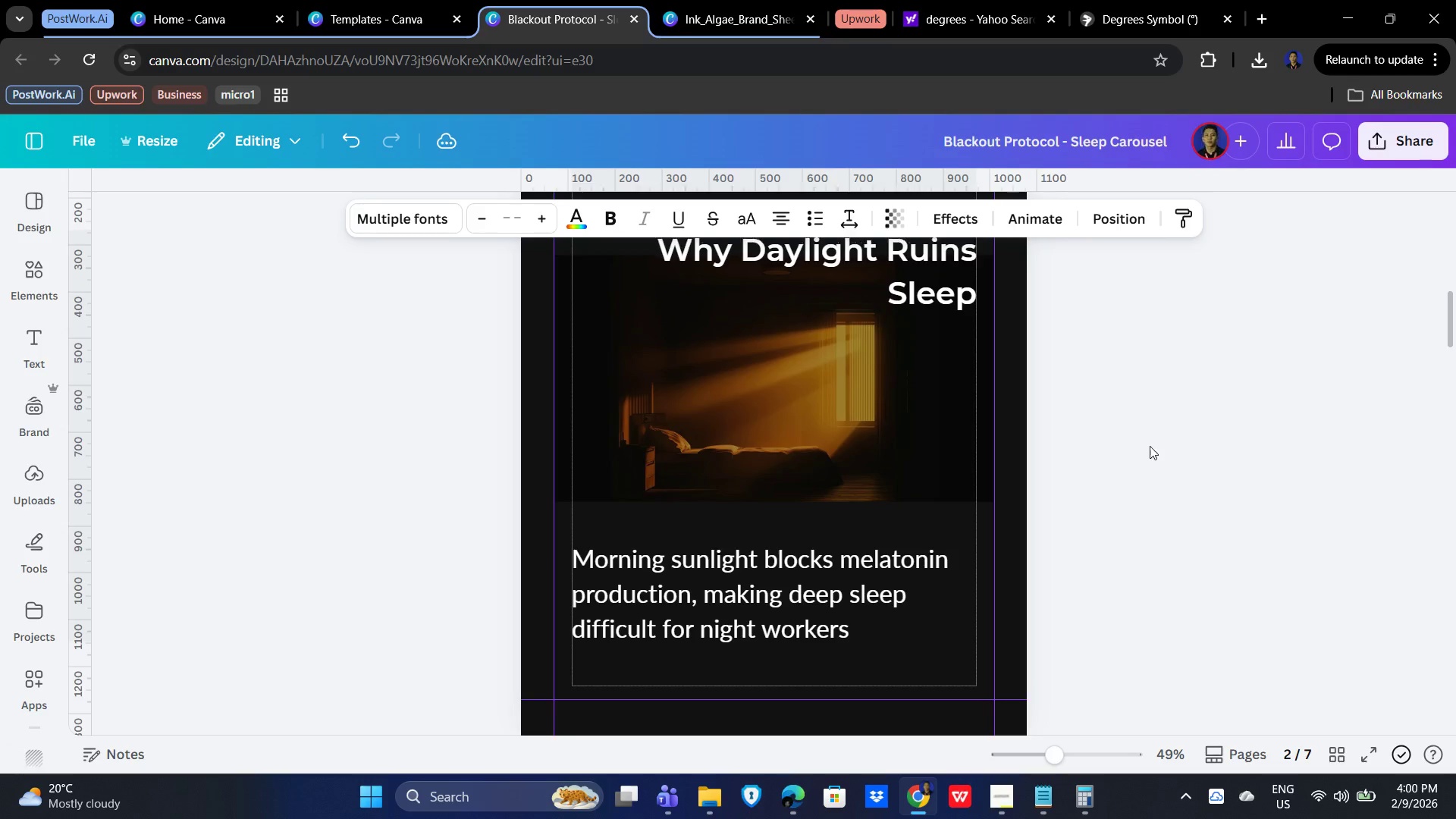 
key(ArrowDown)
 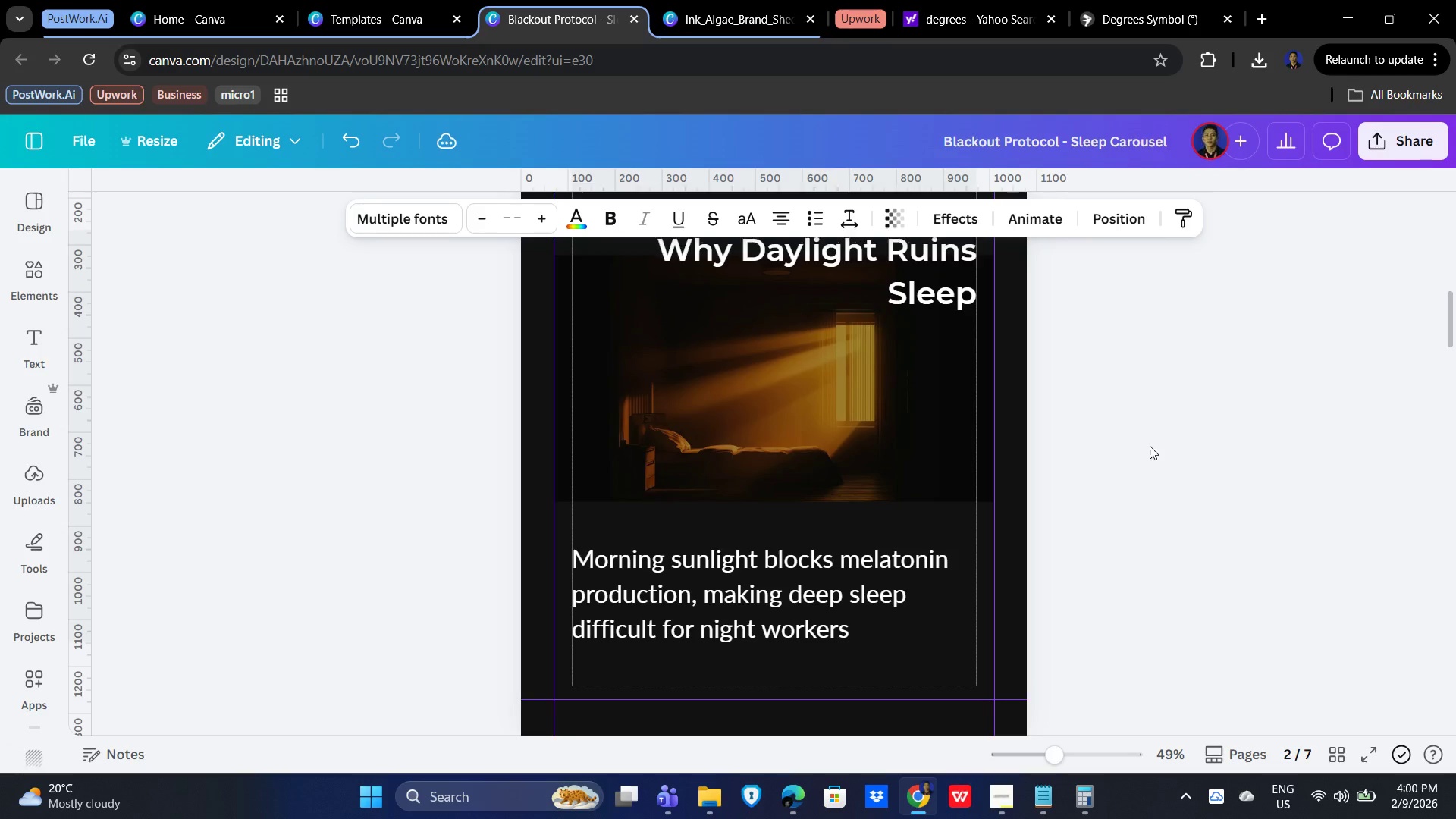 
key(ArrowDown)
 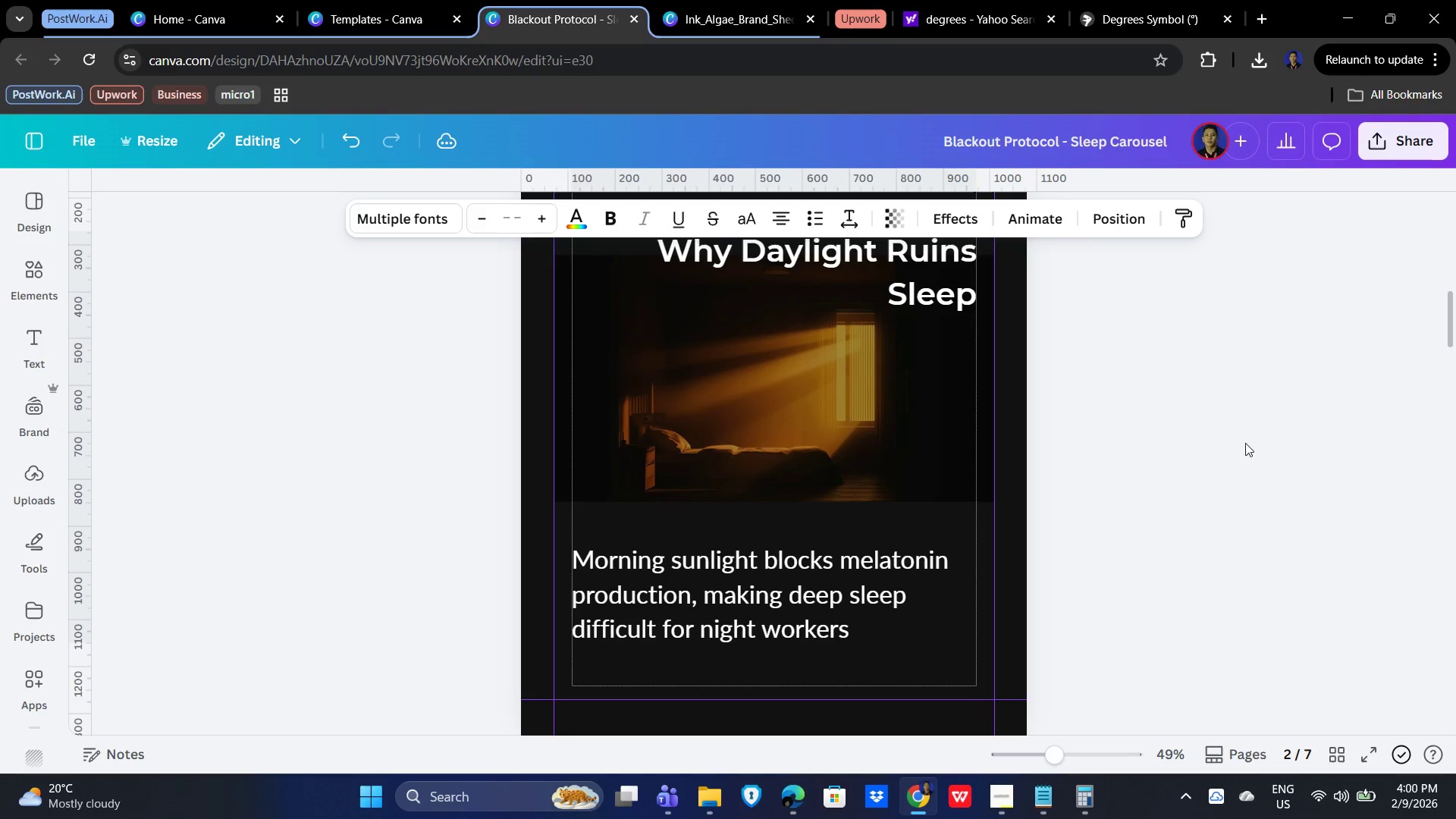 
key(ArrowDown)
 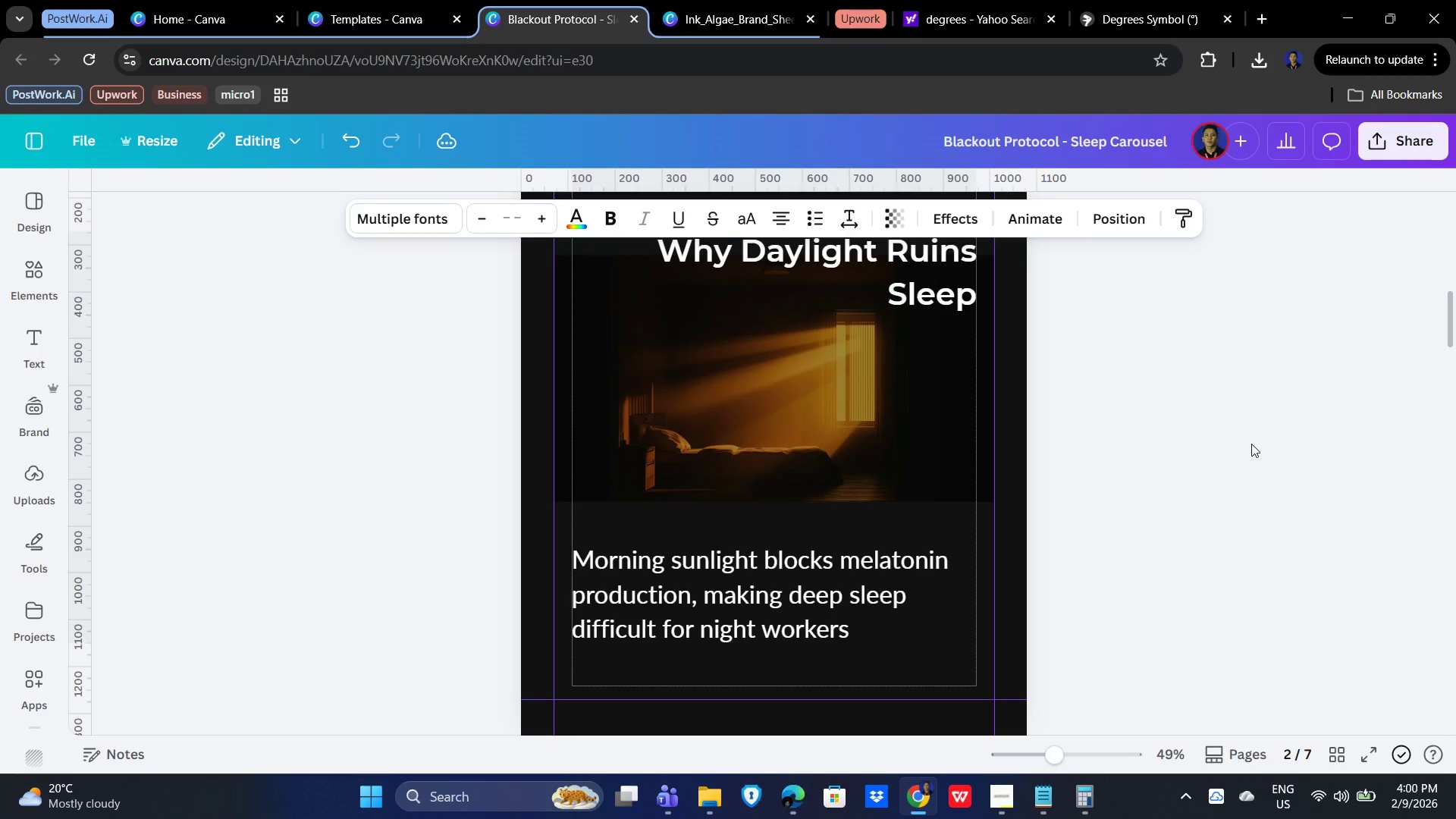 
left_click([1251, 444])
 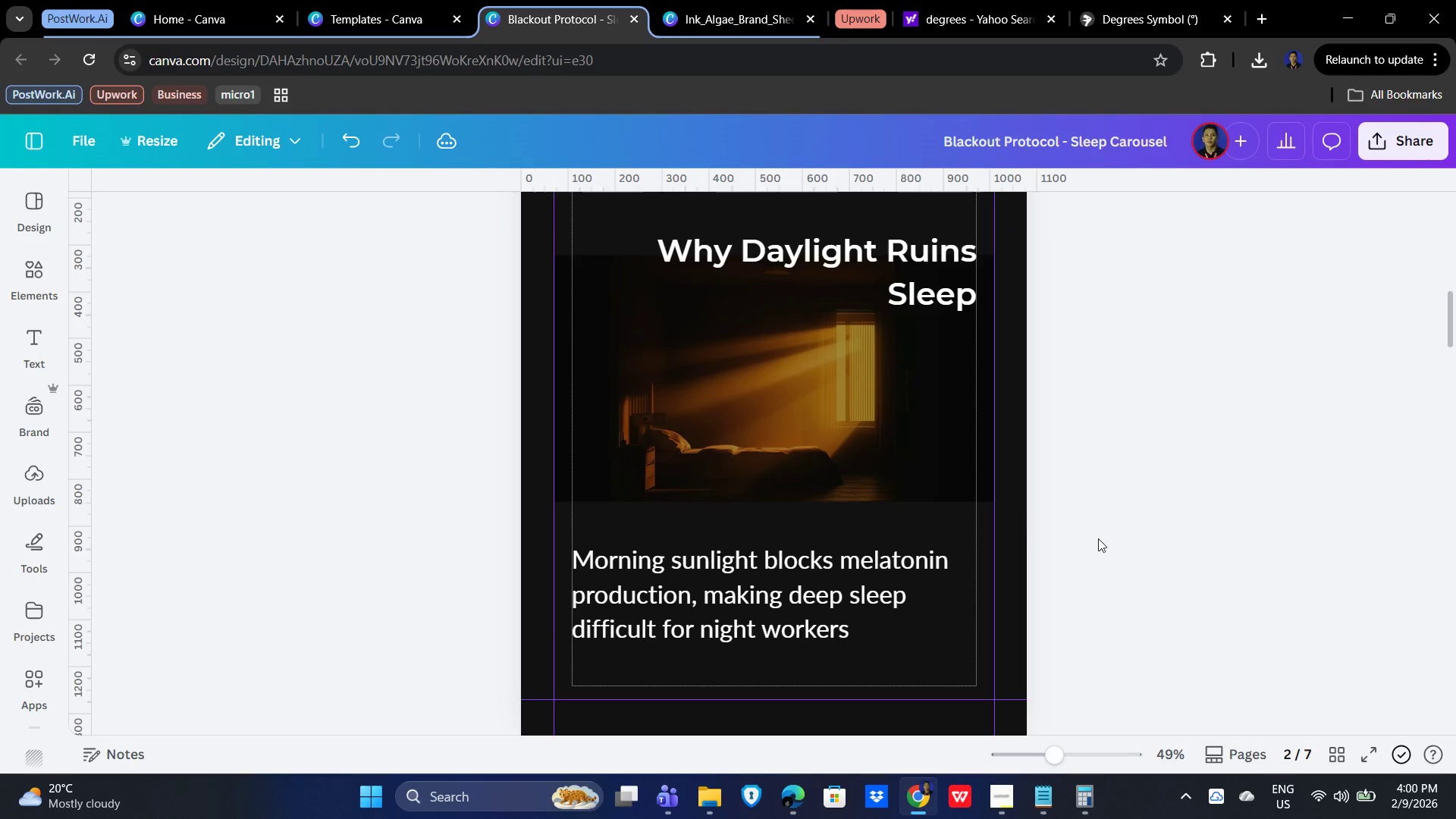 
scroll: coordinate [1235, 537], scroll_direction: up, amount: 2.0
 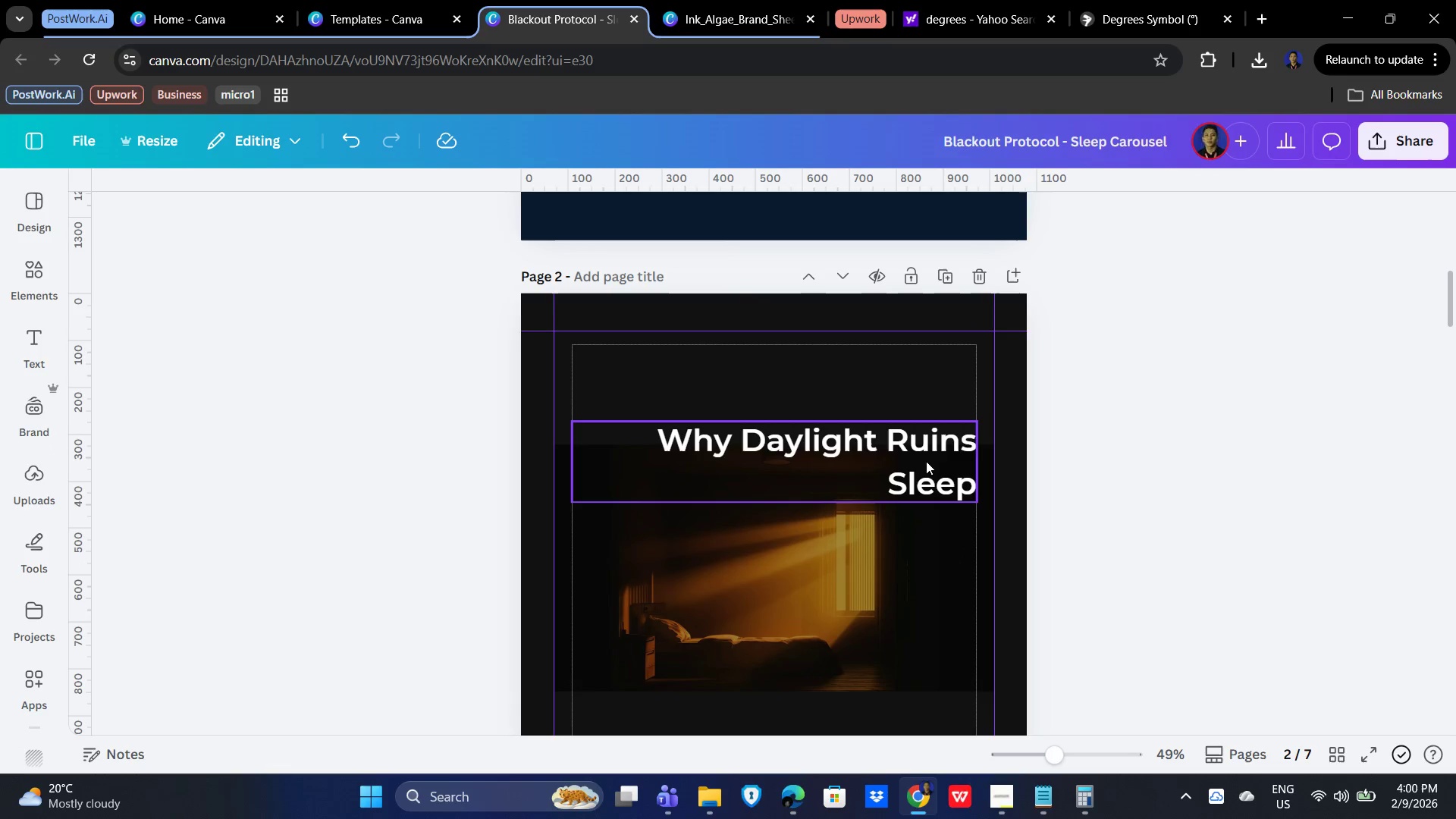 
left_click([925, 453])
 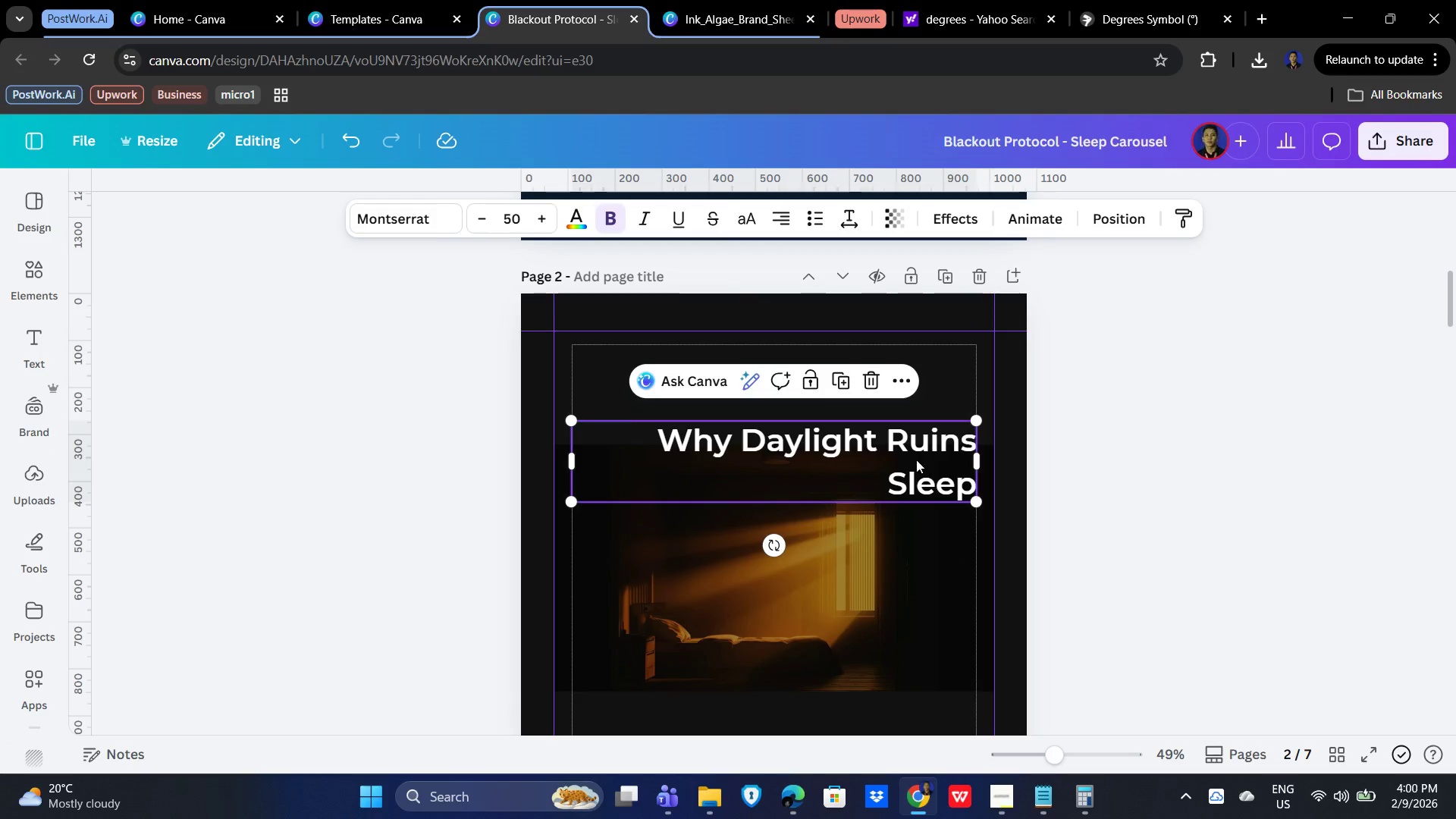 
left_click_drag(start_coordinate=[916, 460], to_coordinate=[920, 420])
 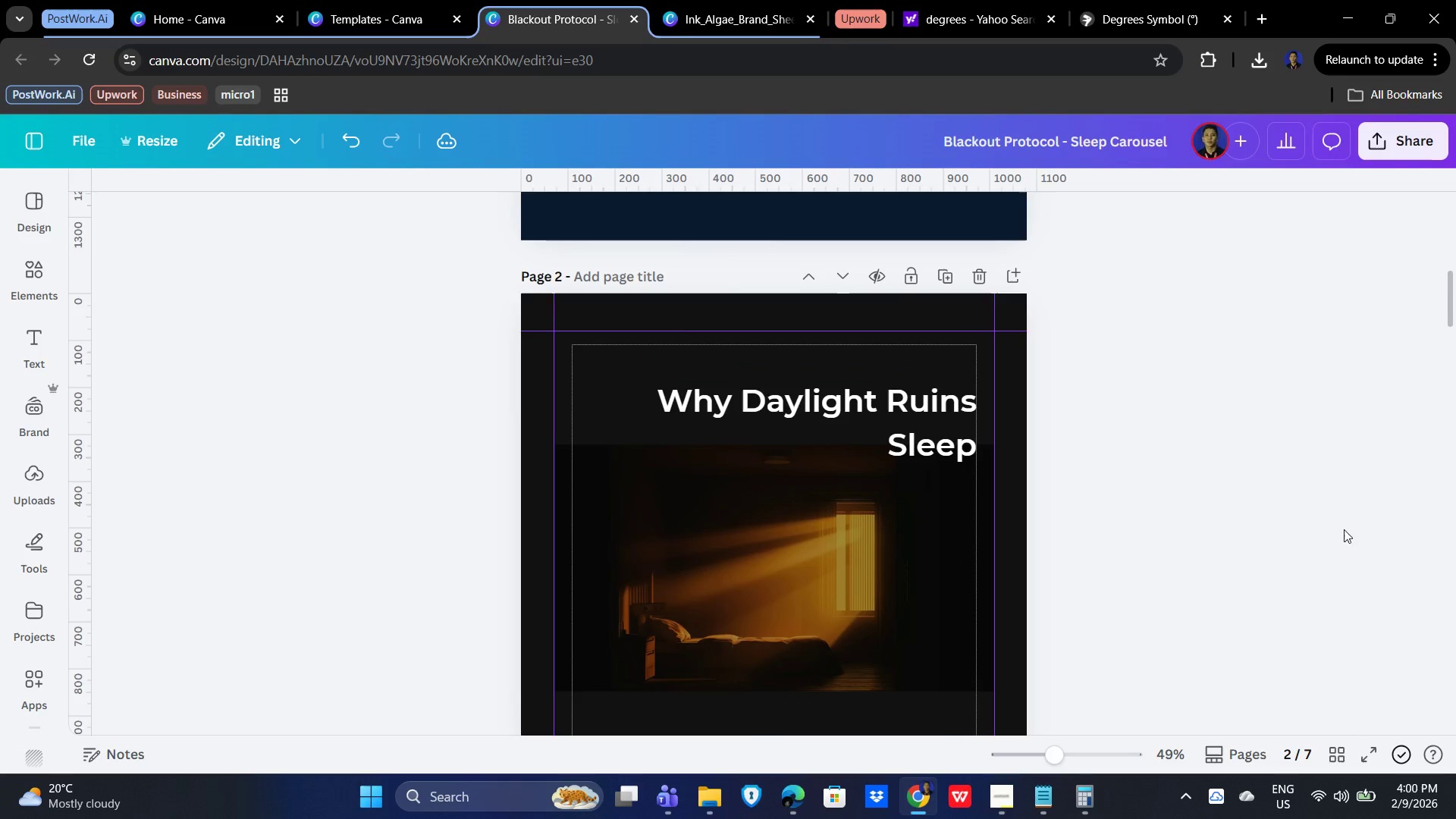 
scroll: coordinate [1311, 531], scroll_direction: down, amount: 3.0
 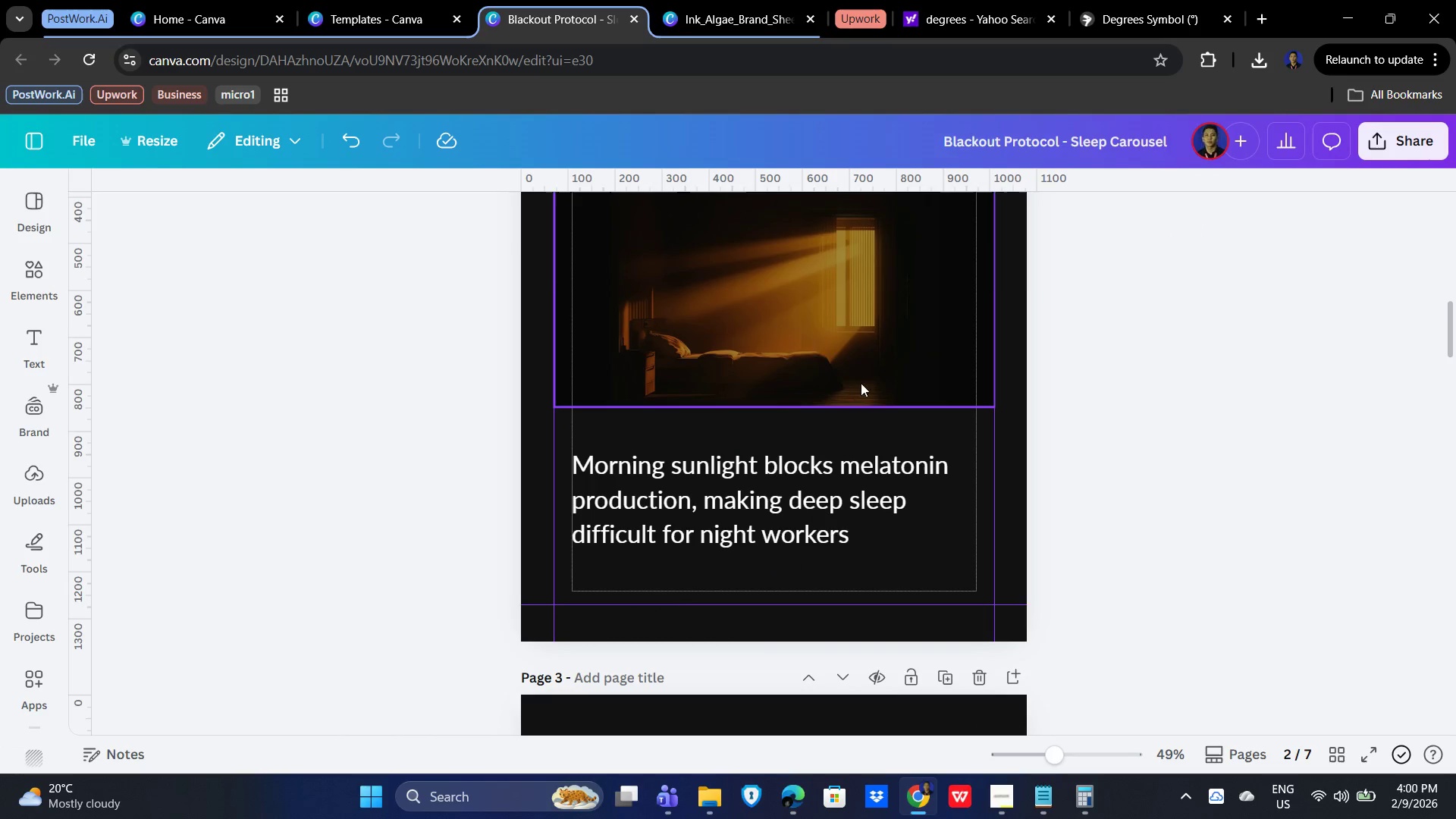 
left_click([810, 334])
 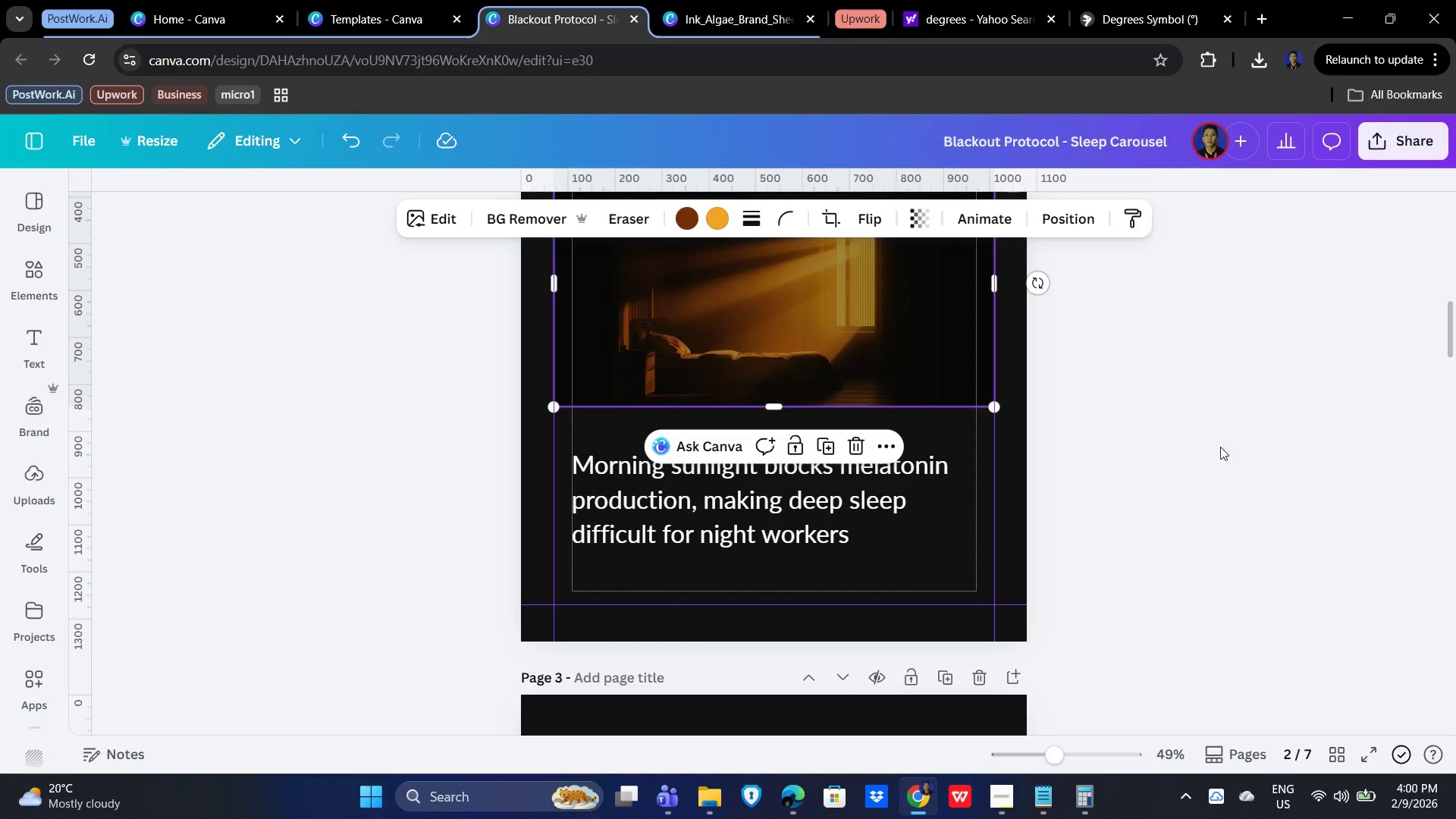 
scroll: coordinate [1201, 466], scroll_direction: up, amount: 2.0
 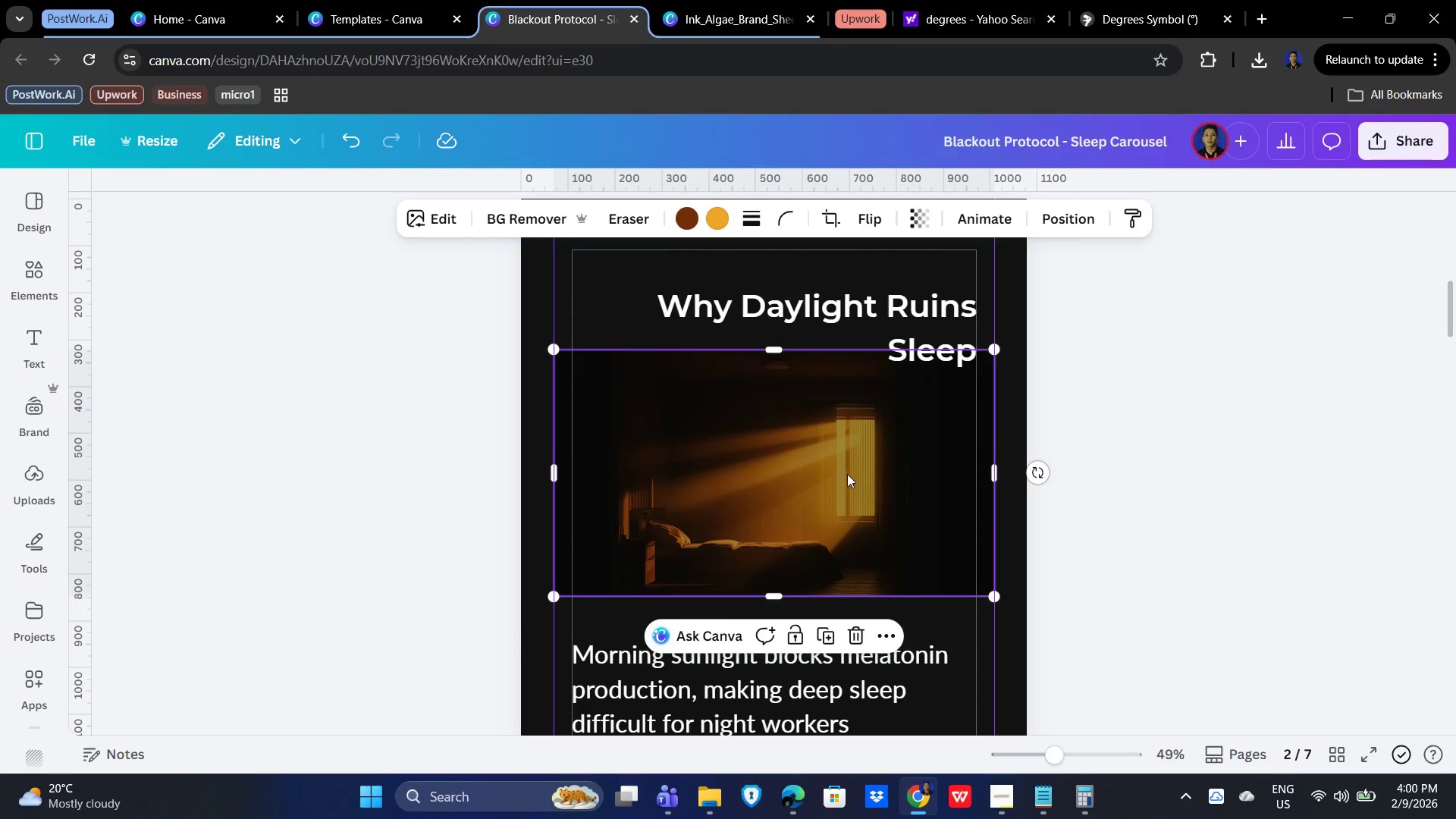 
left_click_drag(start_coordinate=[842, 476], to_coordinate=[846, 502])
 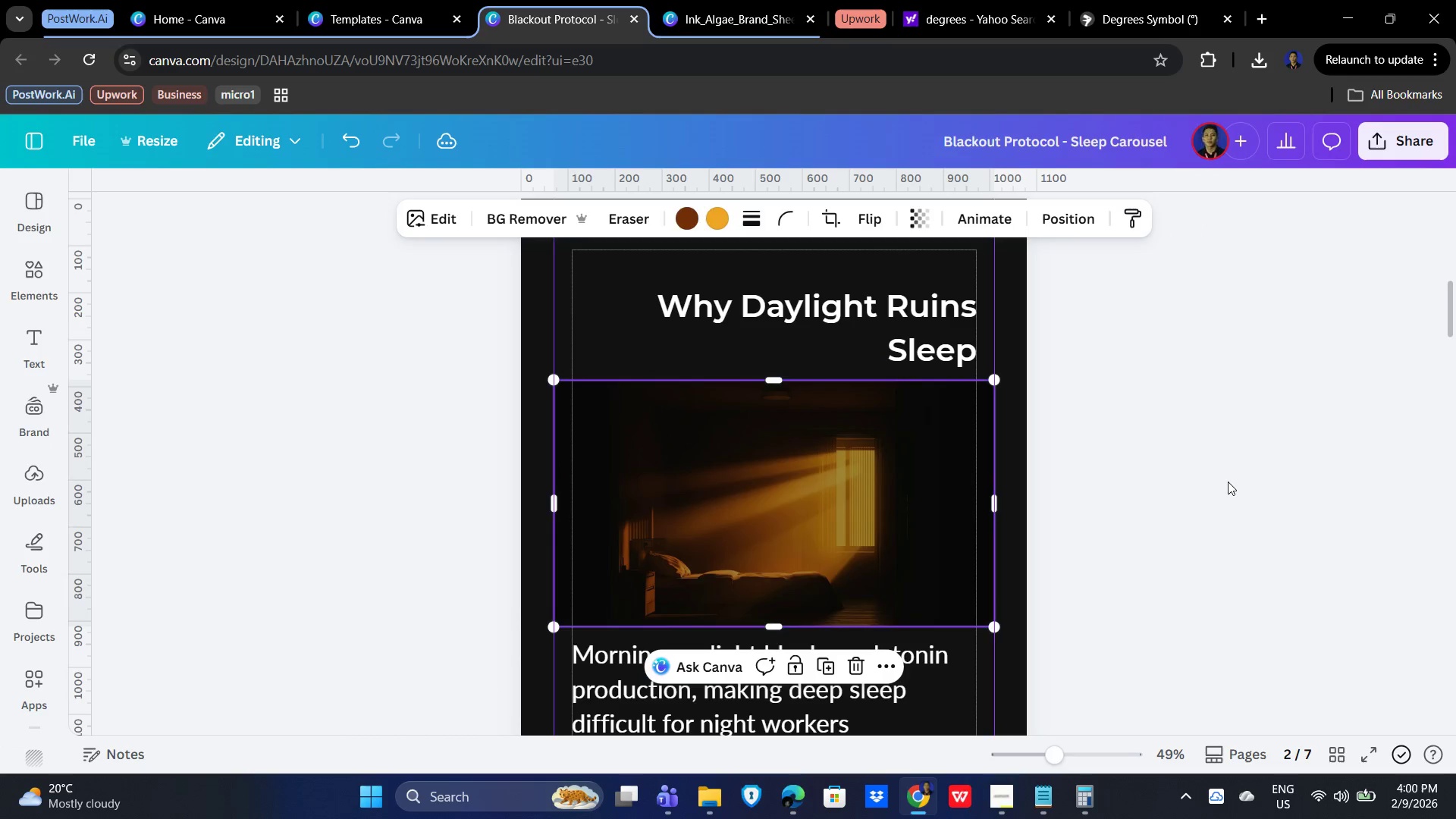 
left_click([1228, 482])
 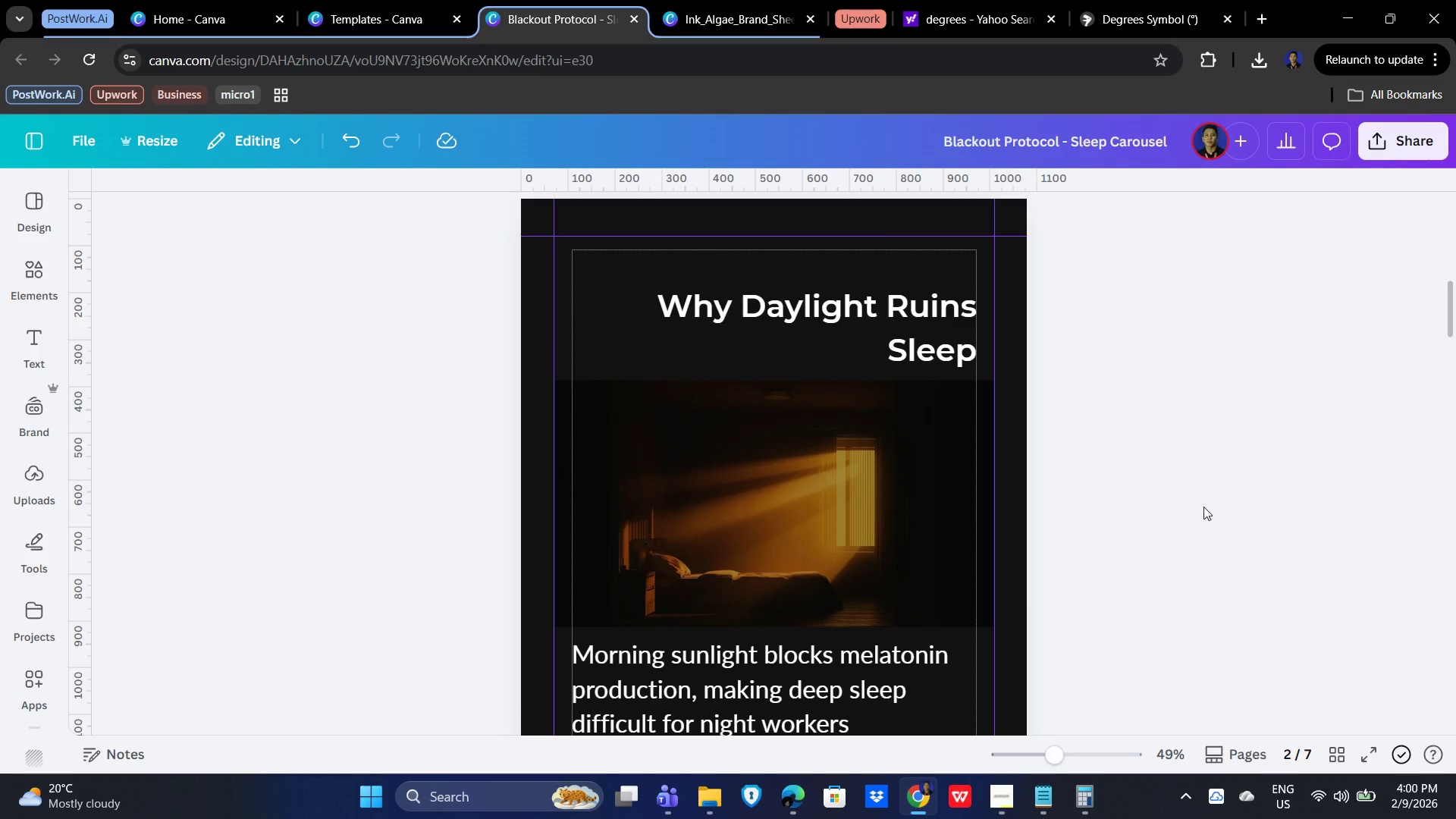 
scroll: coordinate [1213, 507], scroll_direction: down, amount: 1.0
 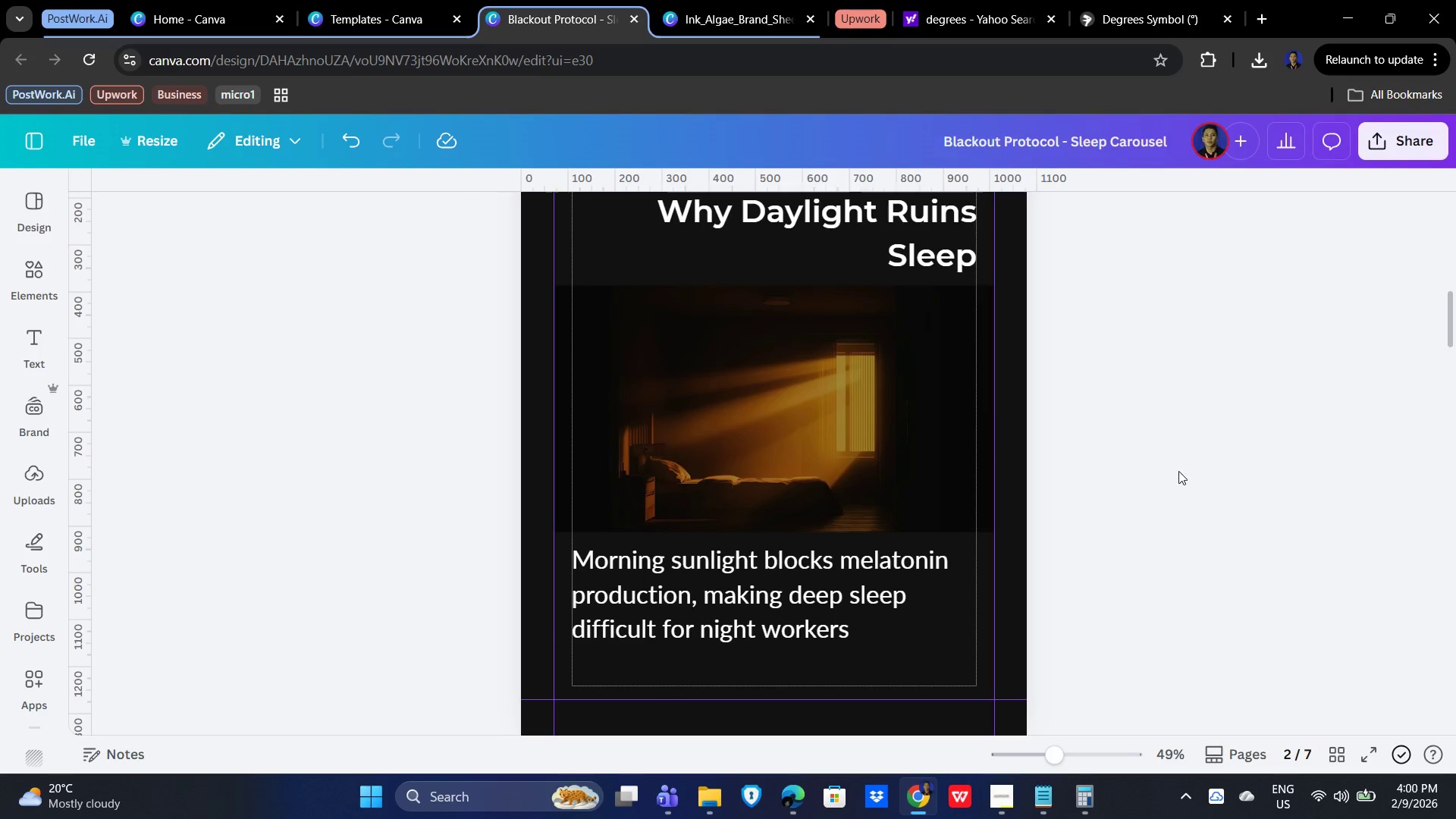 
scroll: coordinate [1182, 483], scroll_direction: up, amount: 2.0
 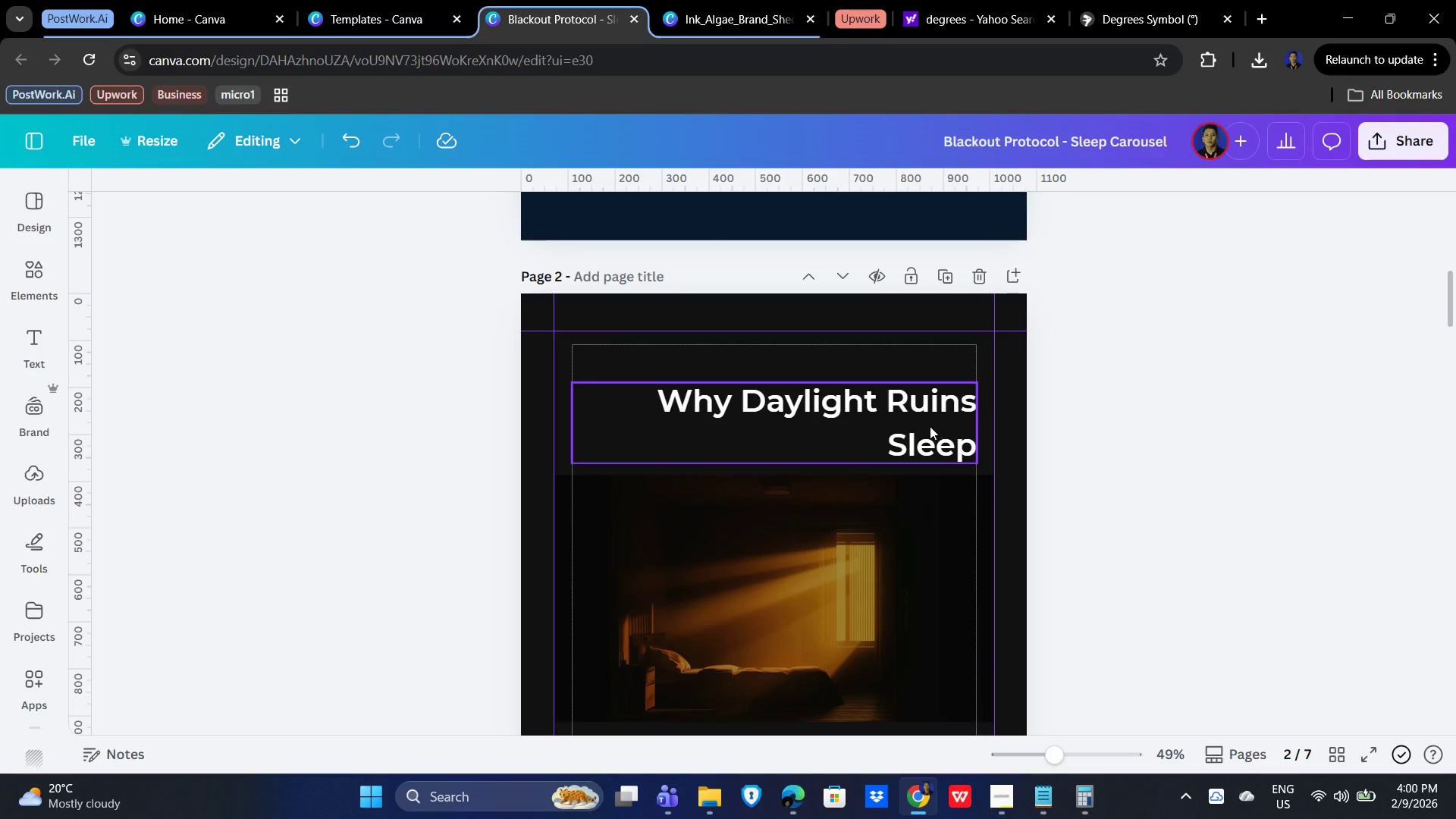 
left_click([913, 419])
 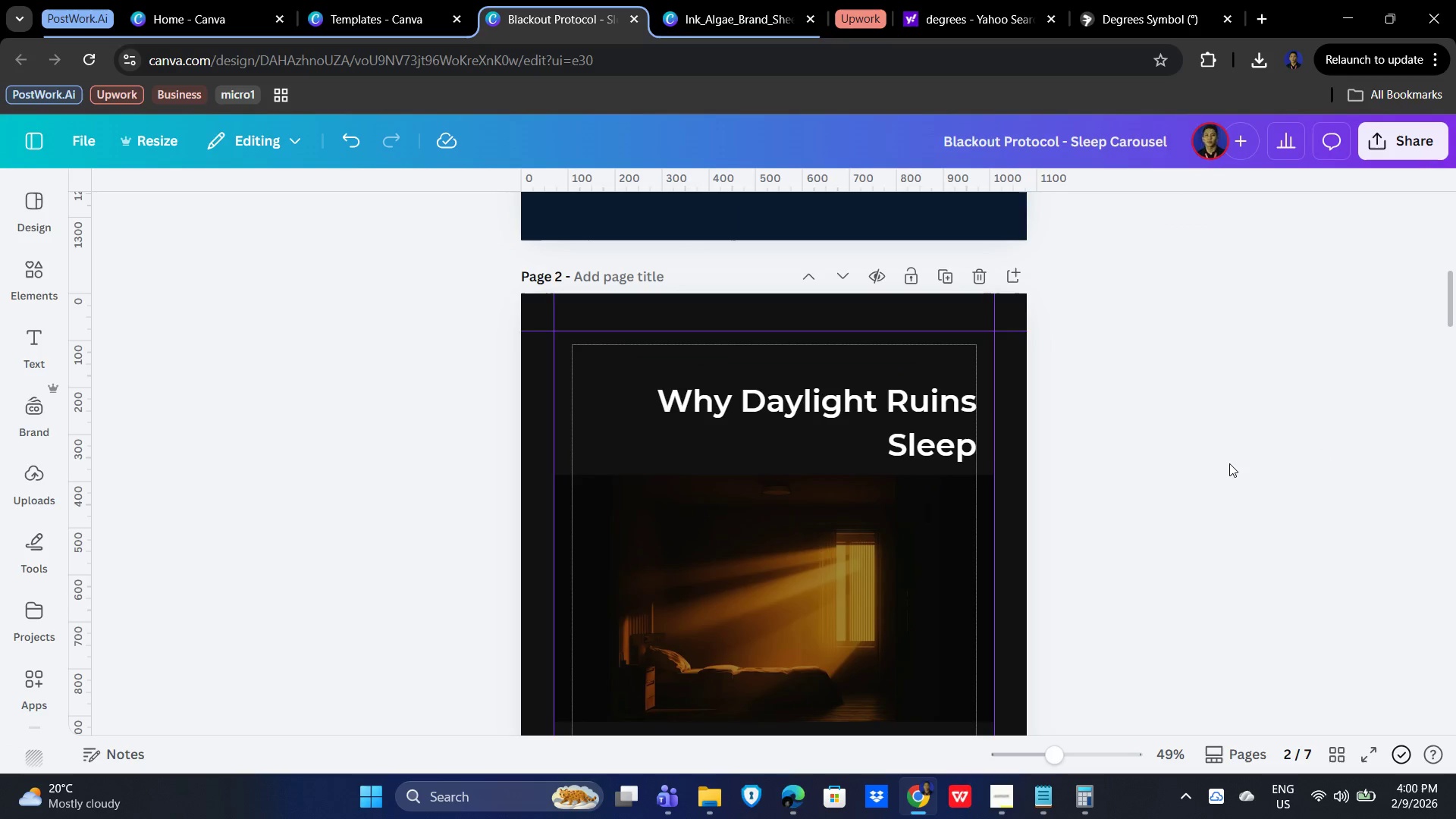 
scroll: coordinate [1178, 515], scroll_direction: down, amount: 2.0
 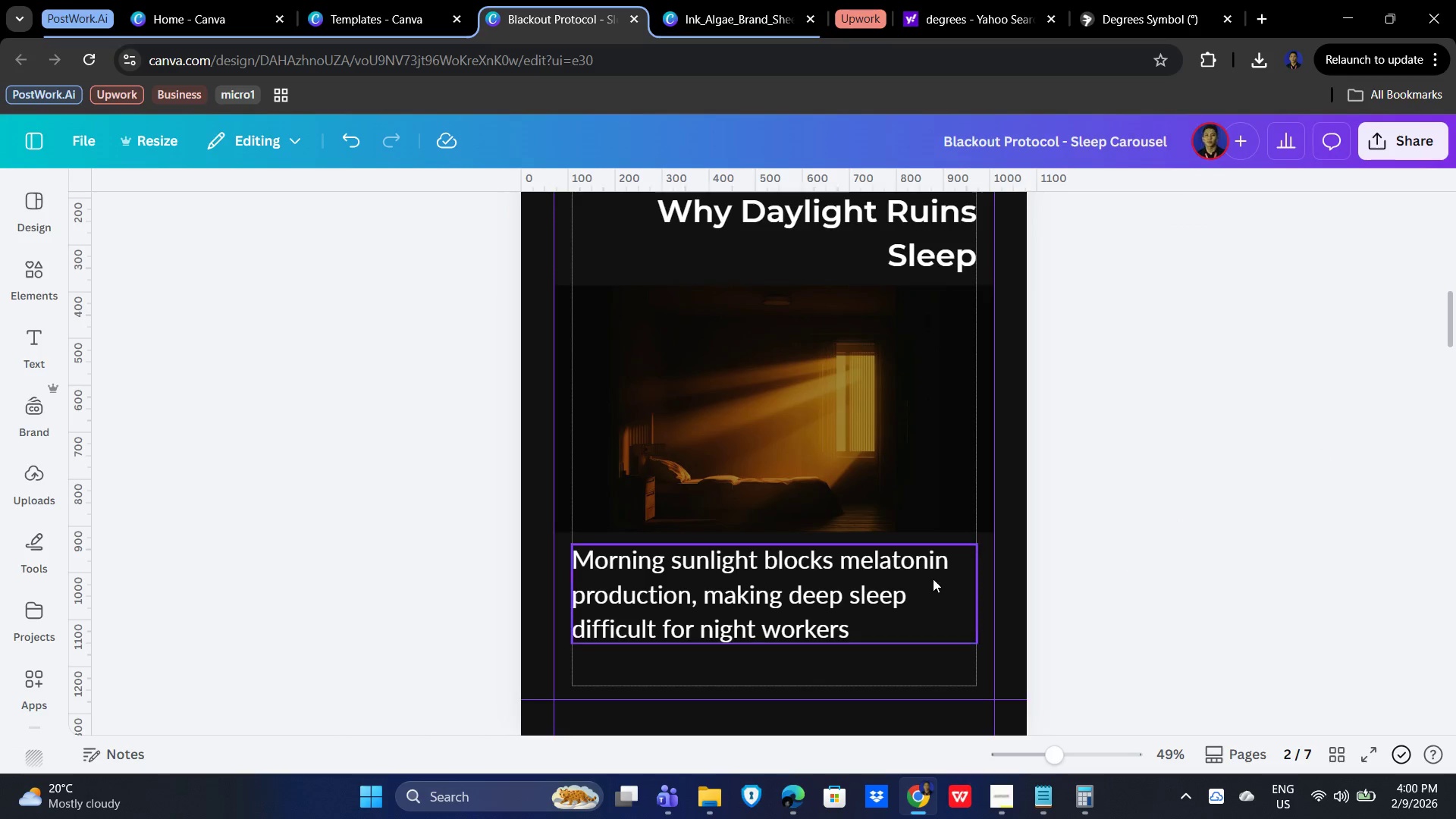 
left_click([896, 581])
 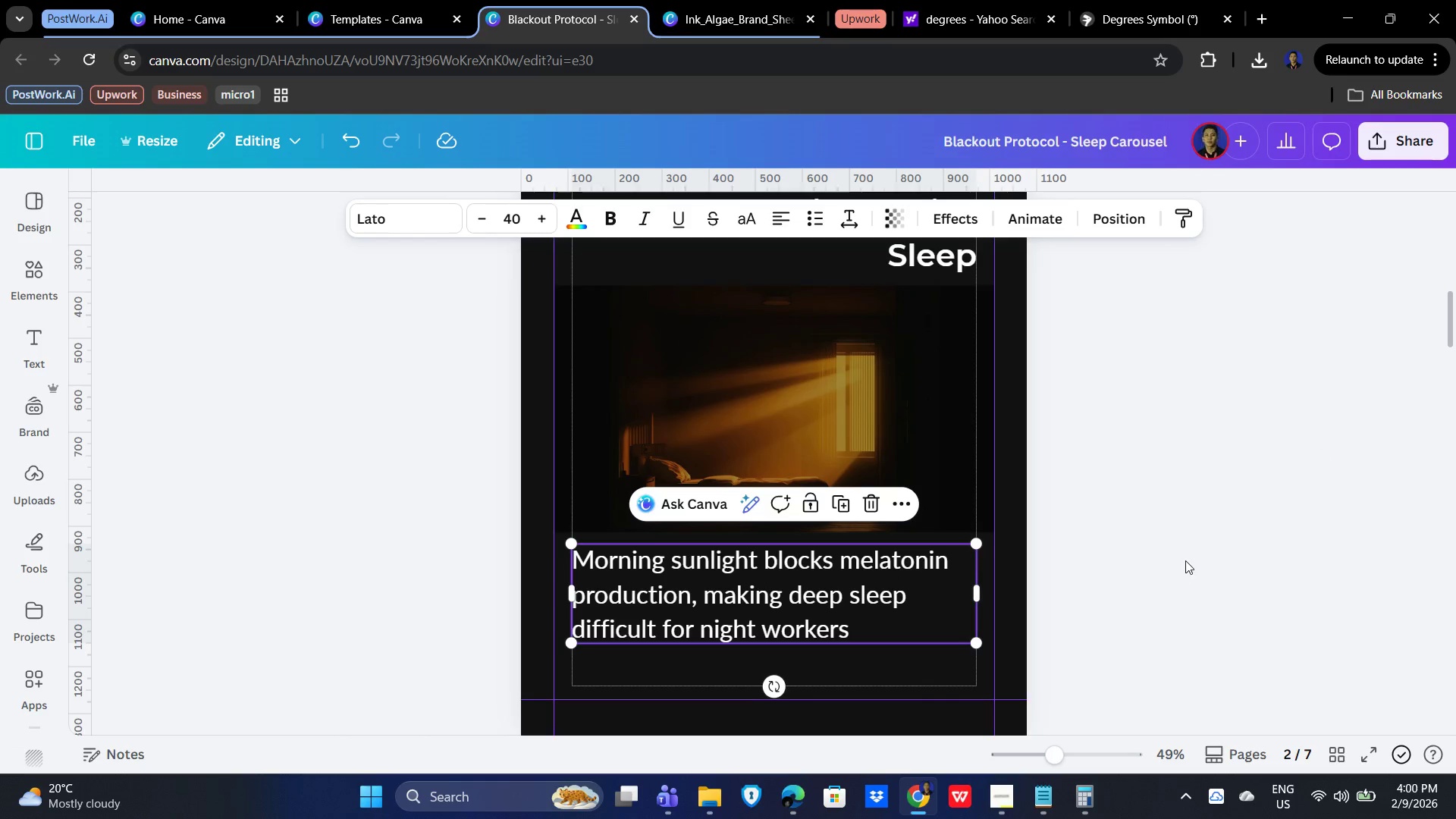 
scroll: coordinate [1185, 551], scroll_direction: up, amount: 2.0
 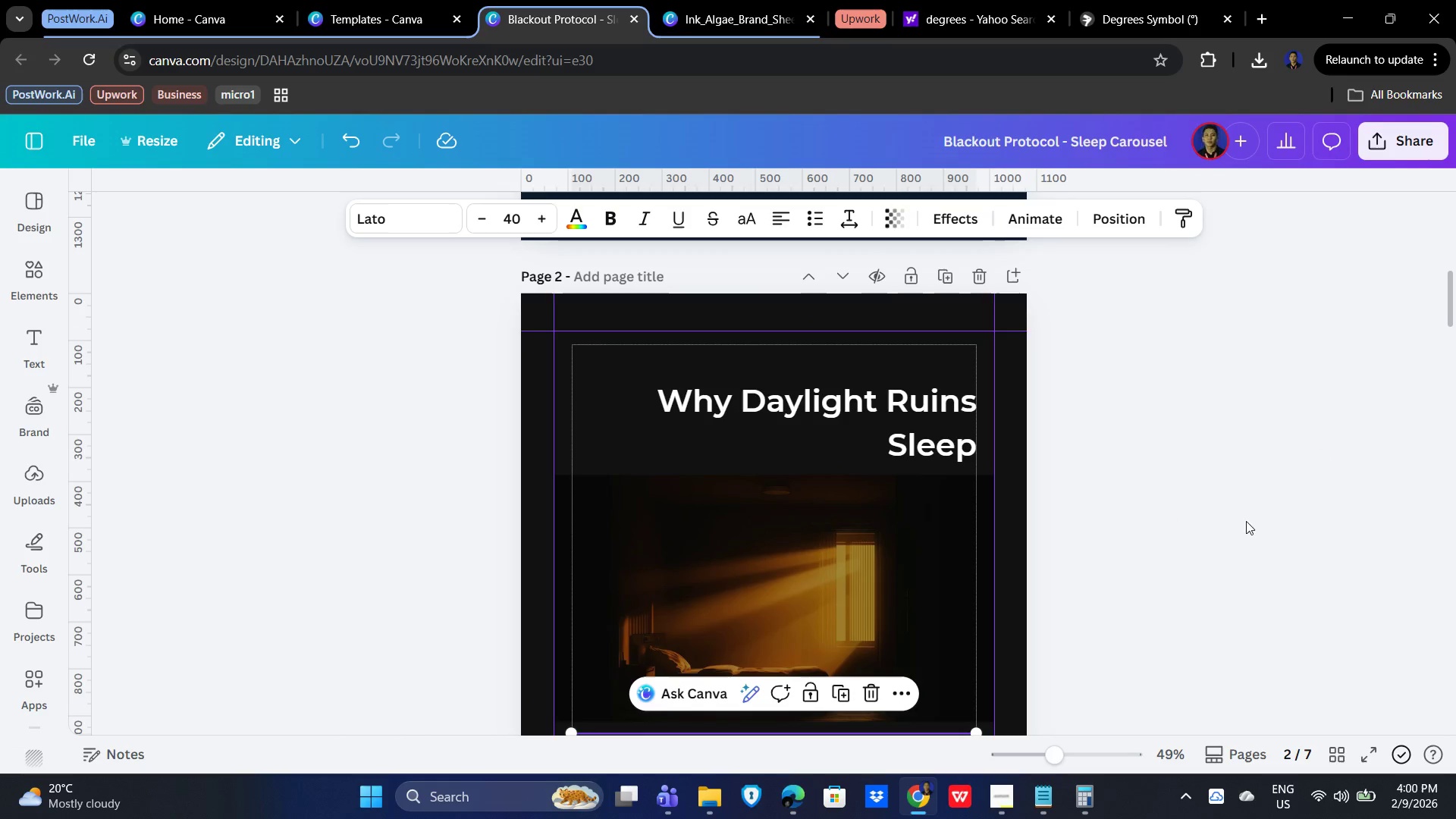 
left_click([1190, 448])
 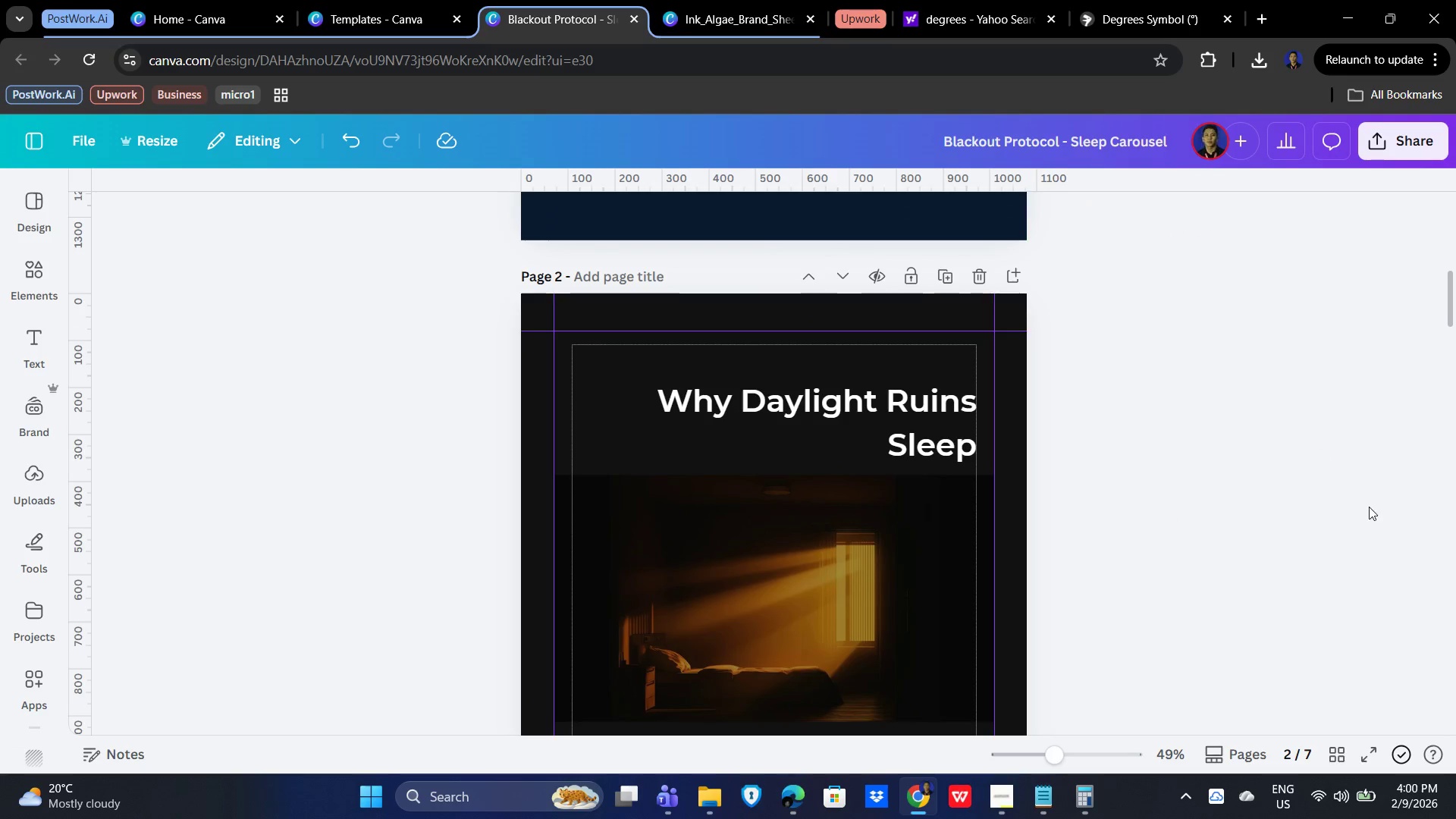 
scroll: coordinate [1310, 501], scroll_direction: down, amount: 2.0
 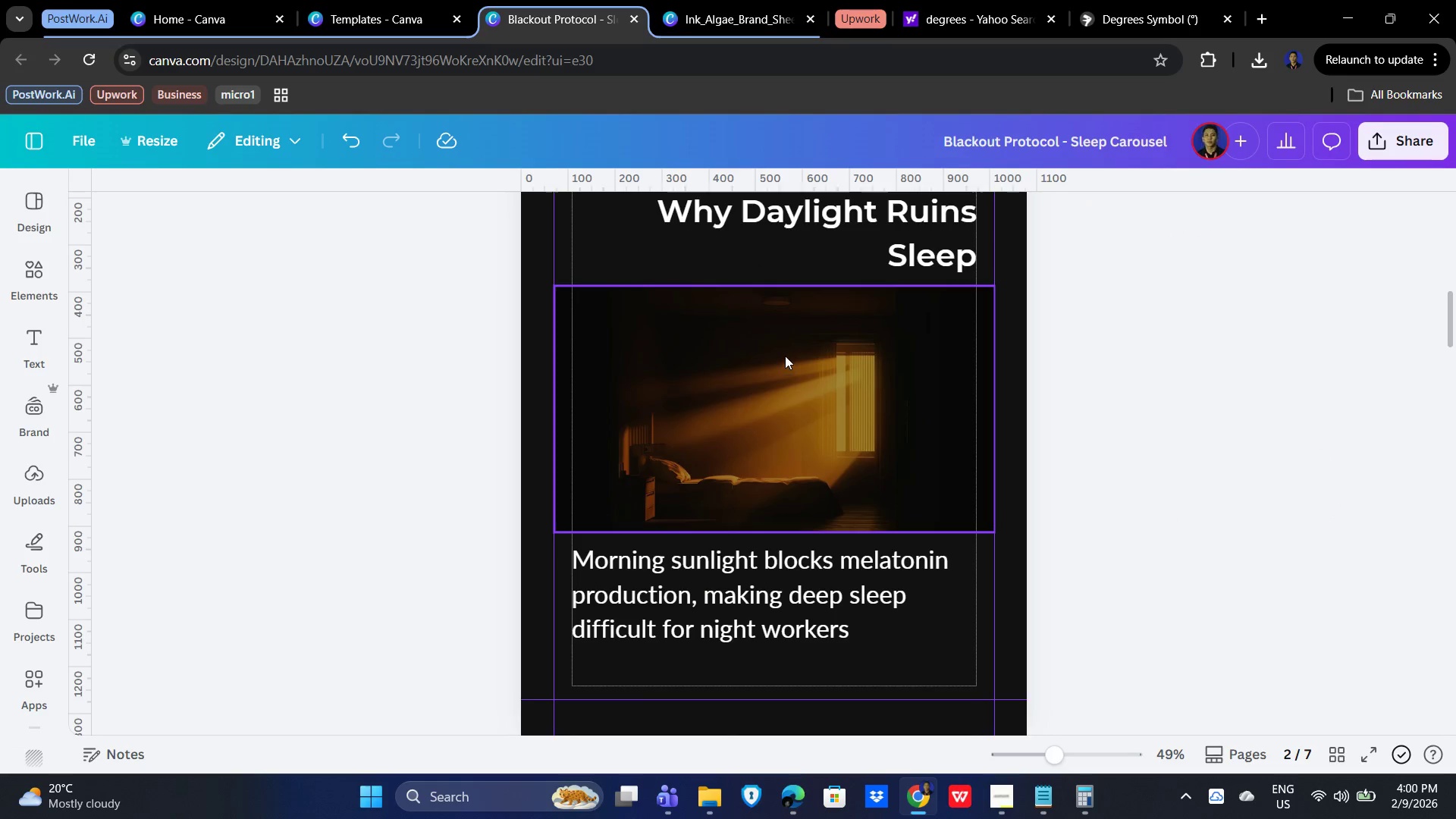 
left_click([771, 367])
 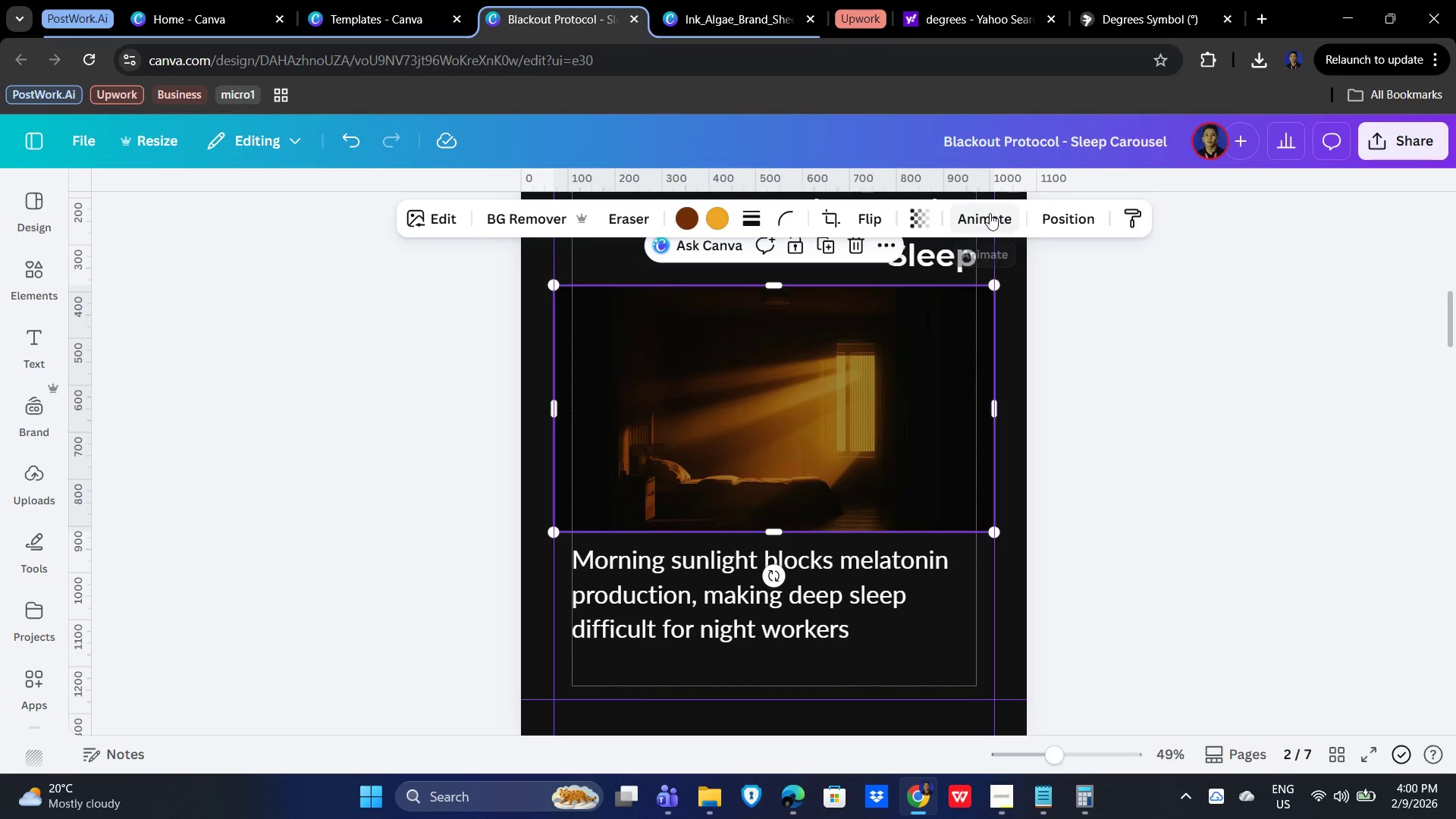 
left_click([911, 218])
 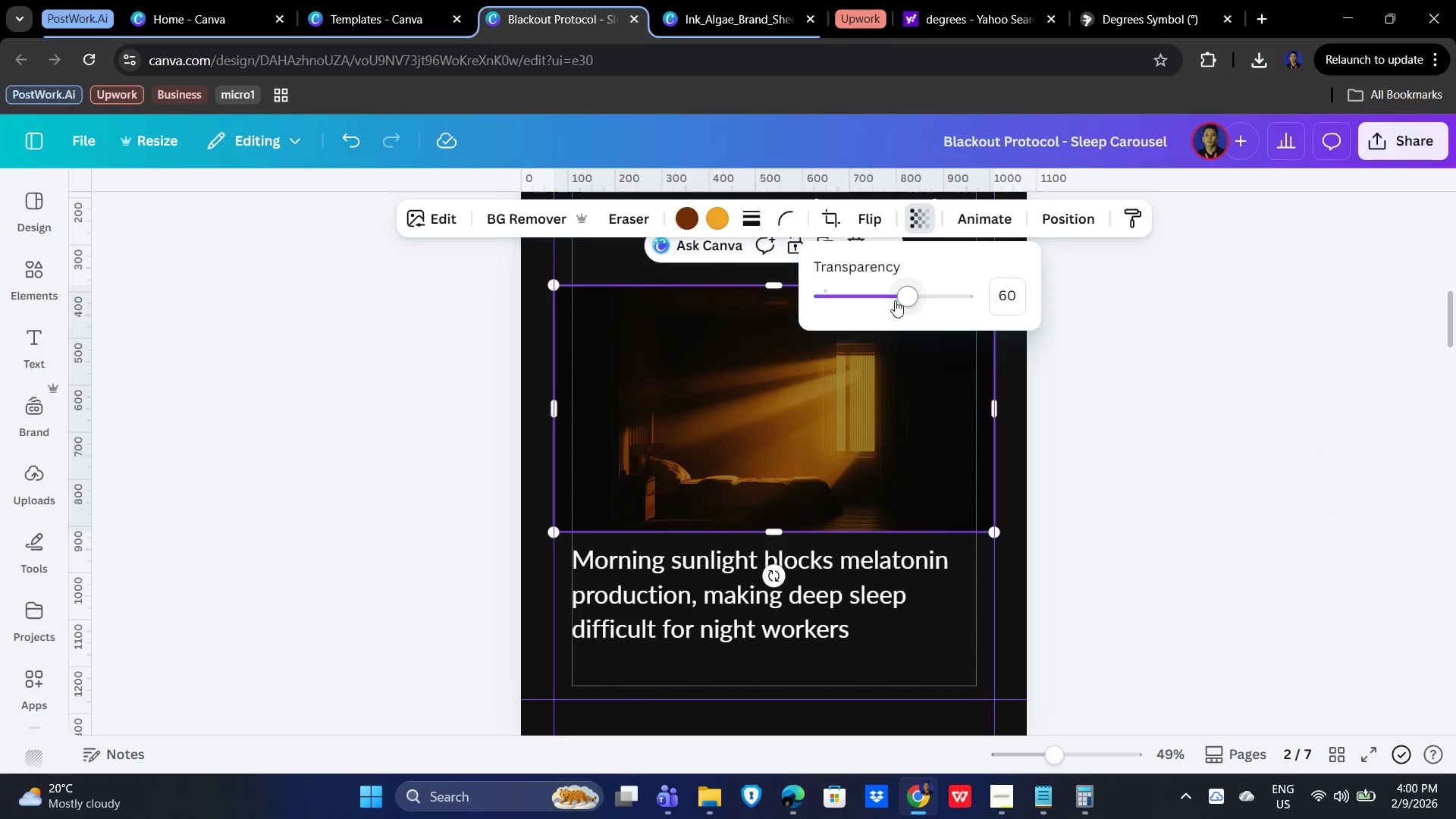 
left_click_drag(start_coordinate=[908, 294], to_coordinate=[886, 297])
 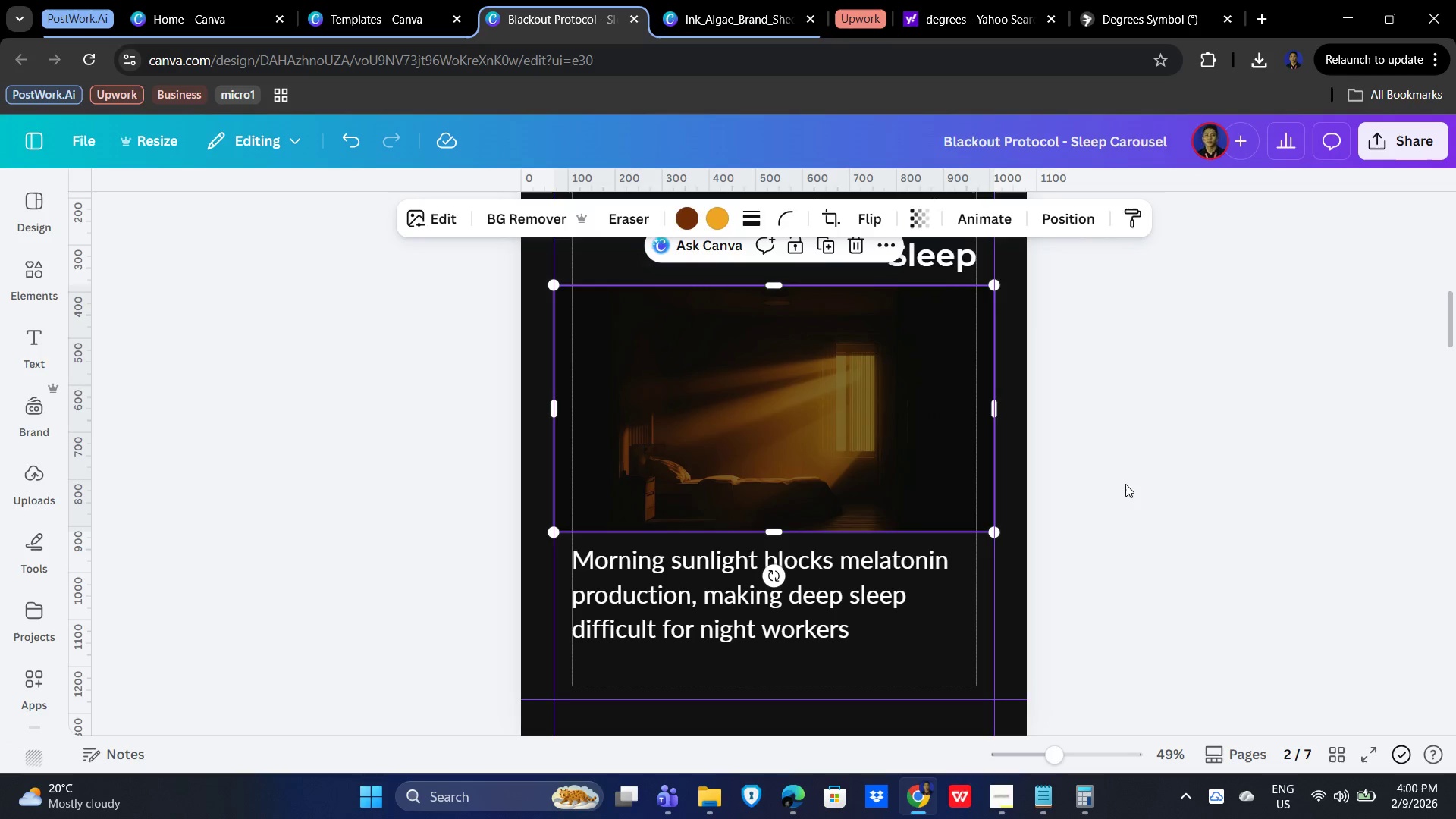 
double_click([1119, 490])
 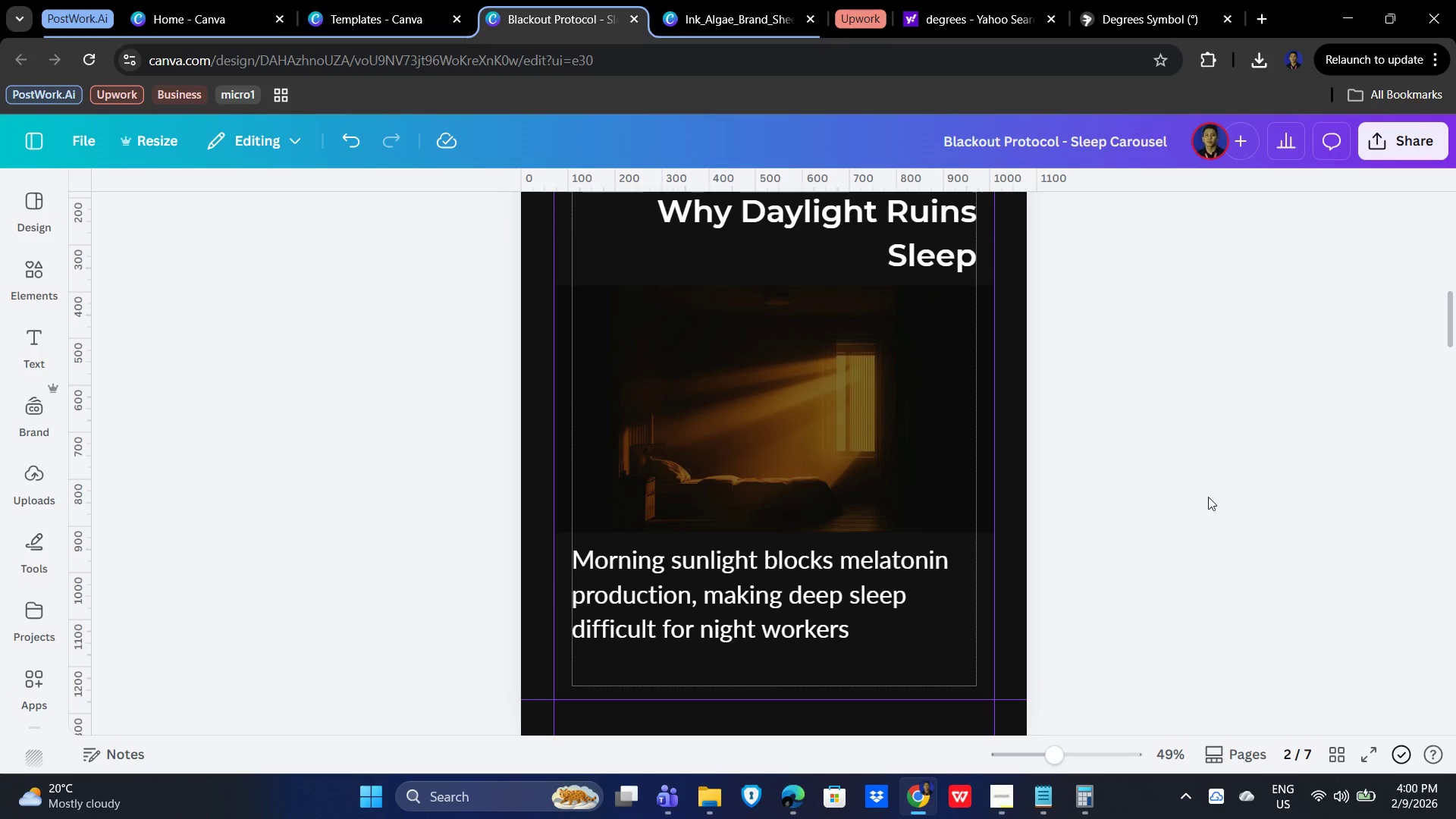 
scroll: coordinate [1211, 493], scroll_direction: down, amount: 2.0
 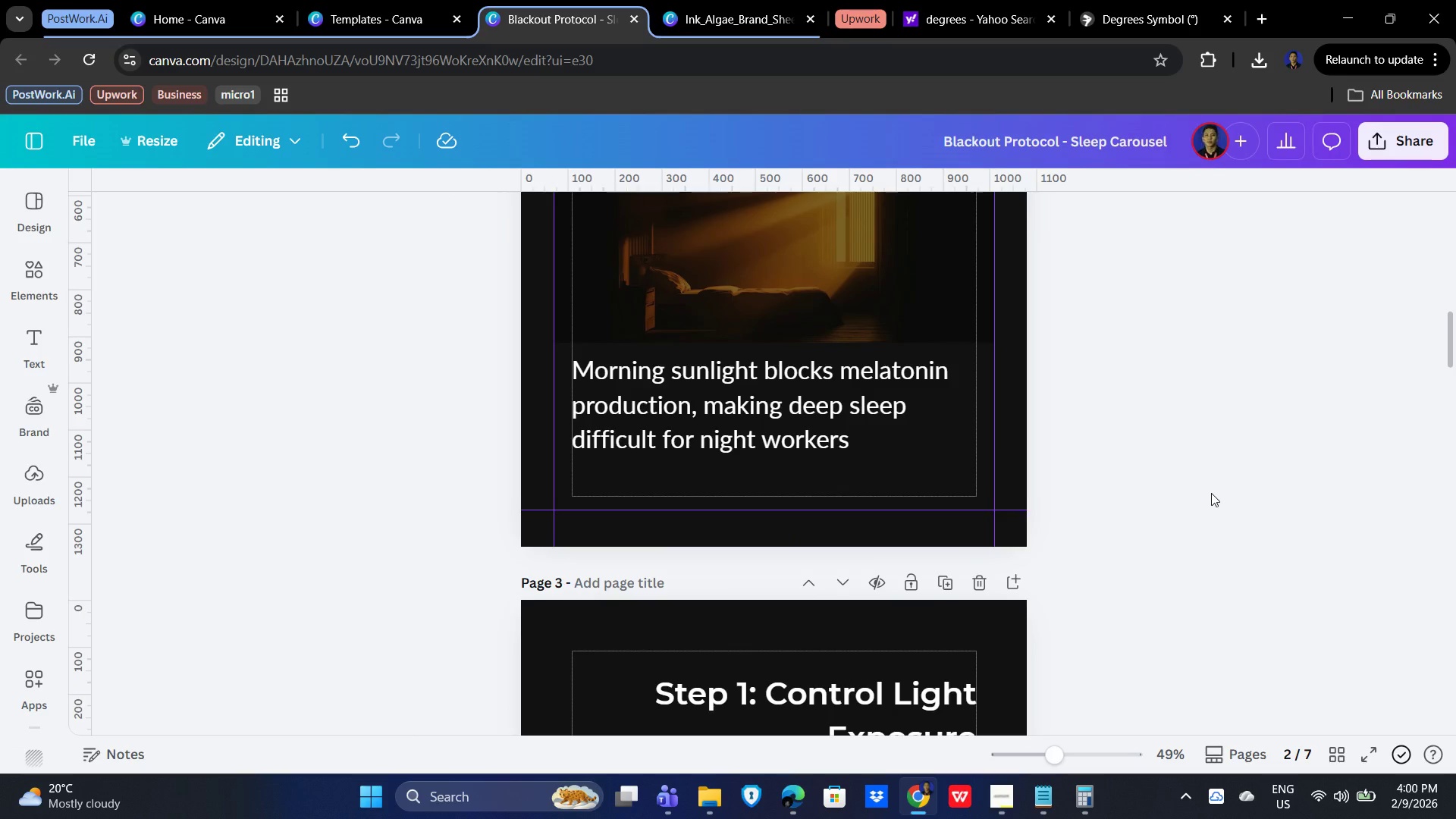 
scroll: coordinate [1211, 493], scroll_direction: up, amount: 3.0
 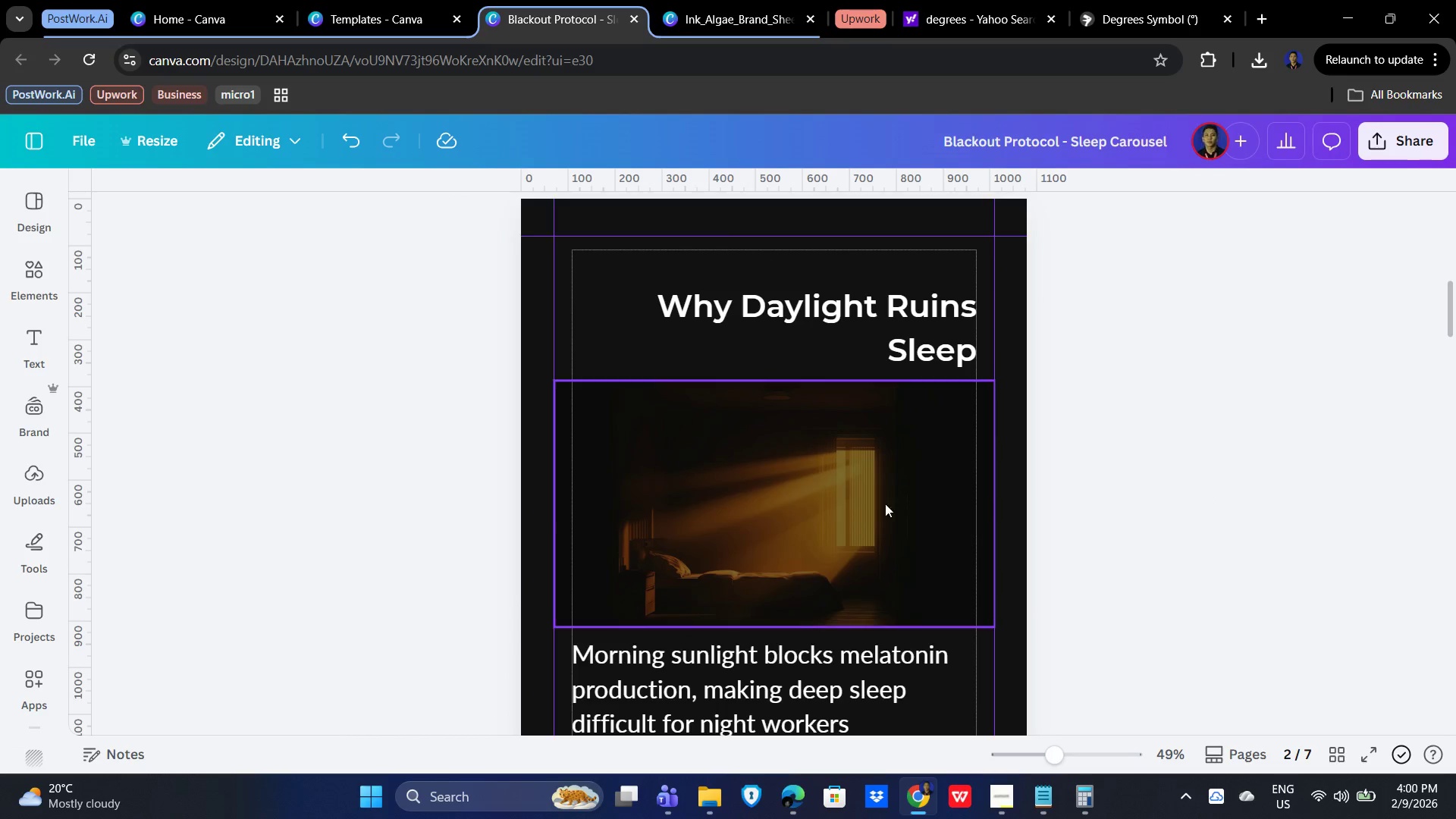 
left_click([858, 498])
 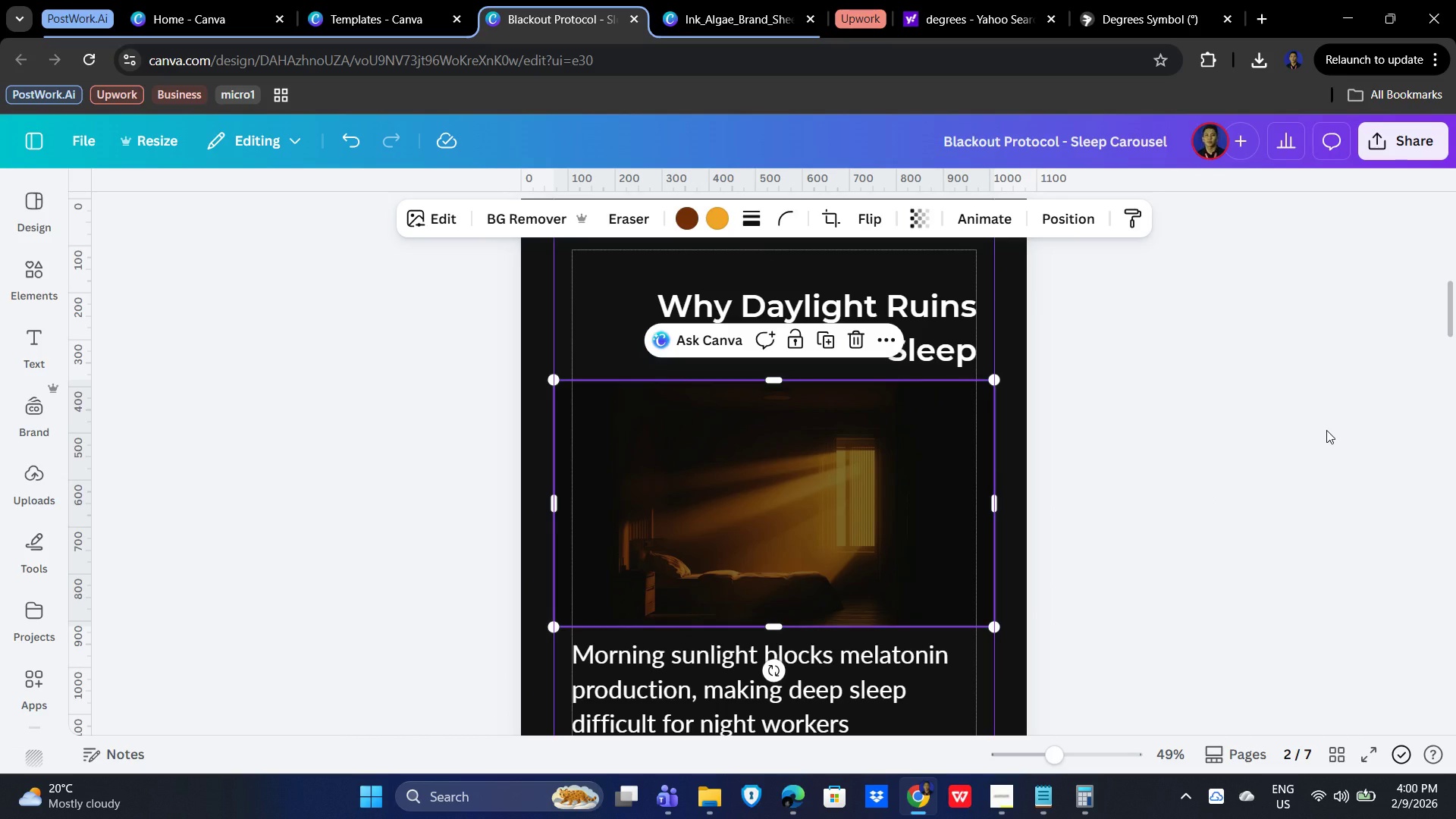 
key(ArrowUp)
 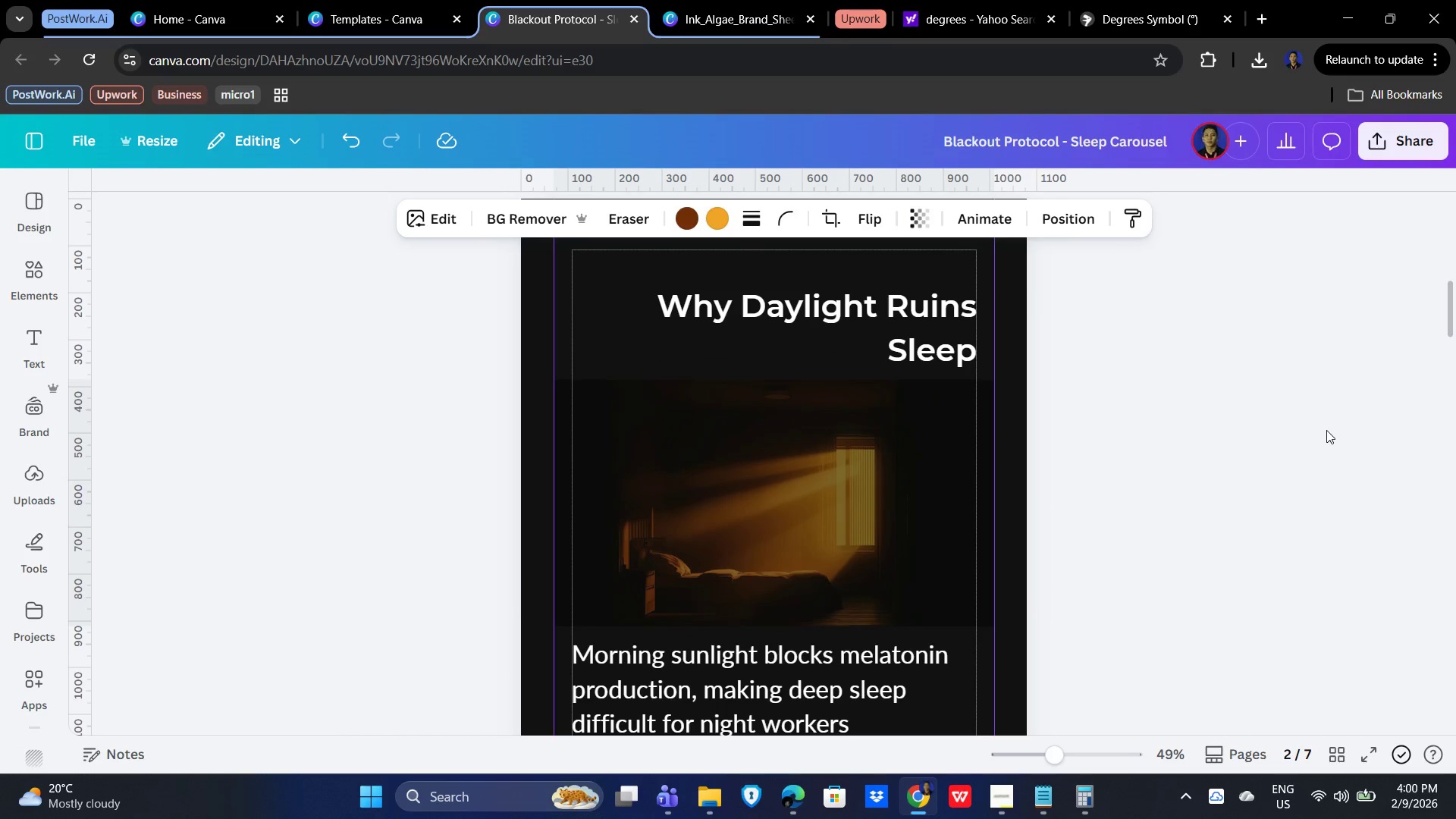 
key(ArrowUp)
 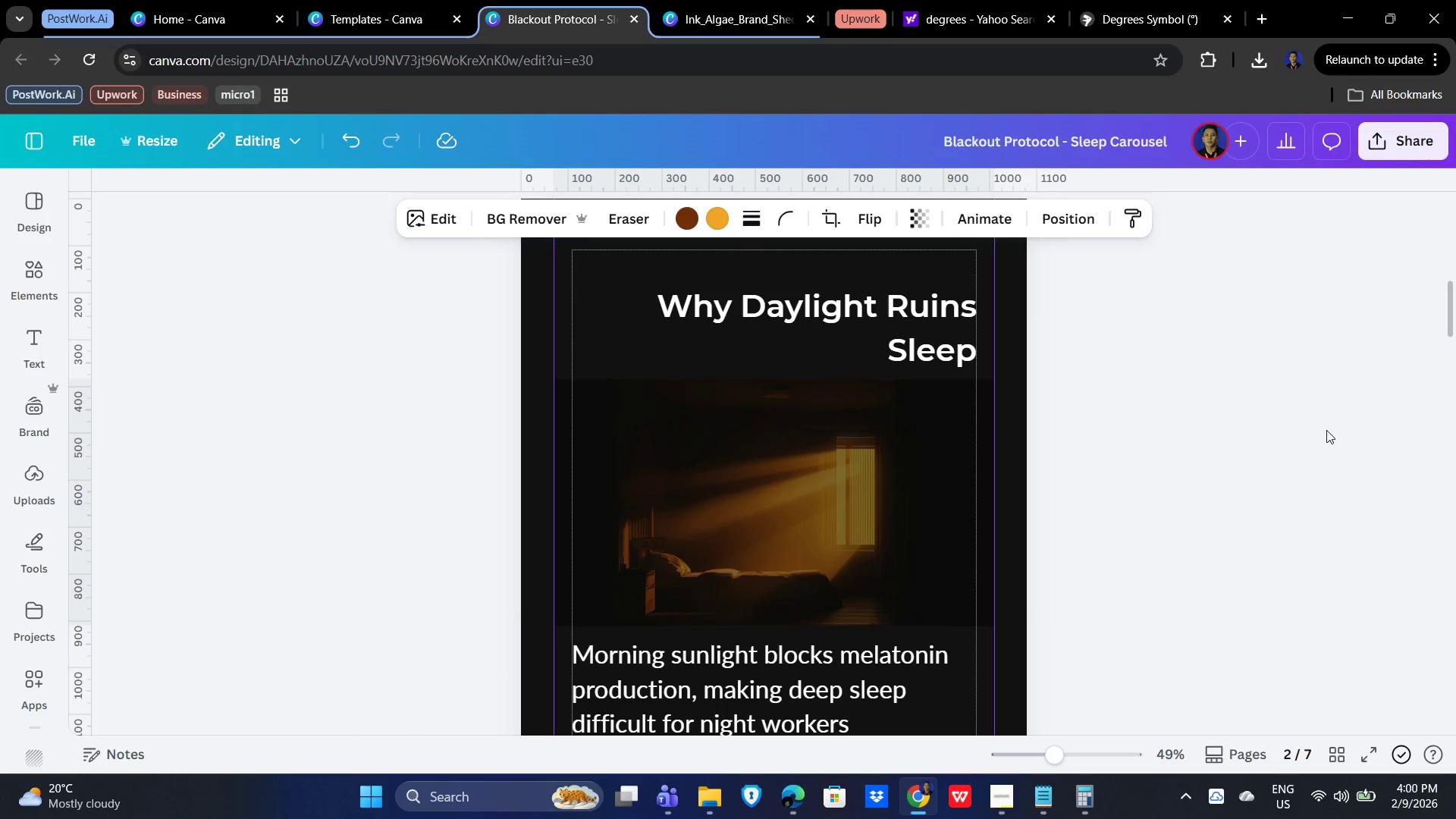 
key(ArrowUp)
 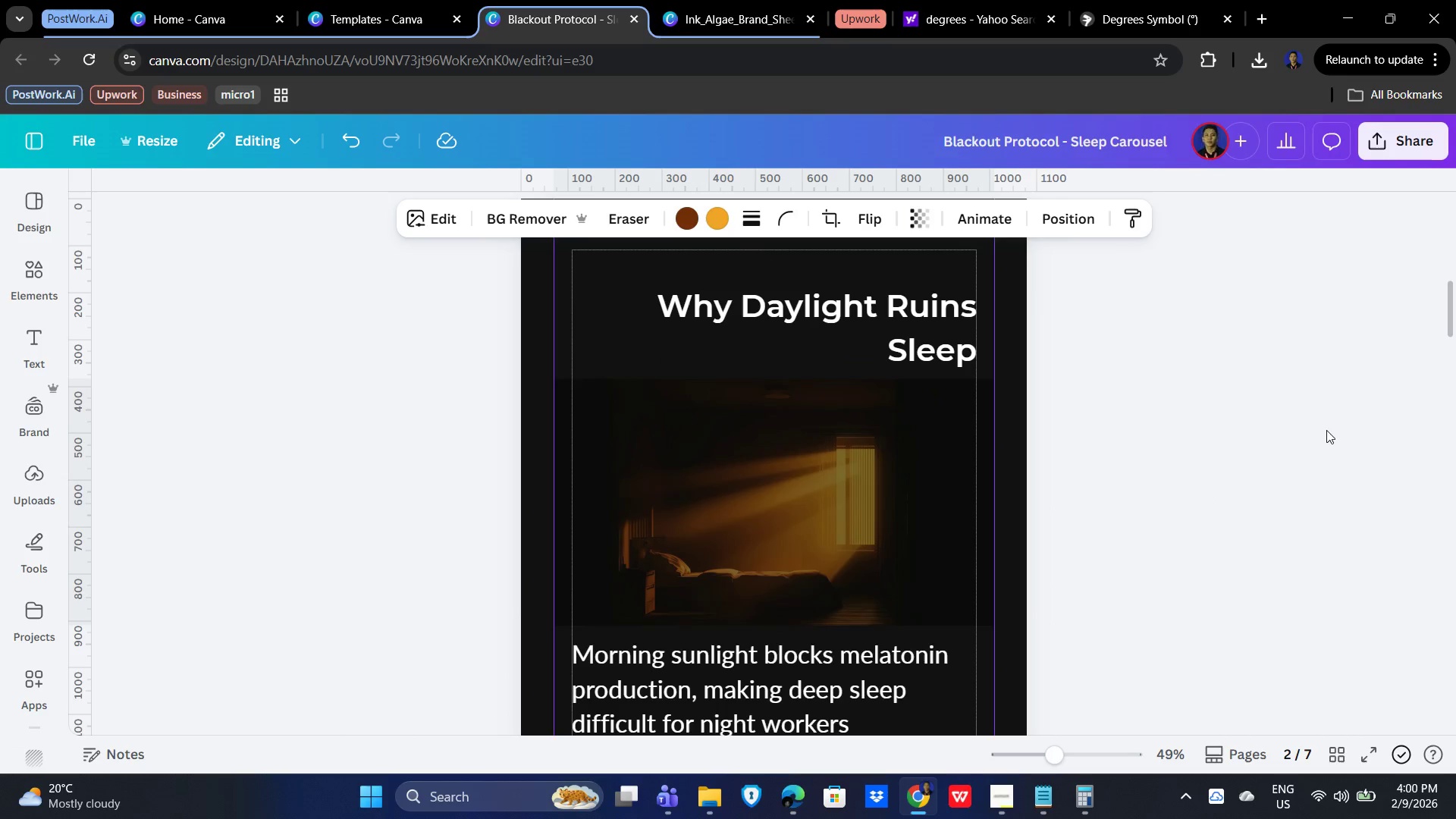 
key(ArrowUp)
 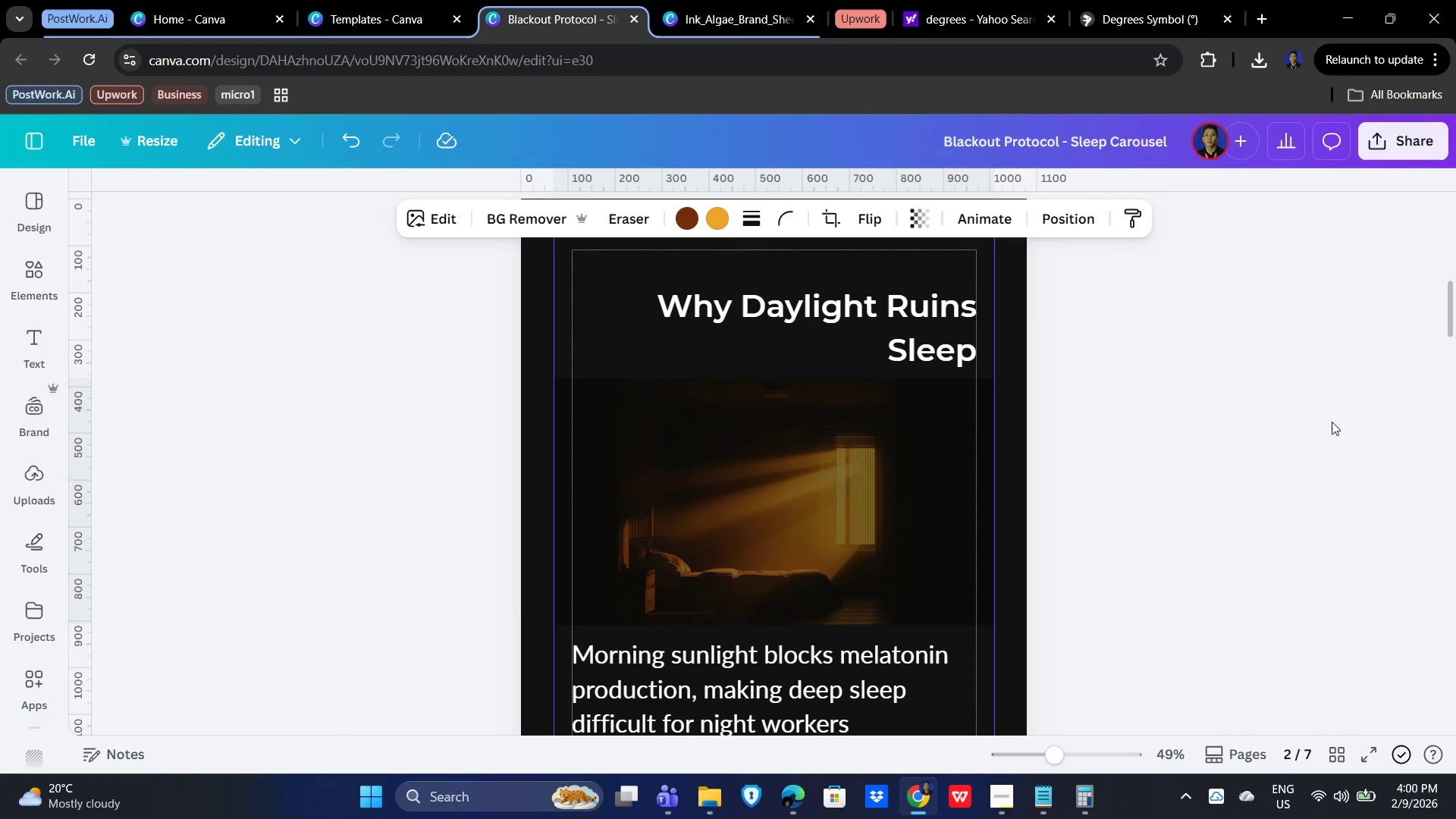 
left_click([1132, 424])
 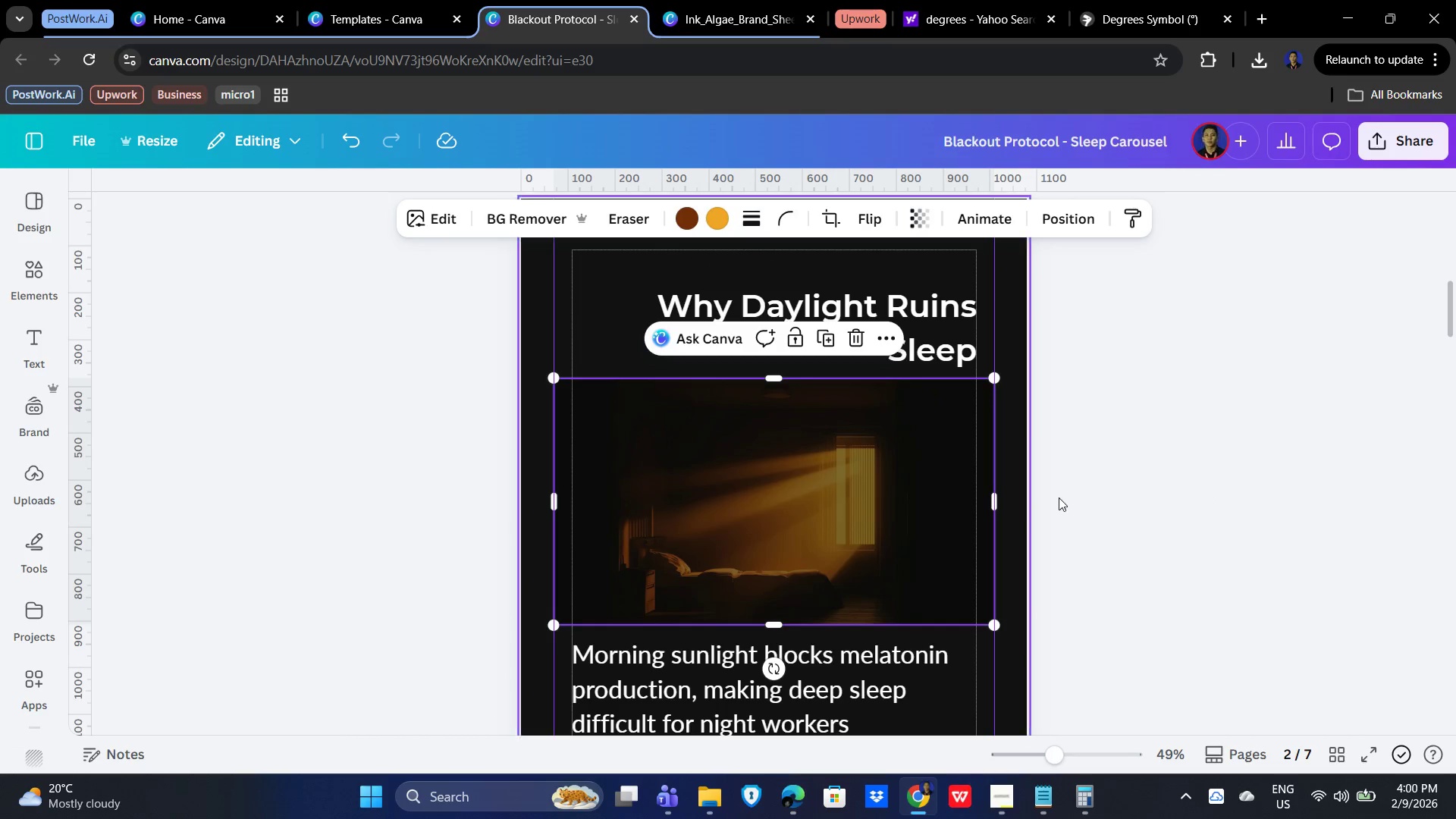 
left_click([1248, 544])
 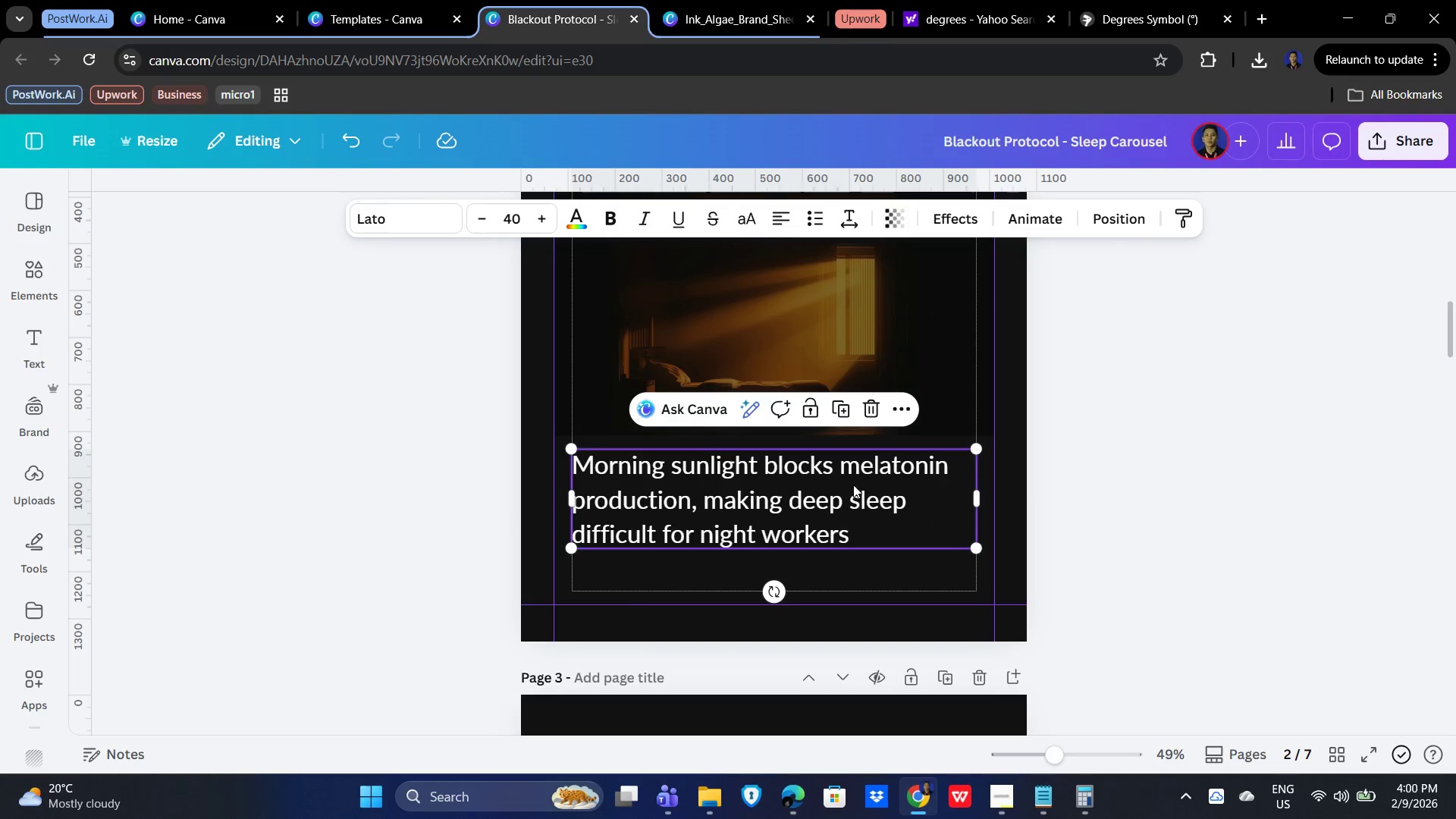 
scroll: coordinate [1136, 494], scroll_direction: down, amount: 2.0
 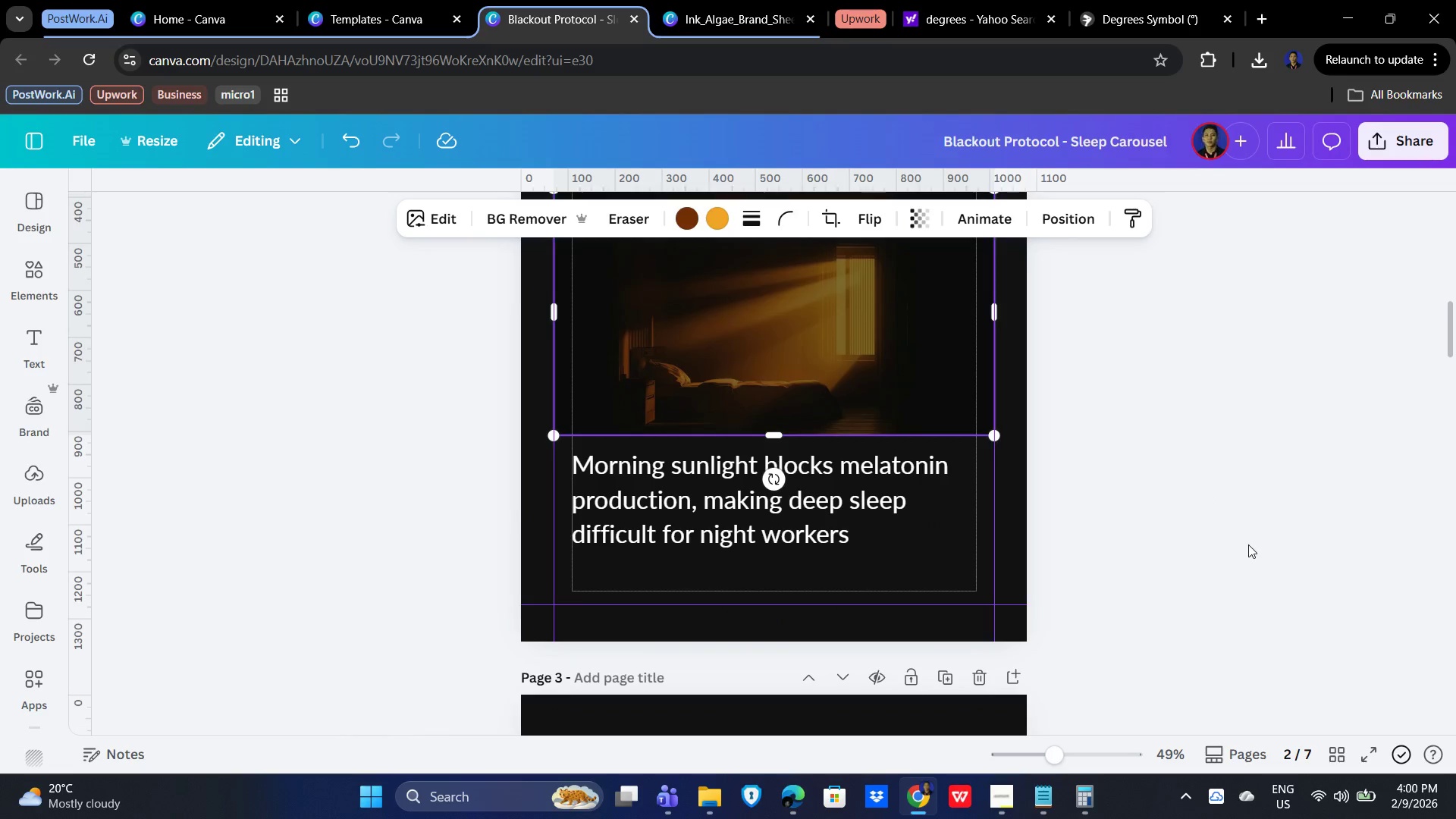 
triple_click([1156, 484])
 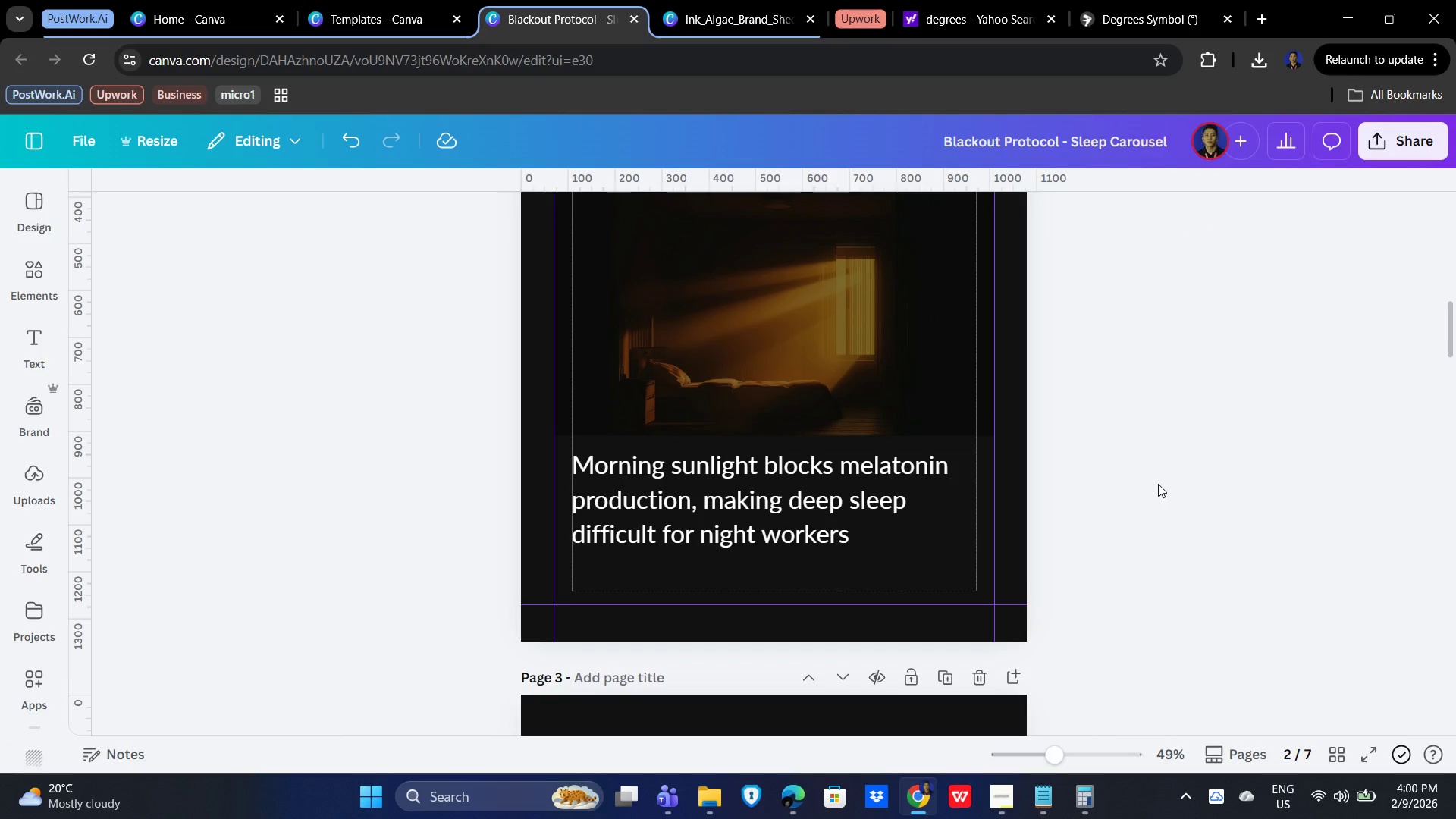 
scroll: coordinate [1193, 513], scroll_direction: down, amount: 43.0
 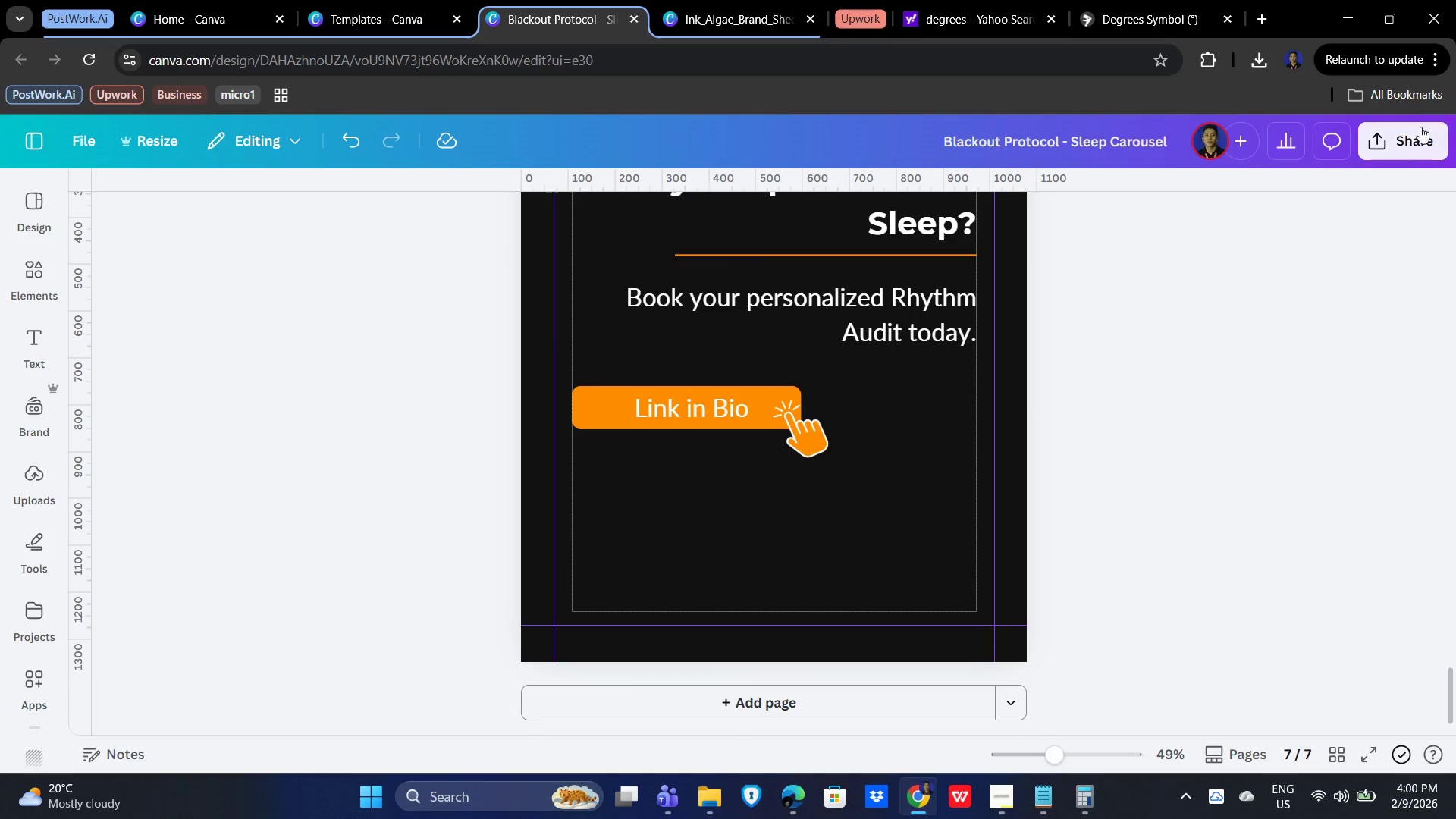 
left_click([1408, 147])
 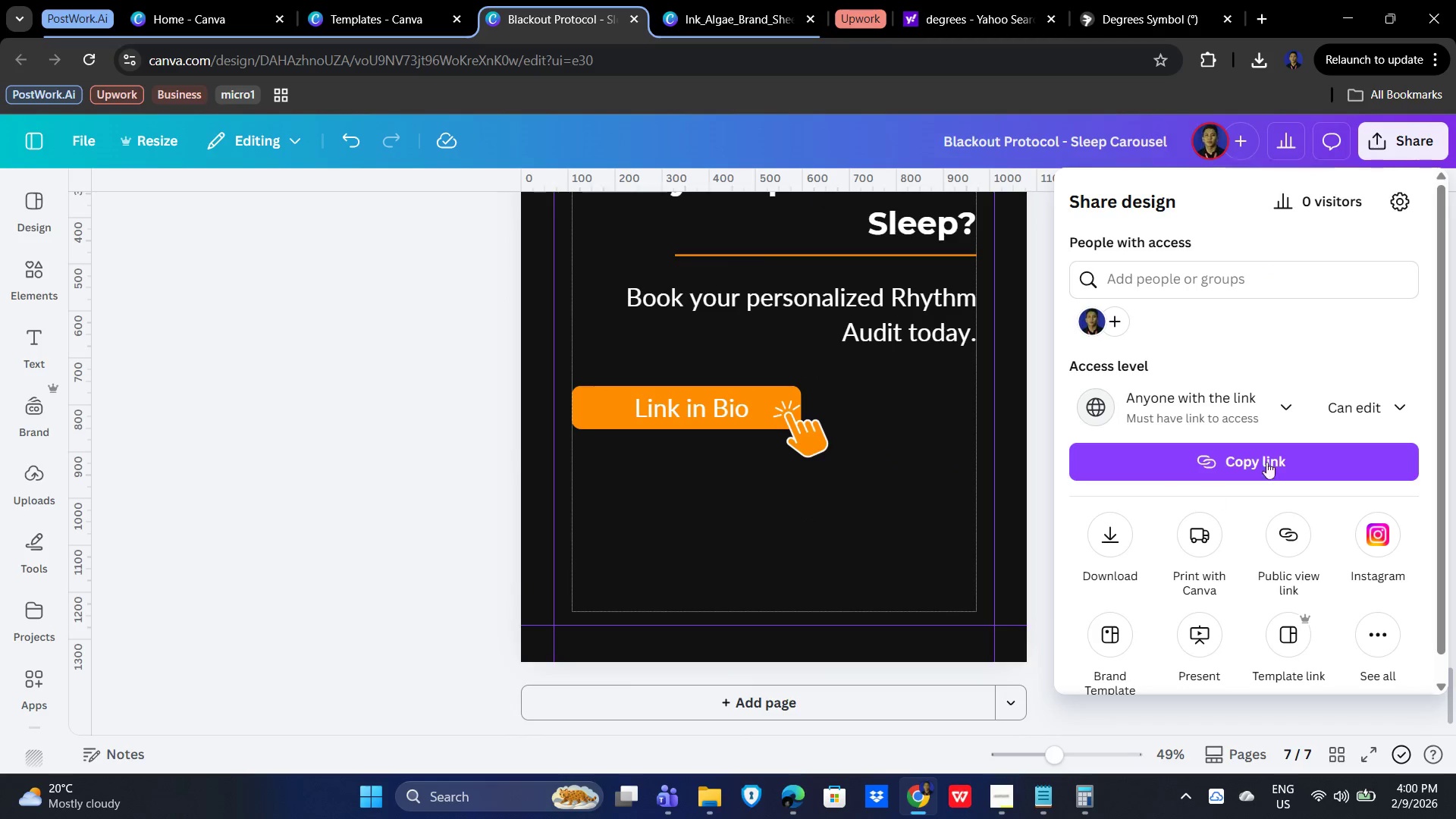 
left_click([1106, 533])
 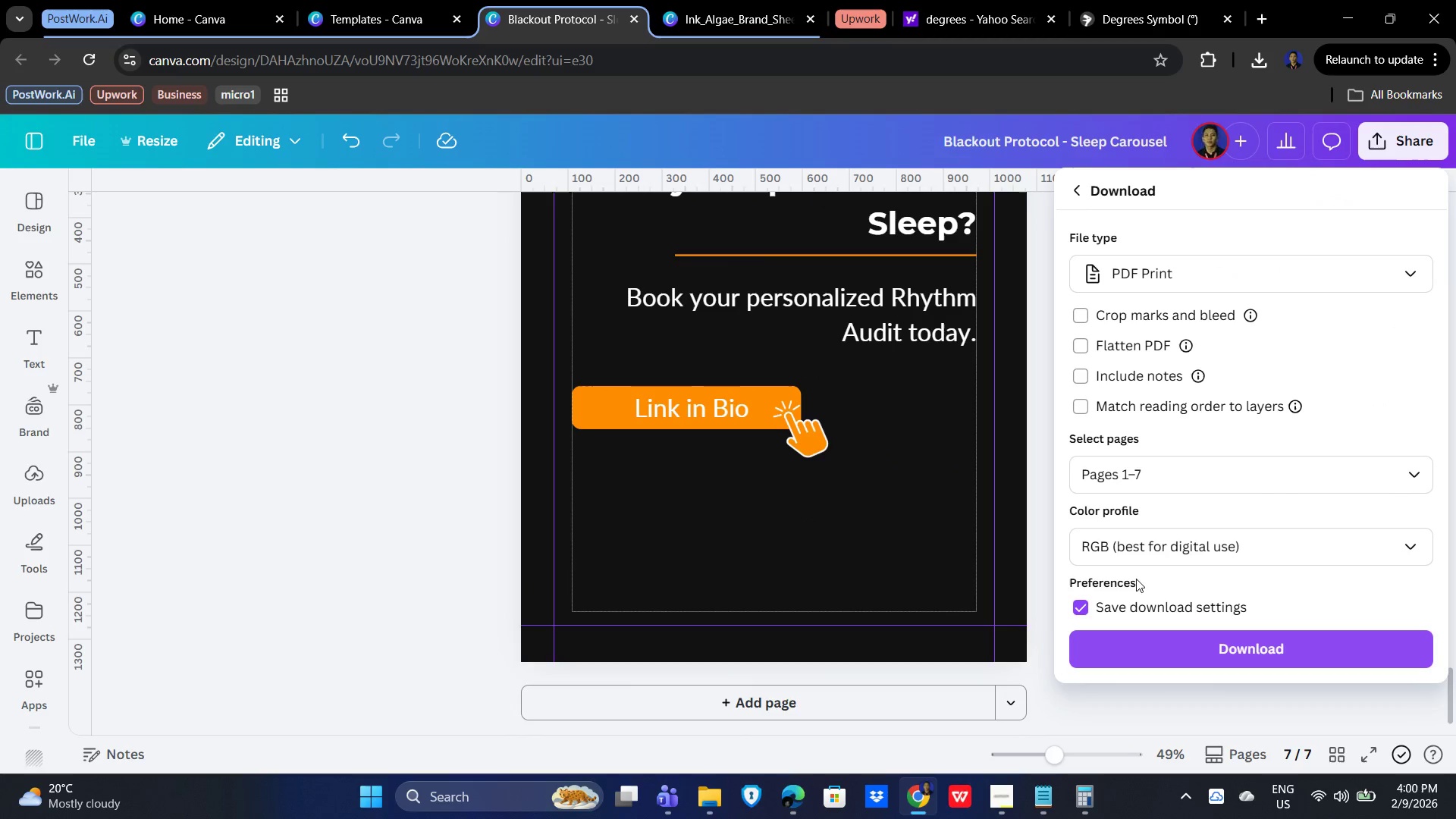 
scroll: coordinate [1230, 460], scroll_direction: down, amount: 2.0
 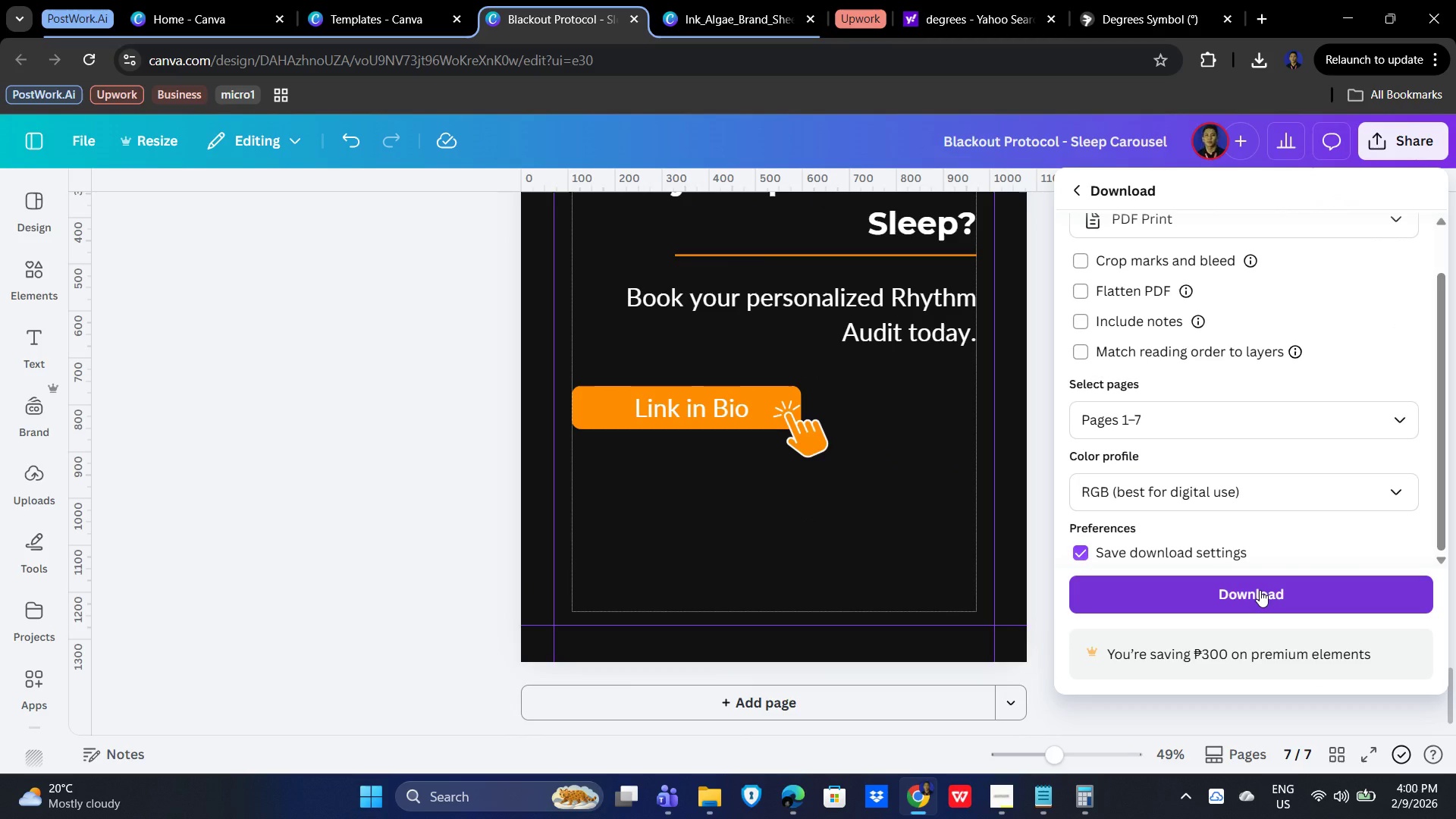 
left_click([1260, 590])
 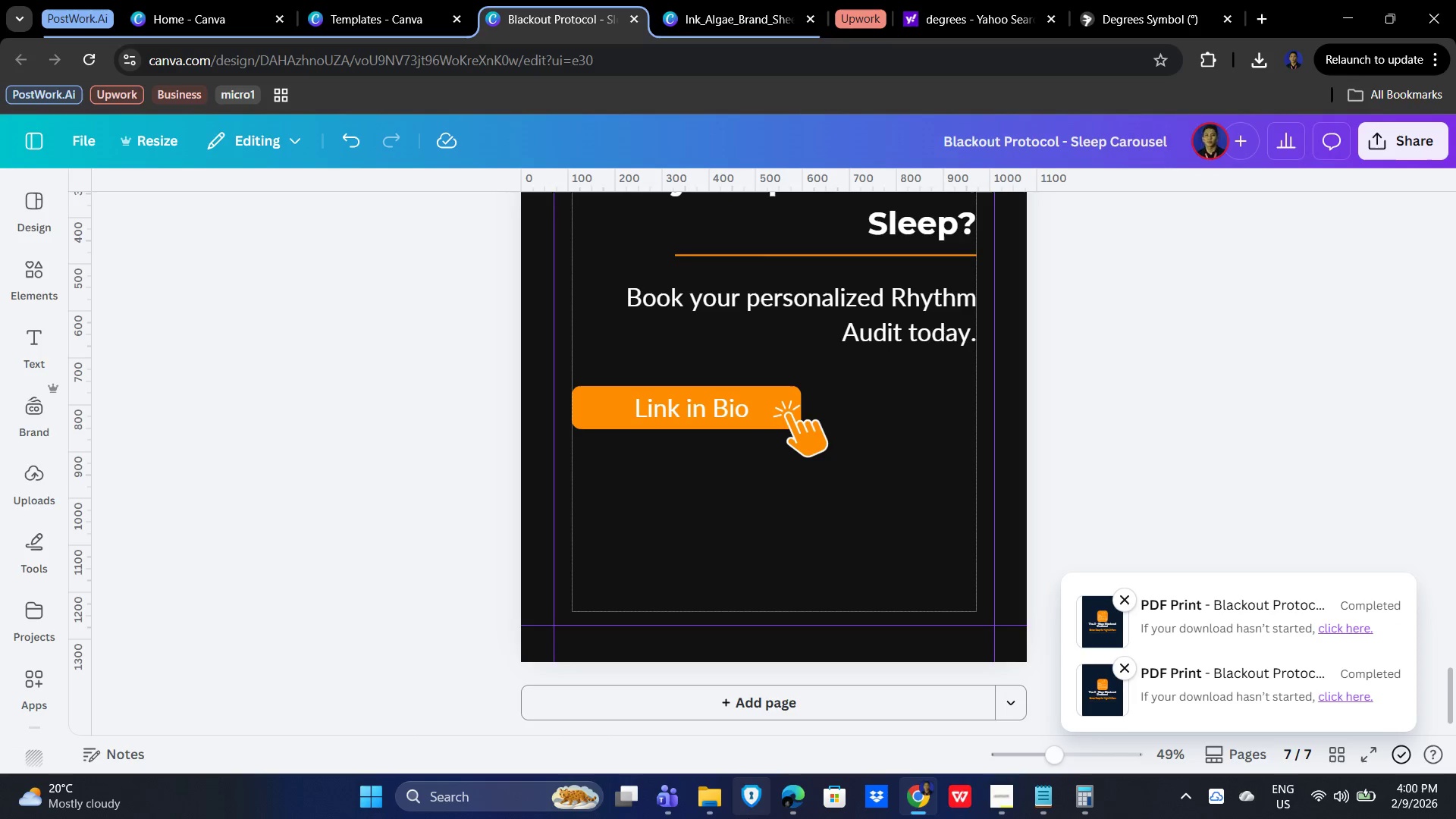 
wait(5.25)
 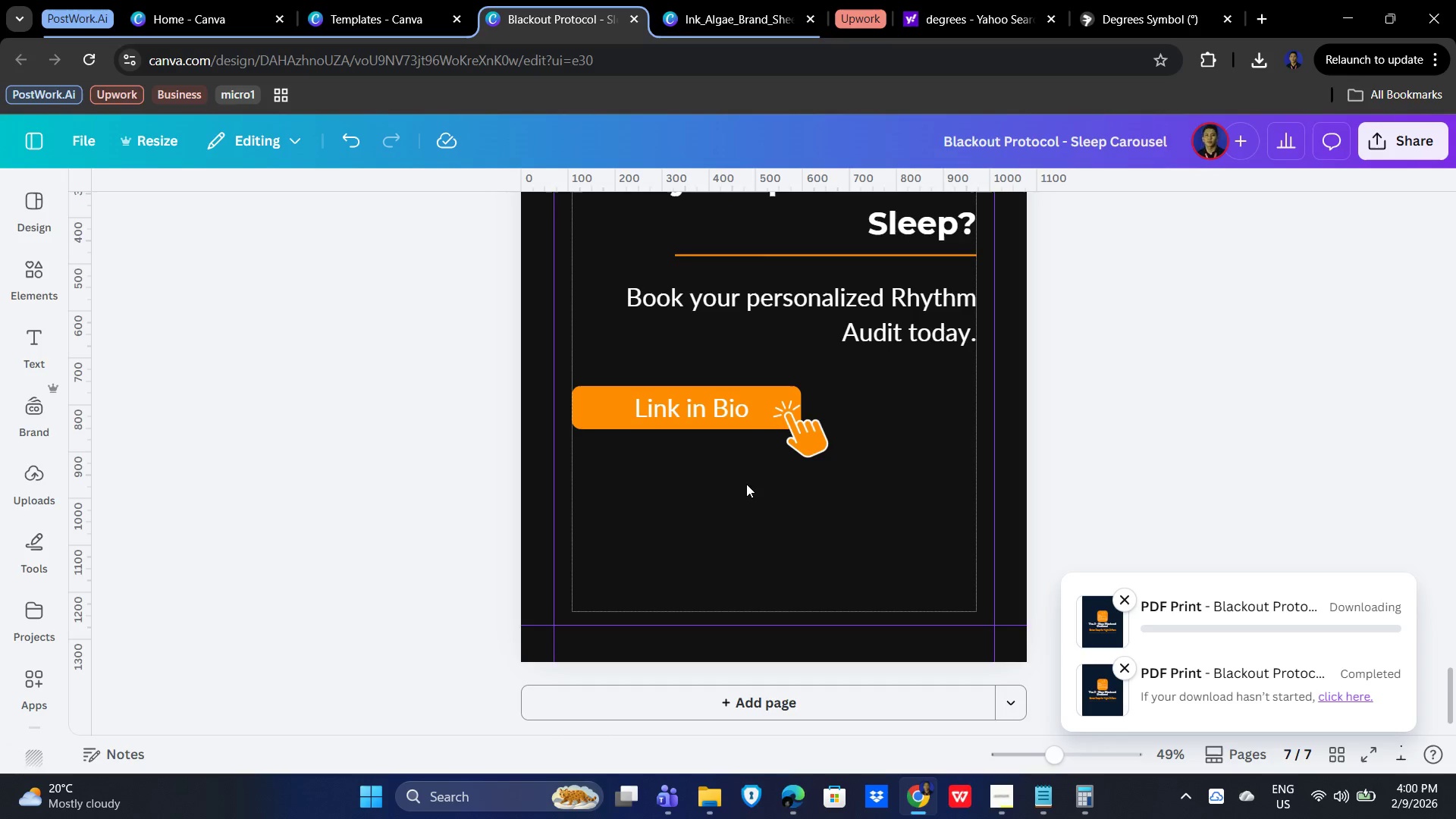 
left_click([705, 807])
 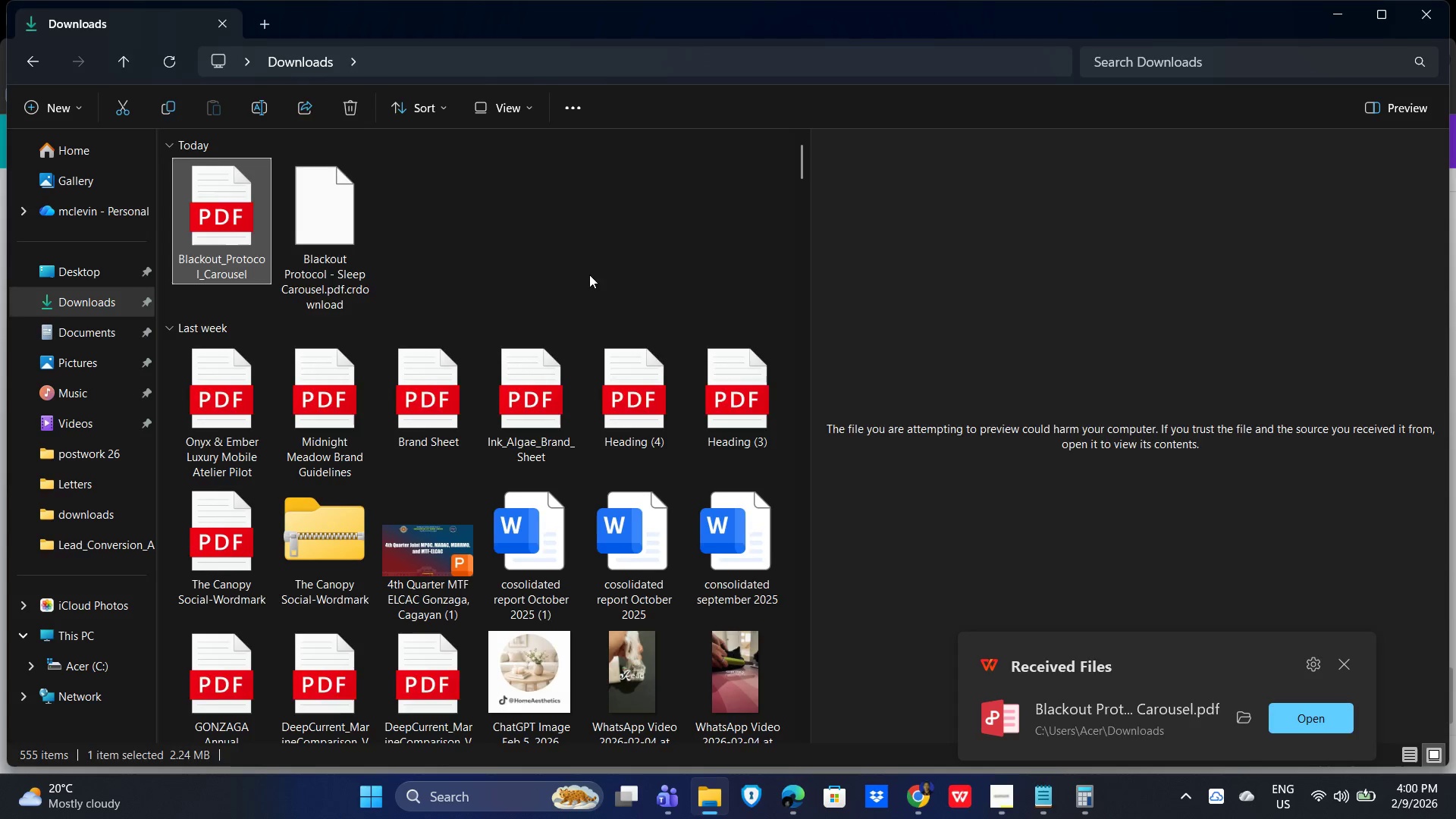 
left_click([603, 215])
 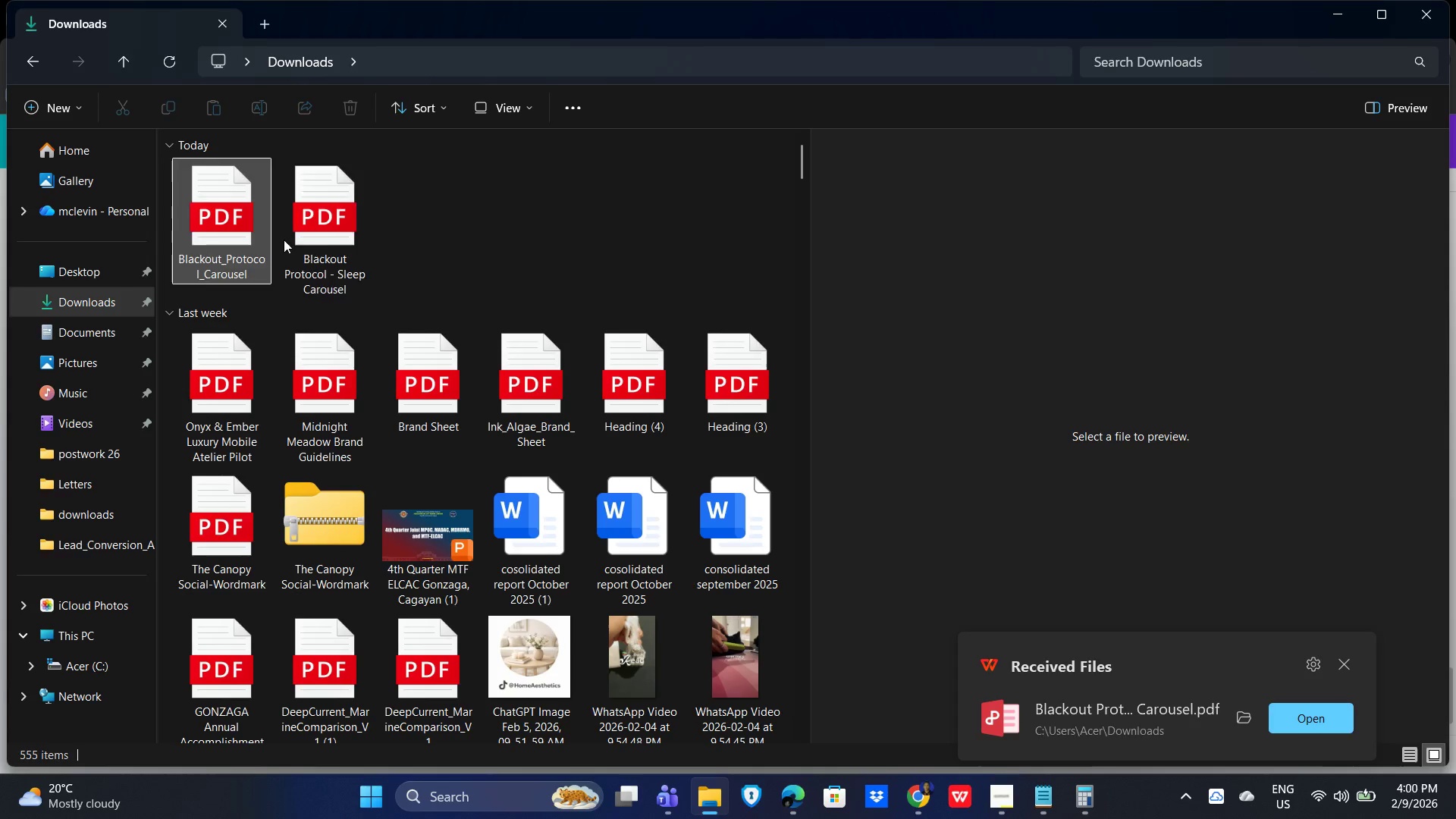 
left_click([324, 242])
 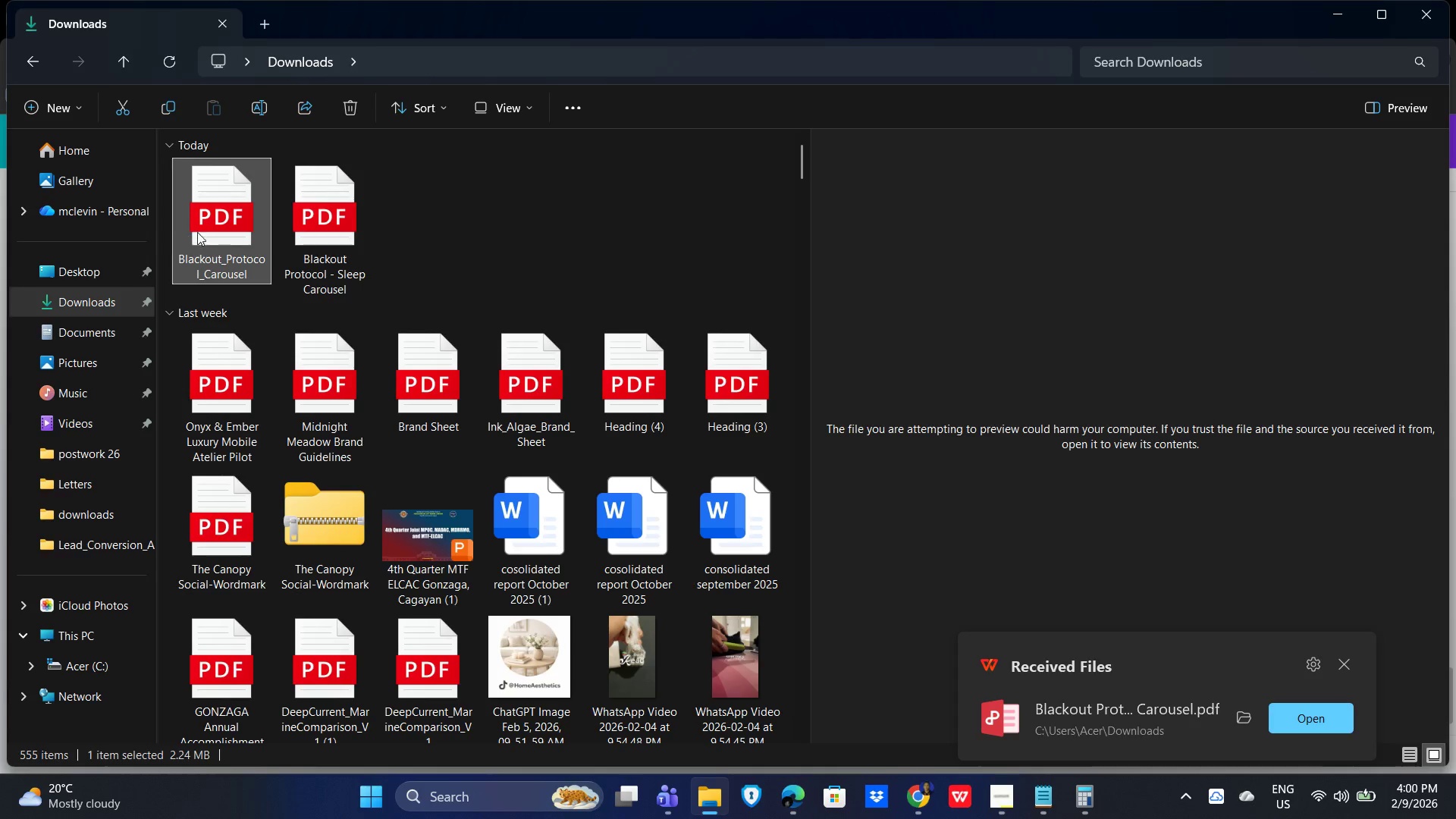 
double_click([221, 235])
 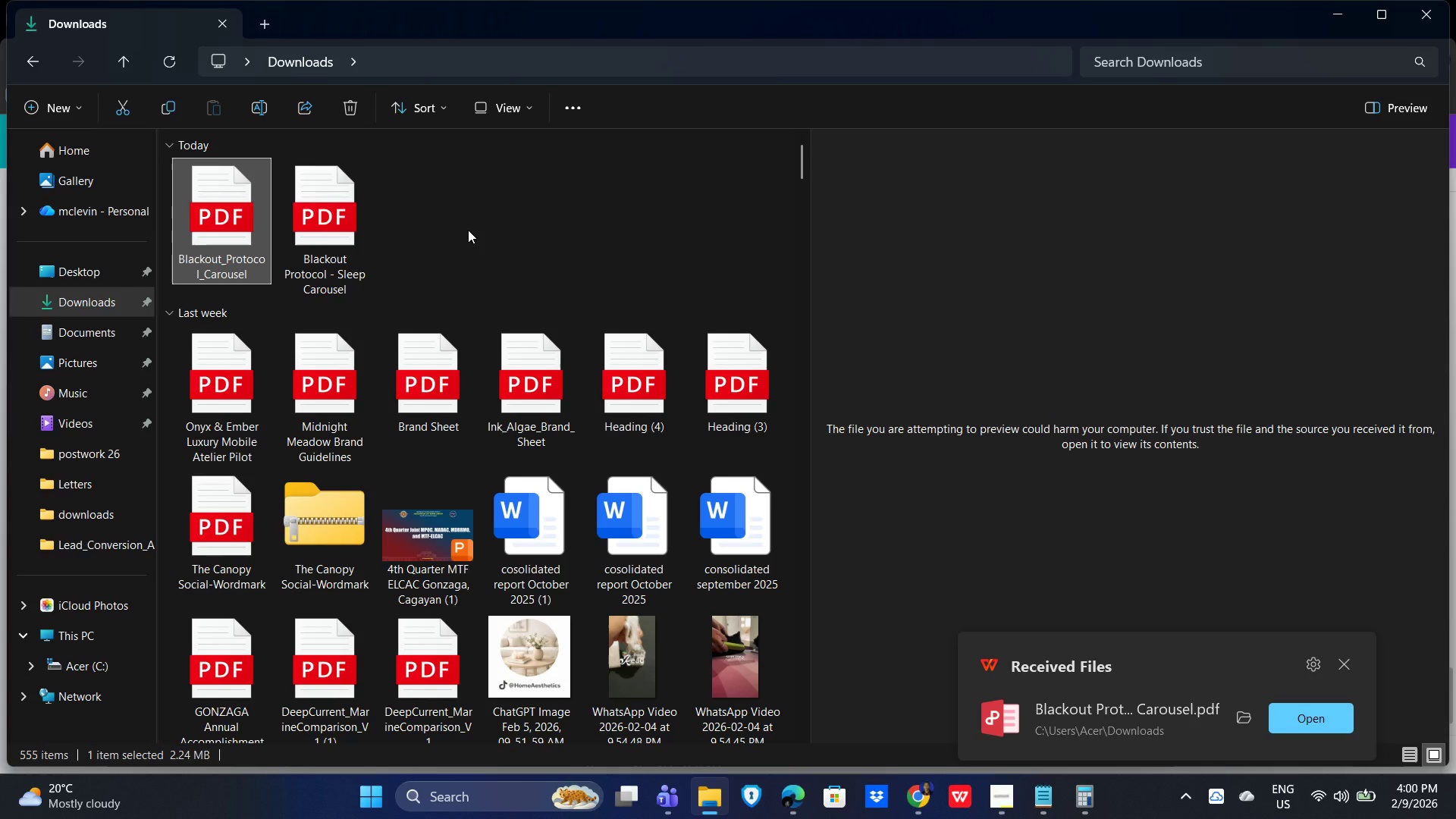 
key(Delete)
 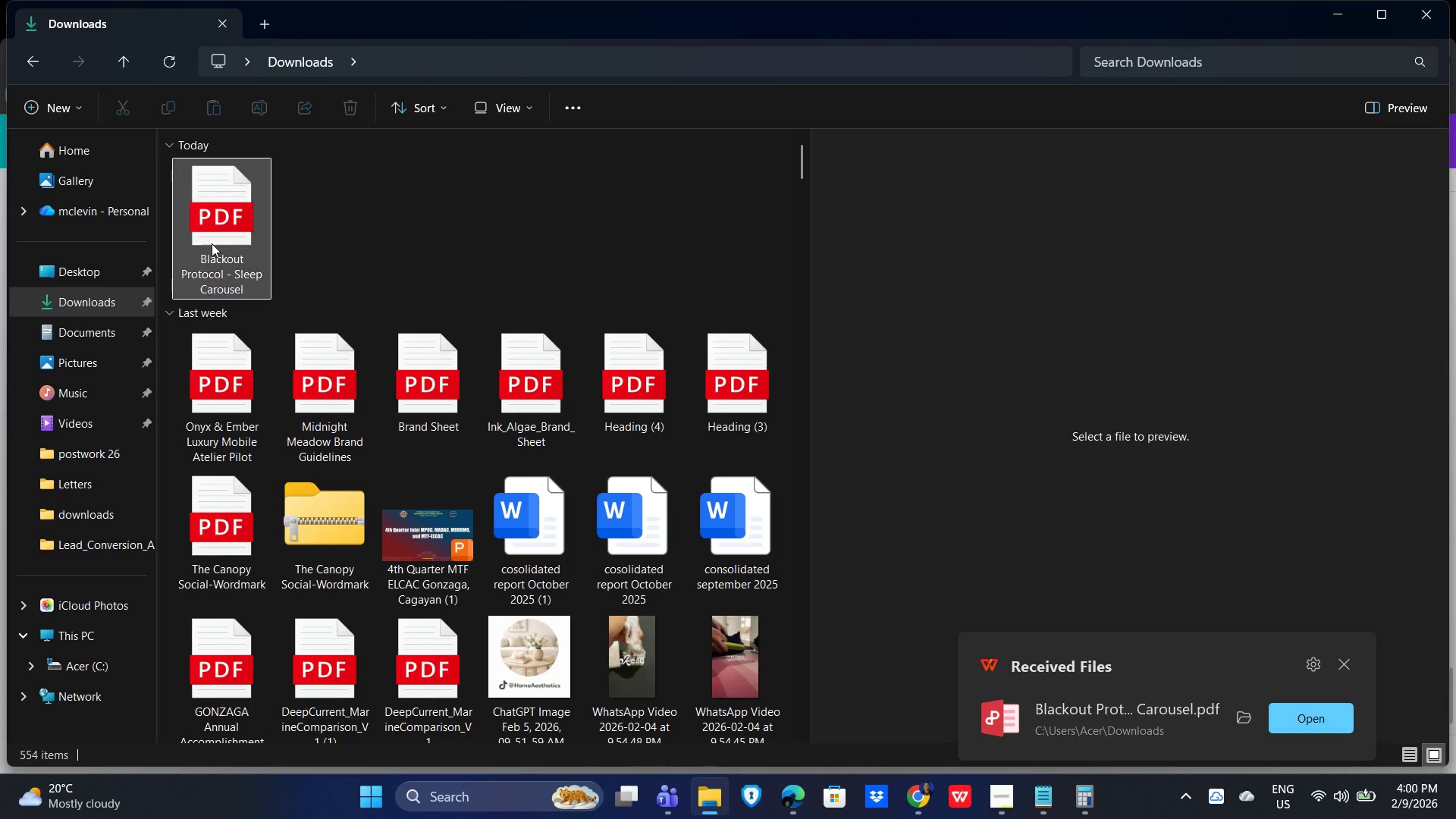 
left_click([211, 243])
 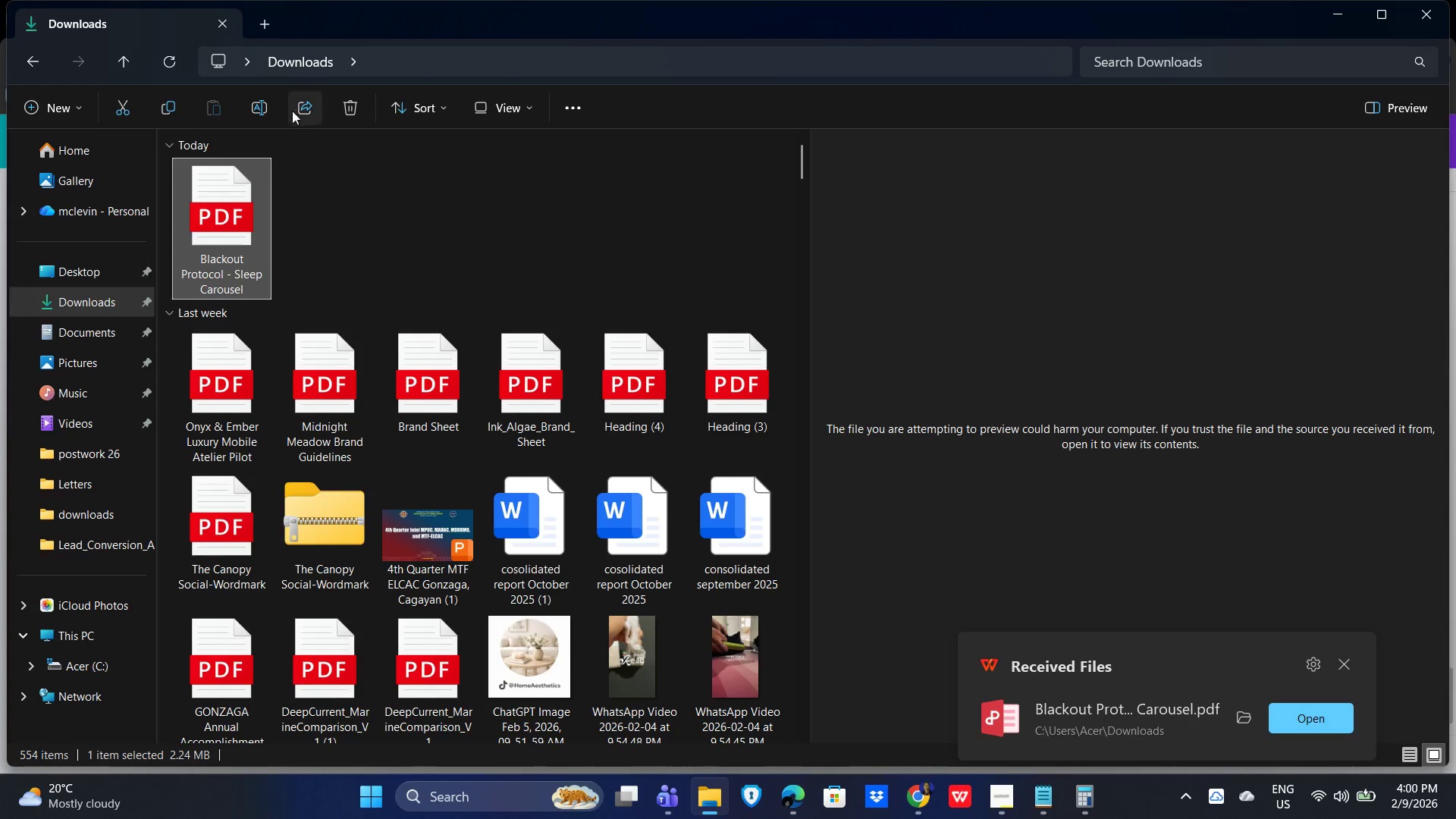 
left_click([258, 95])
 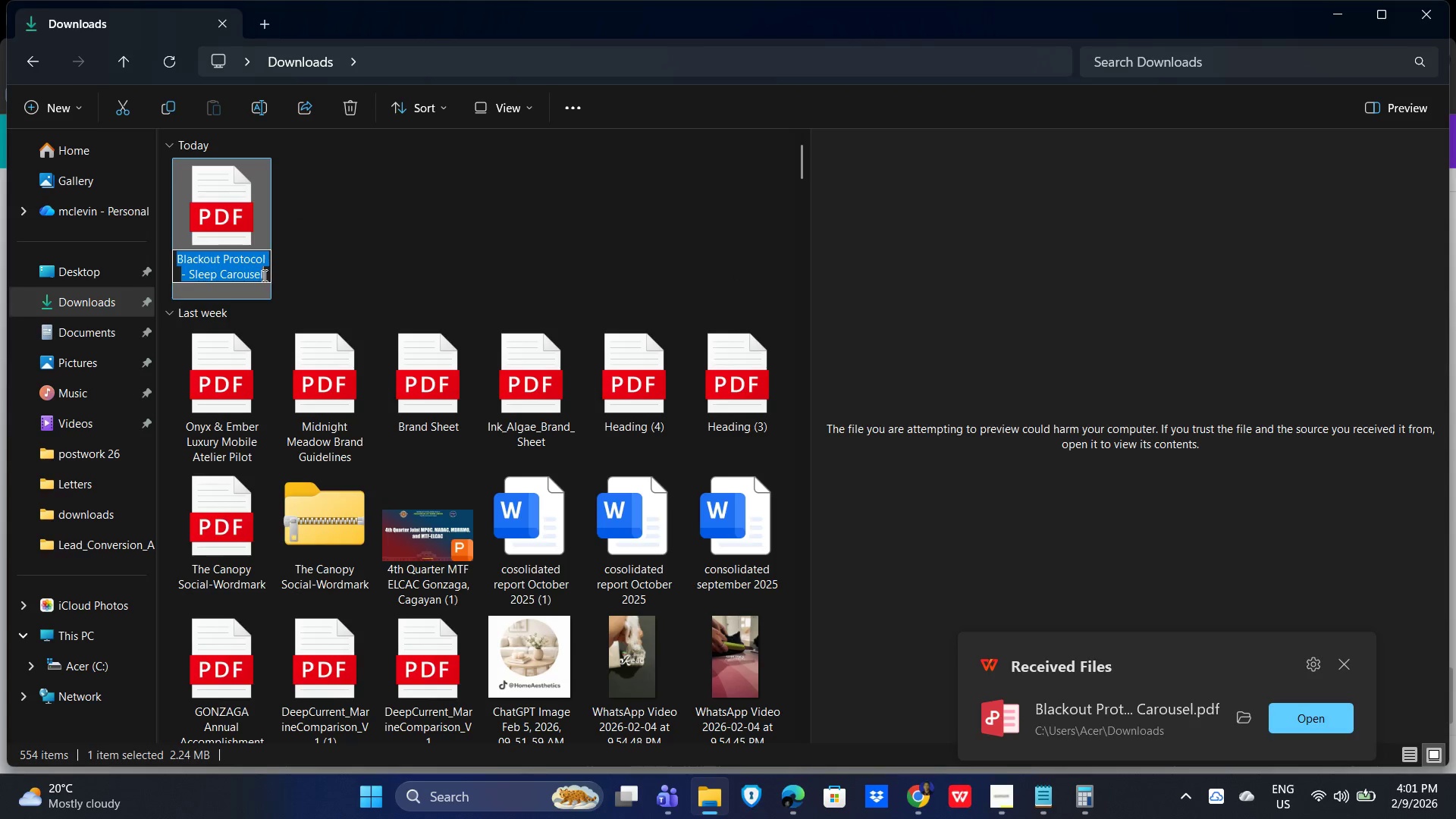 
left_click([247, 269])
 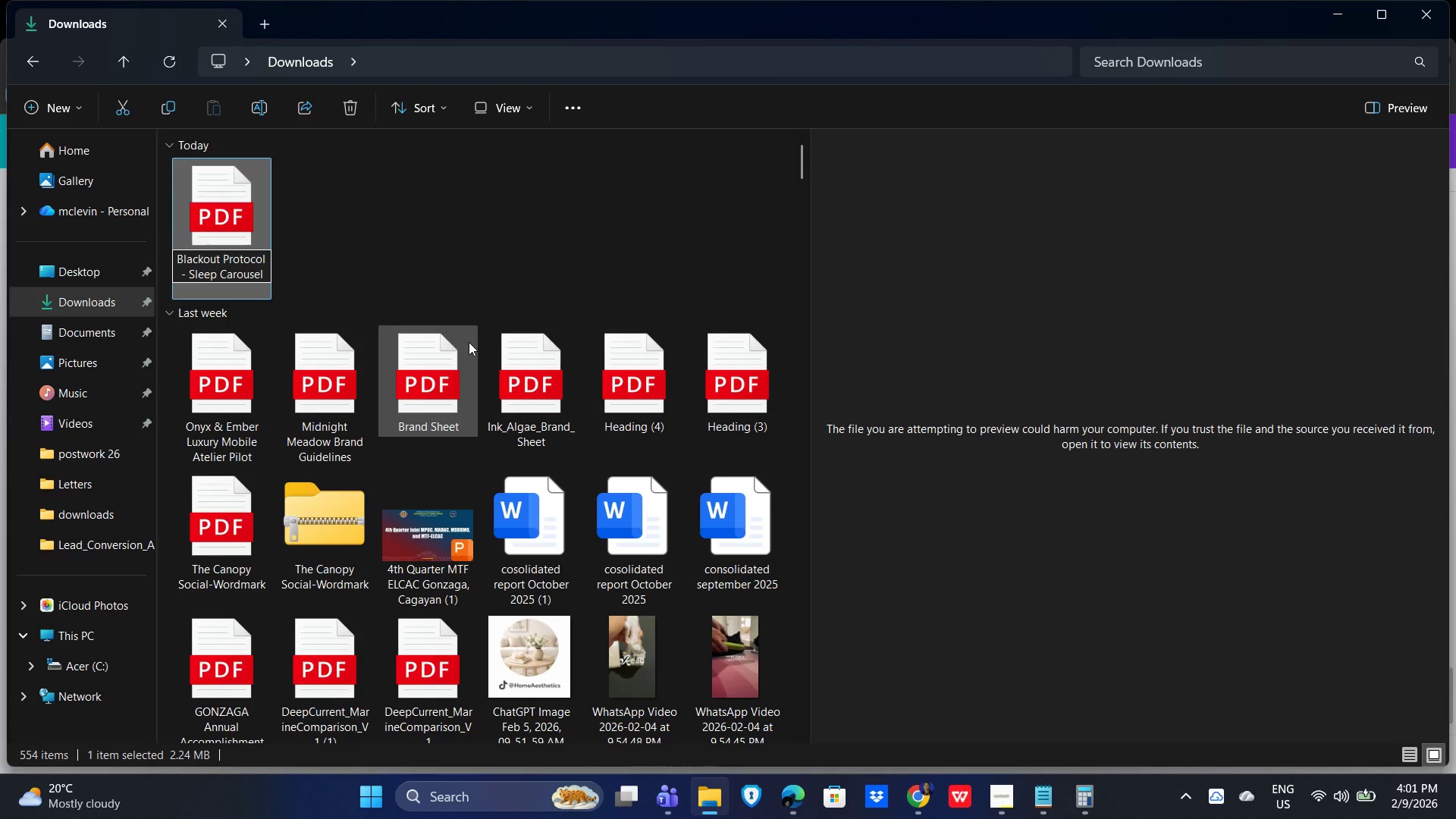 
key(ArrowRight)
 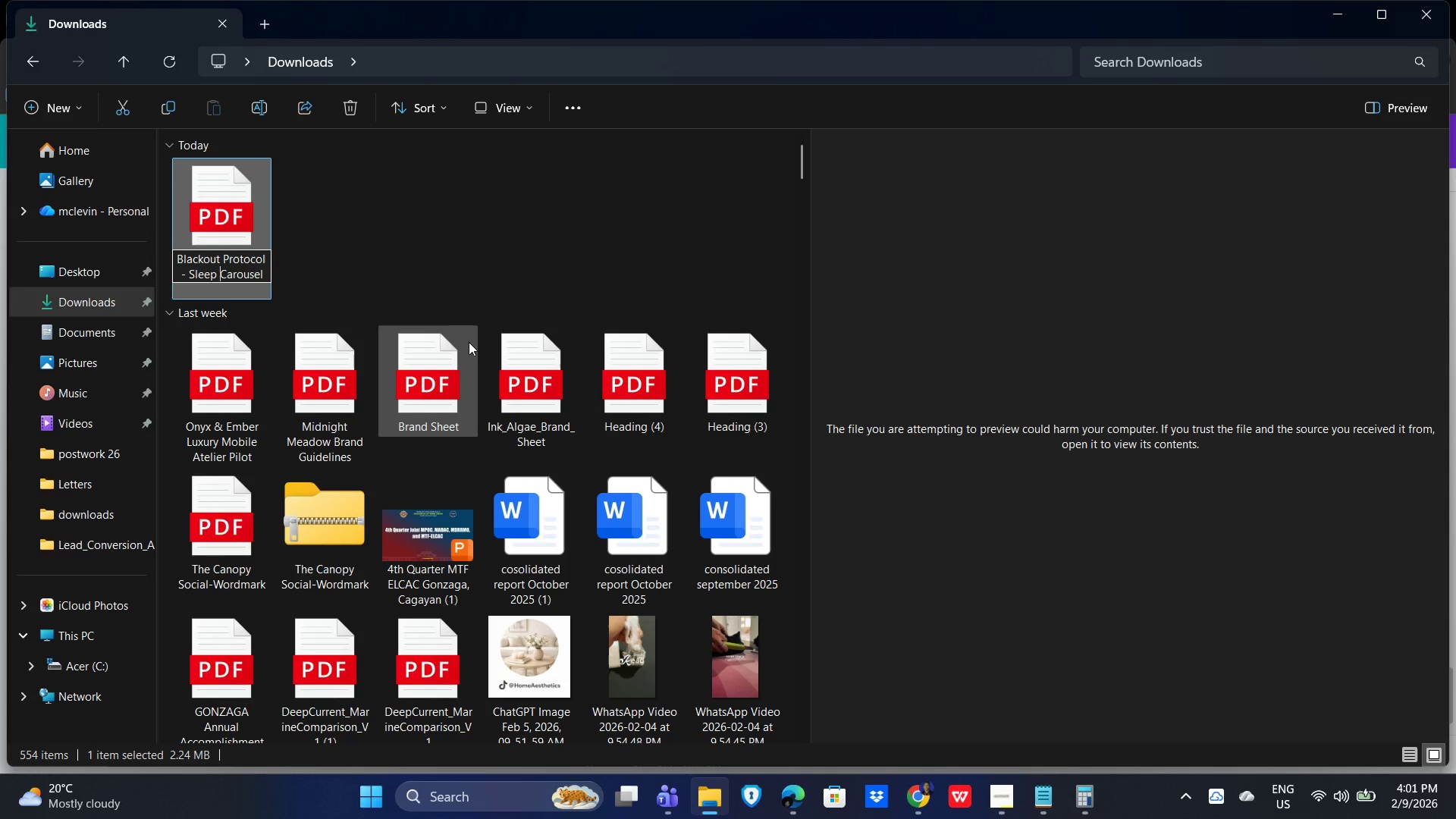 
key(ArrowLeft)
 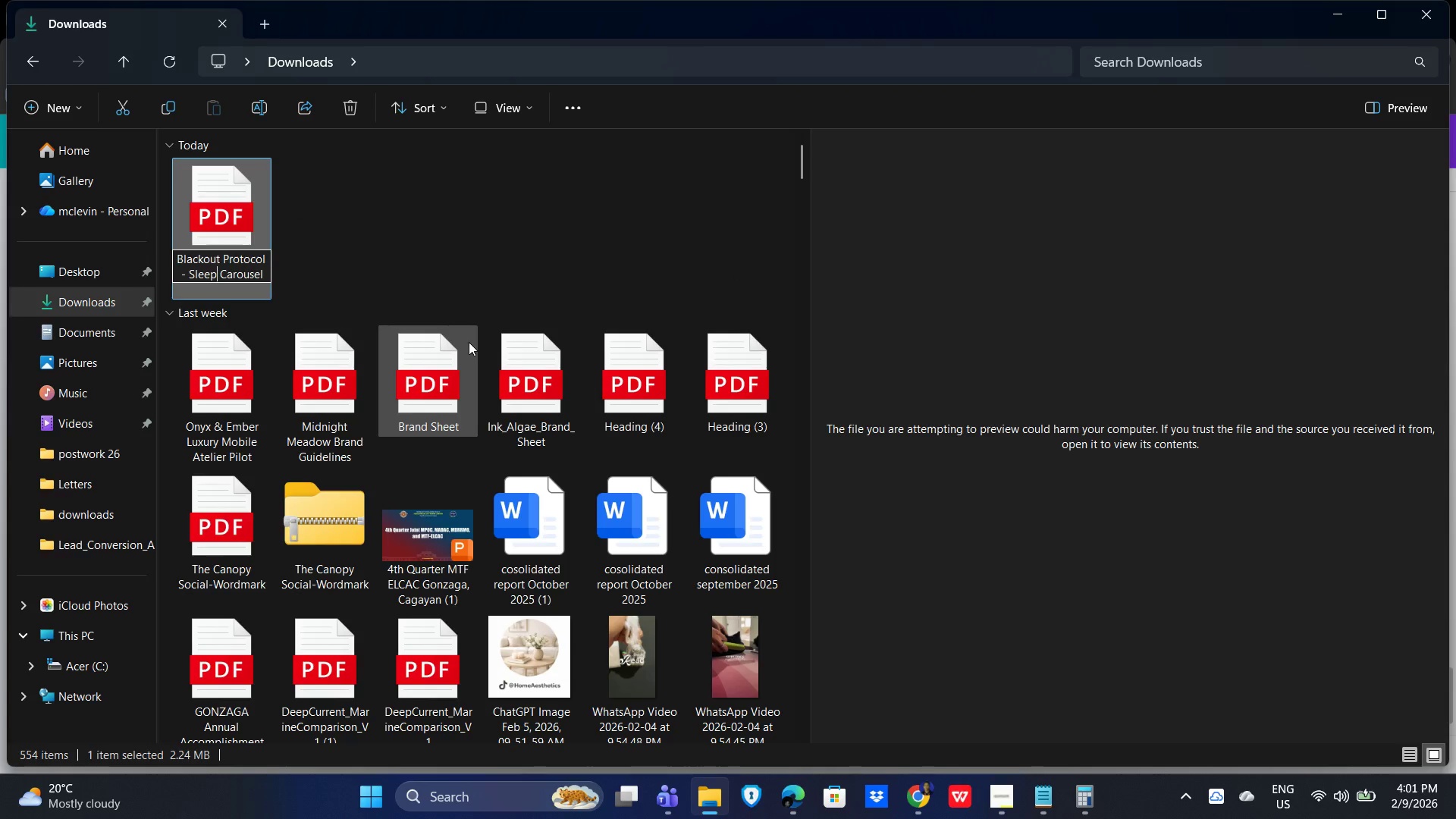 
key(Shift+ArrowLeft)
 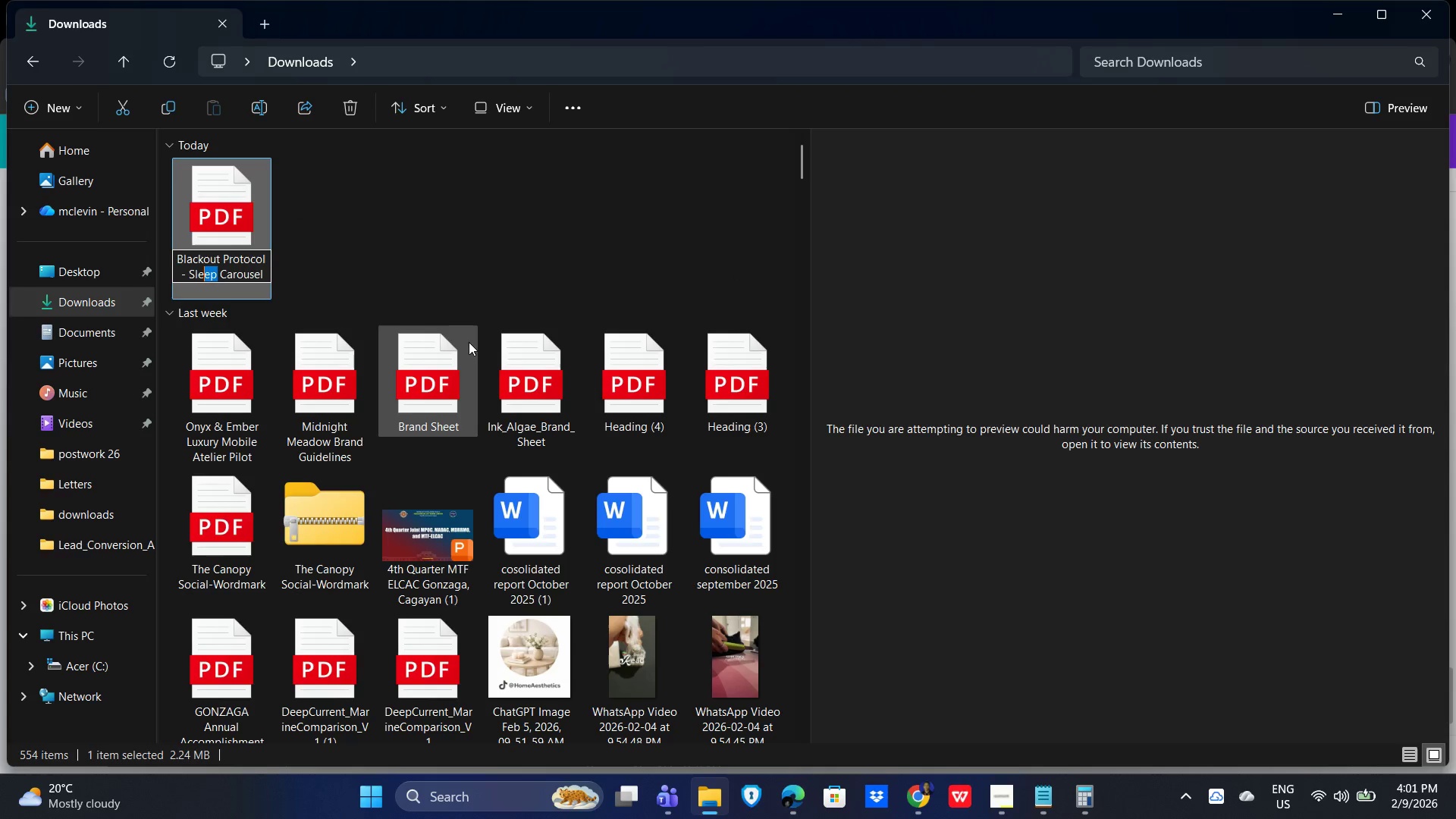 
key(Shift+ArrowLeft)
 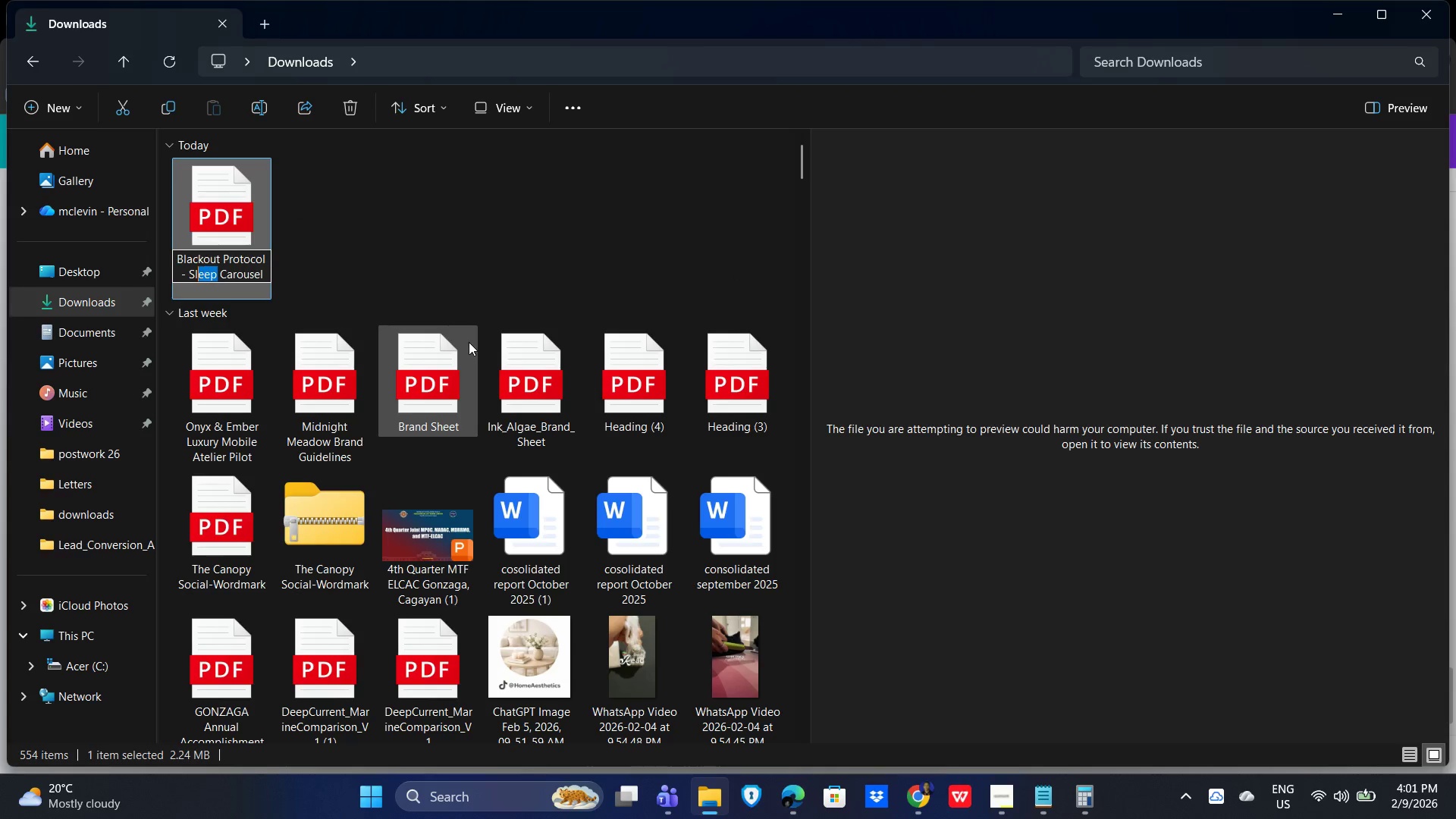 
key(Shift+ArrowLeft)
 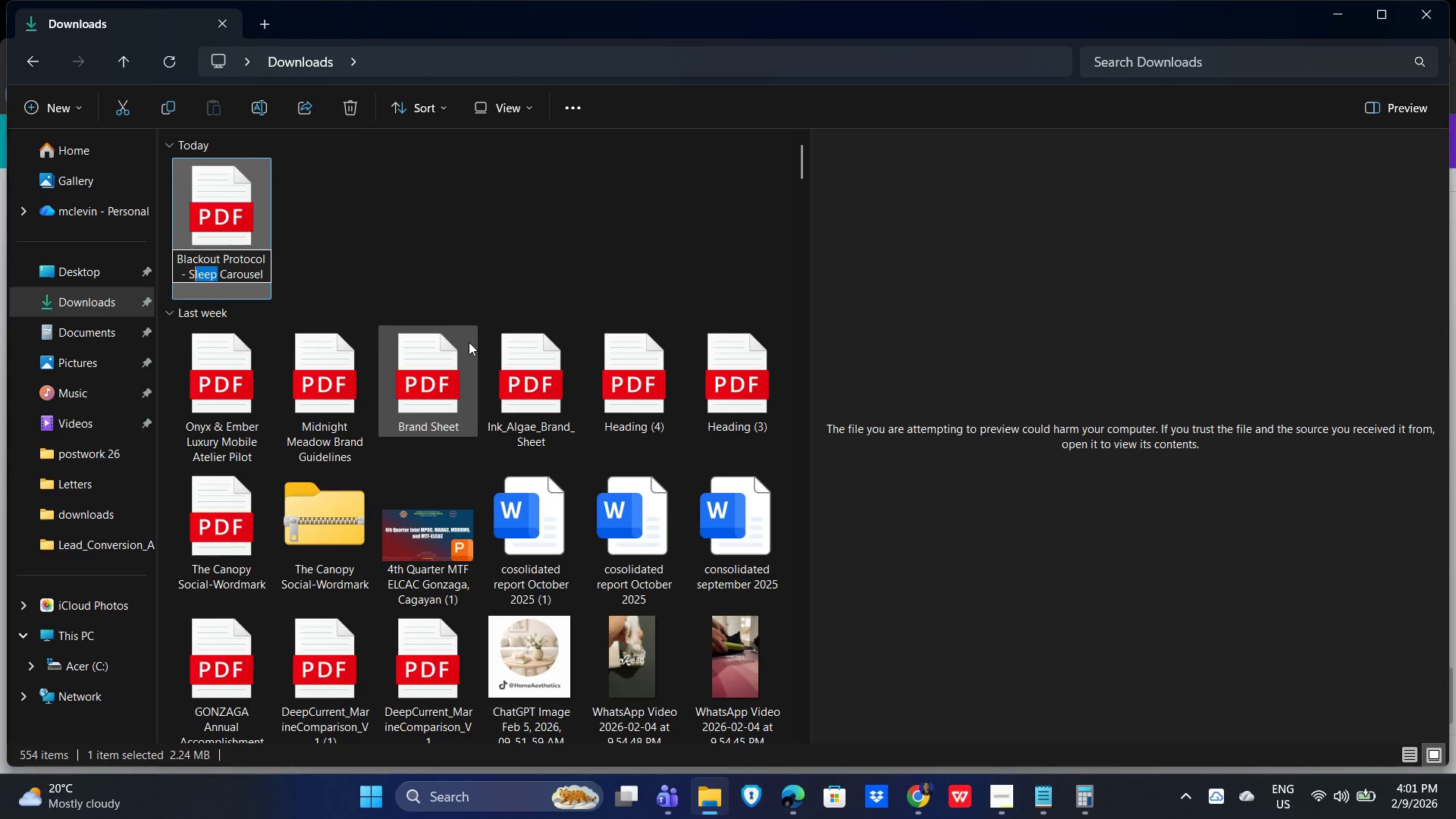 
key(Shift+ArrowLeft)
 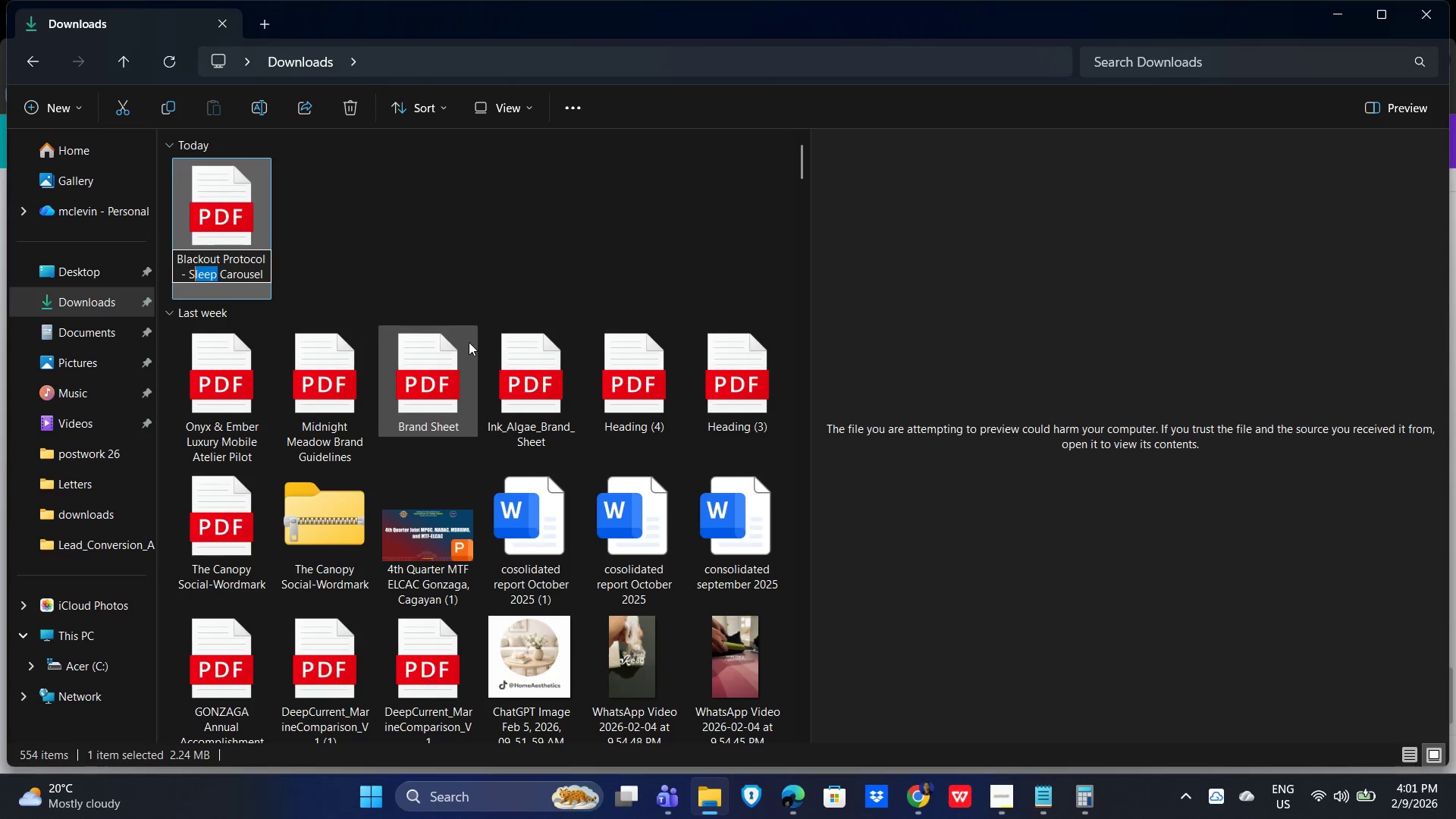 
key(Shift+ArrowLeft)
 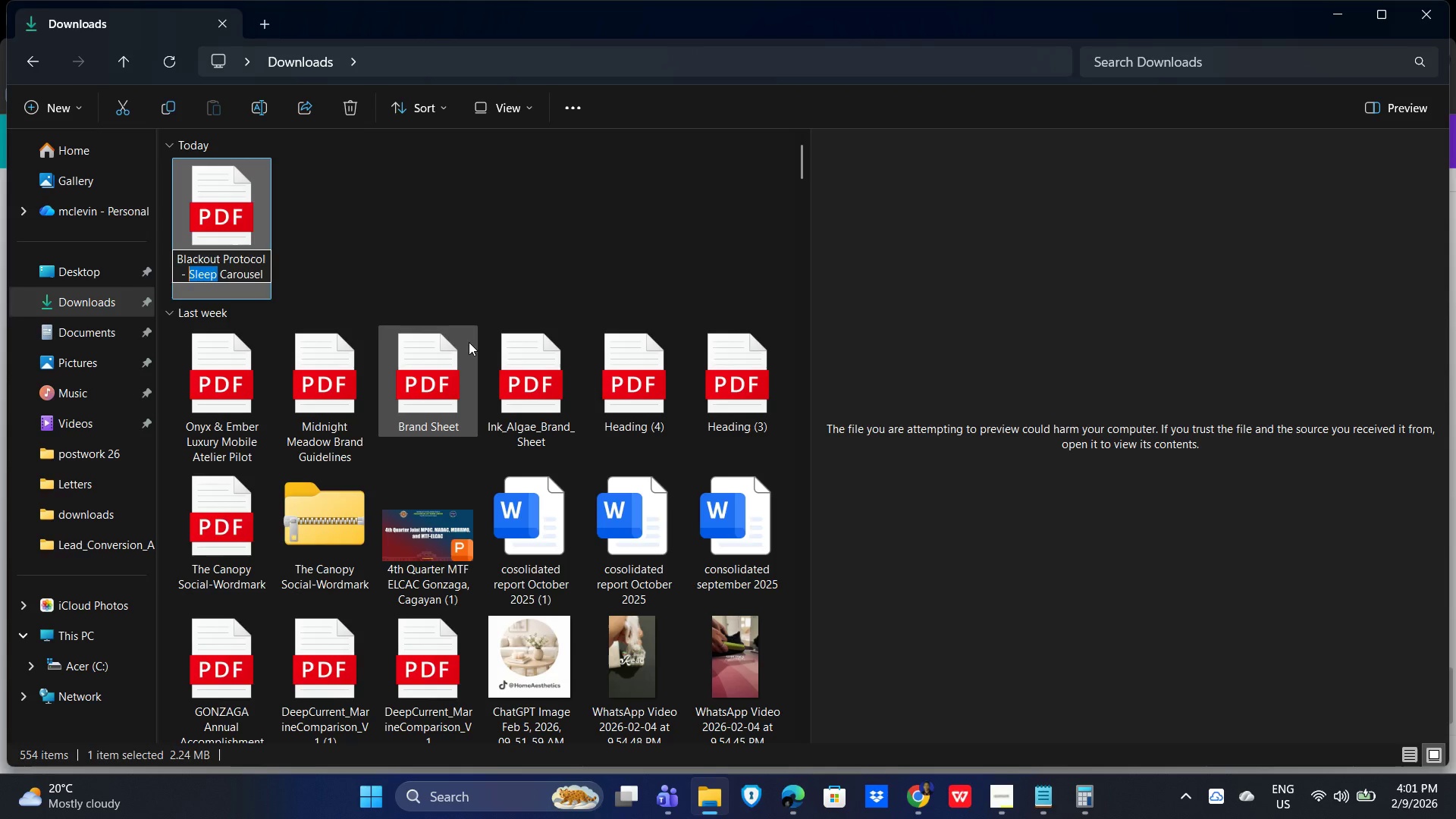 
key(Shift+ArrowLeft)
 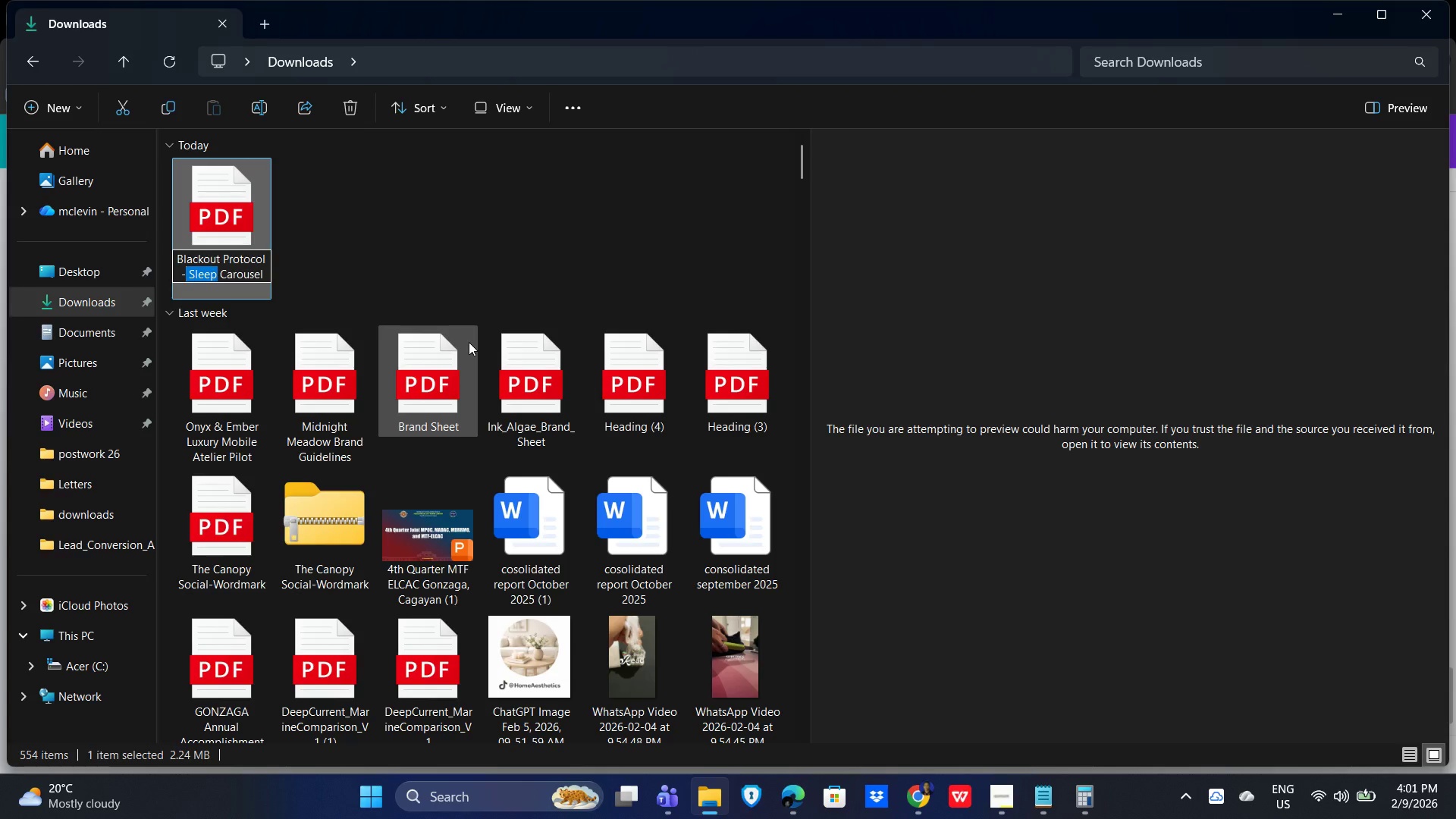 
key(Shift+ArrowLeft)
 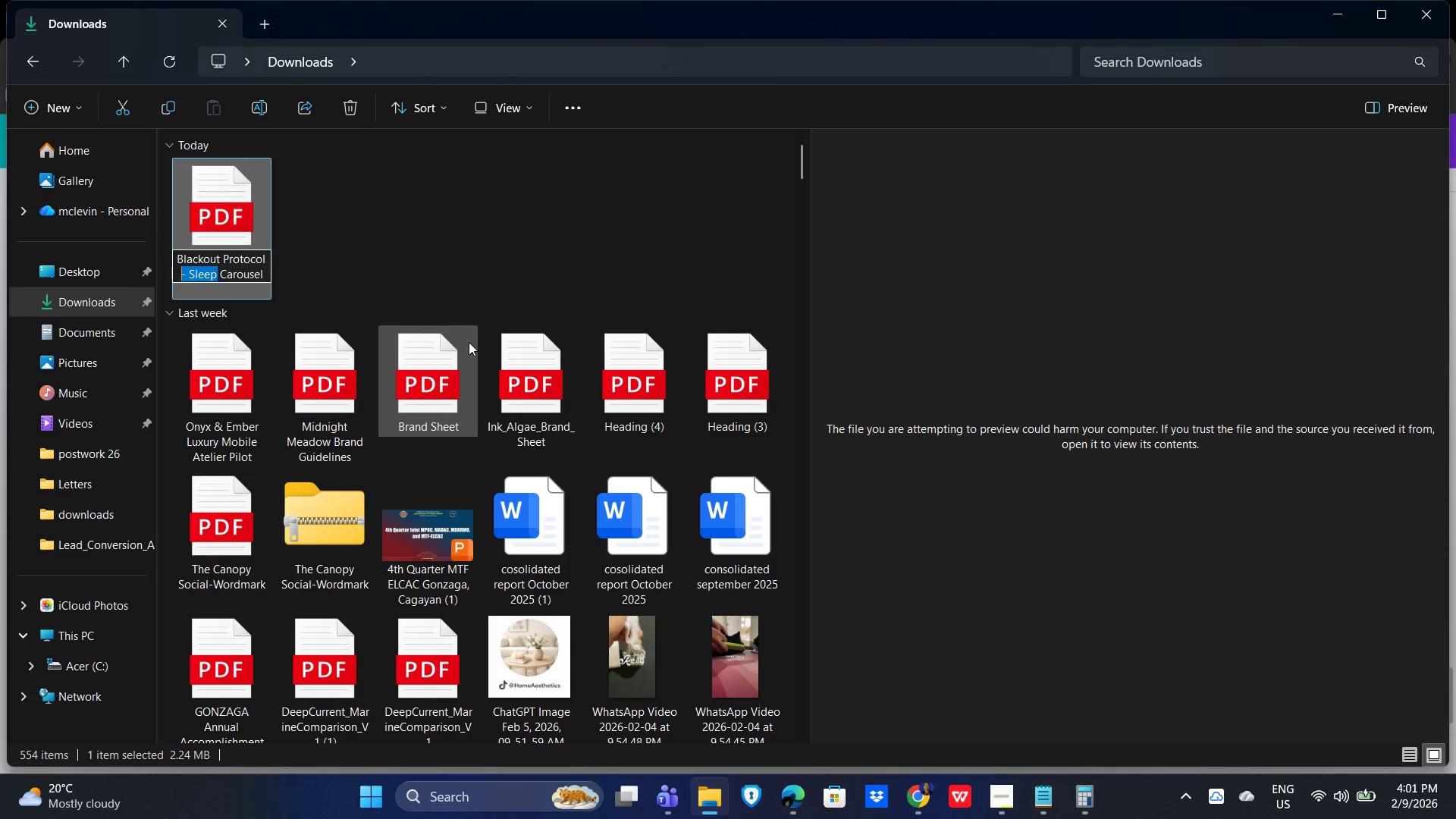 
key(Backspace)
 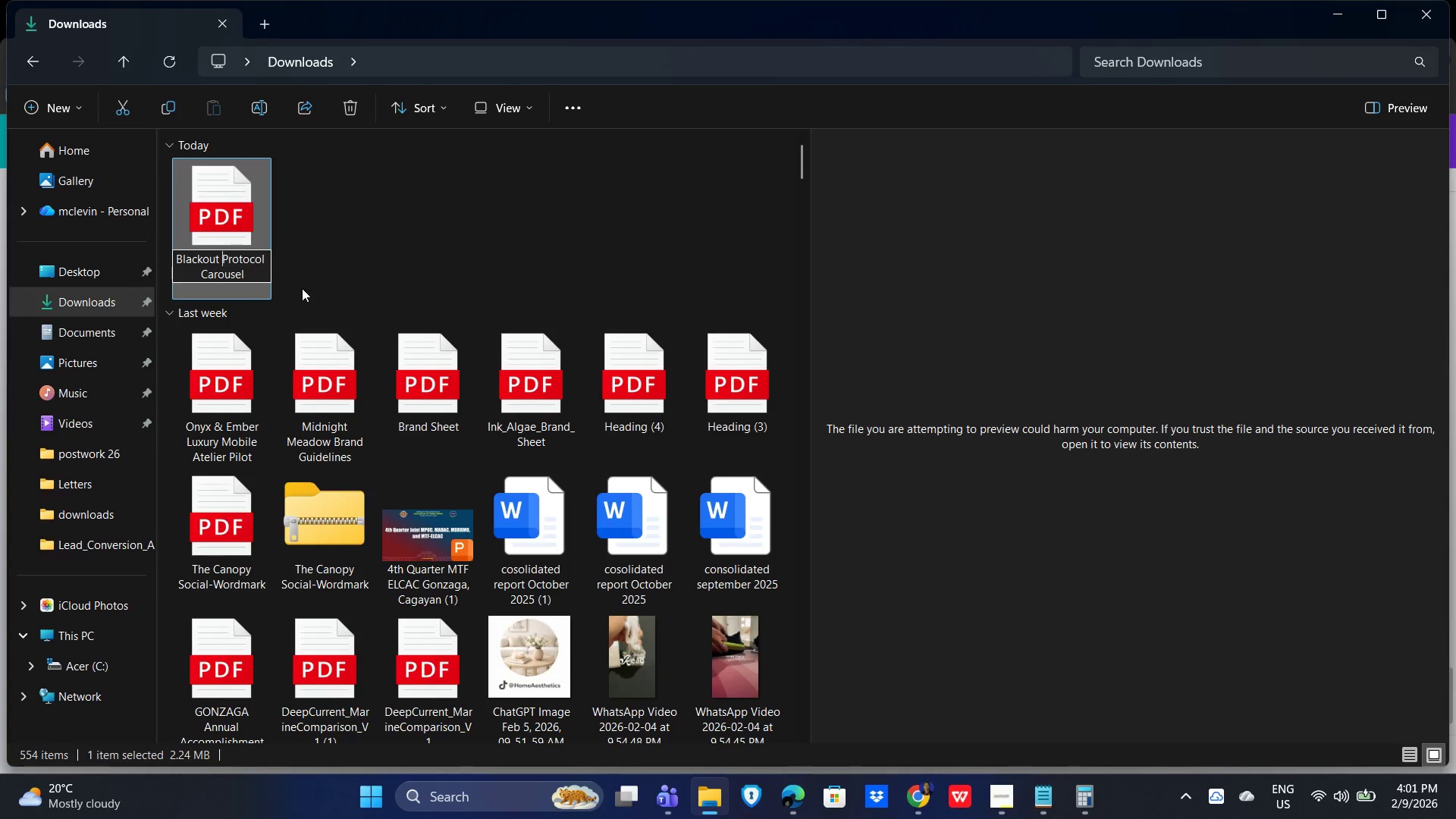 
key(Backspace)
 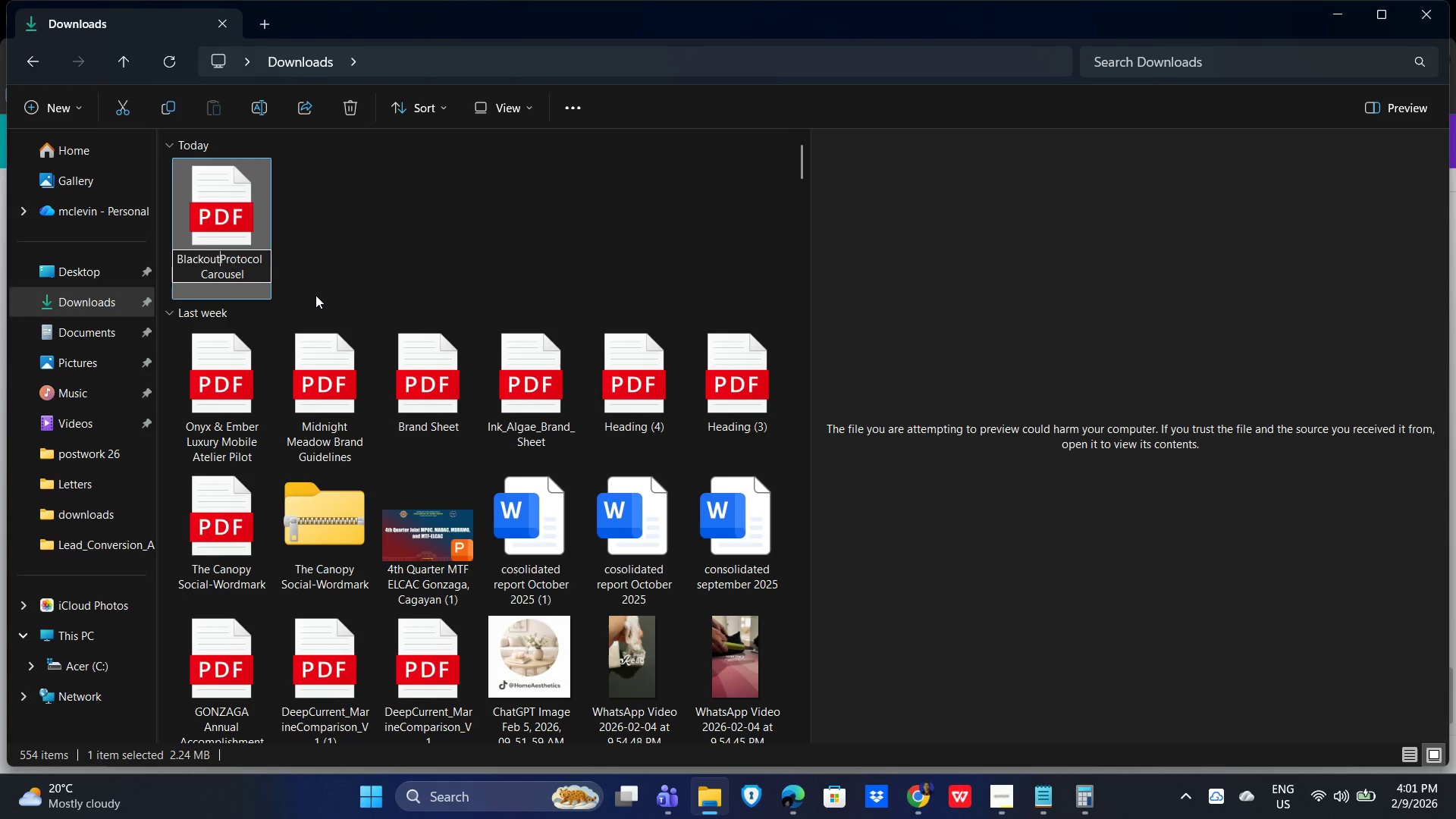 
key(Shift+ShiftLeft)
 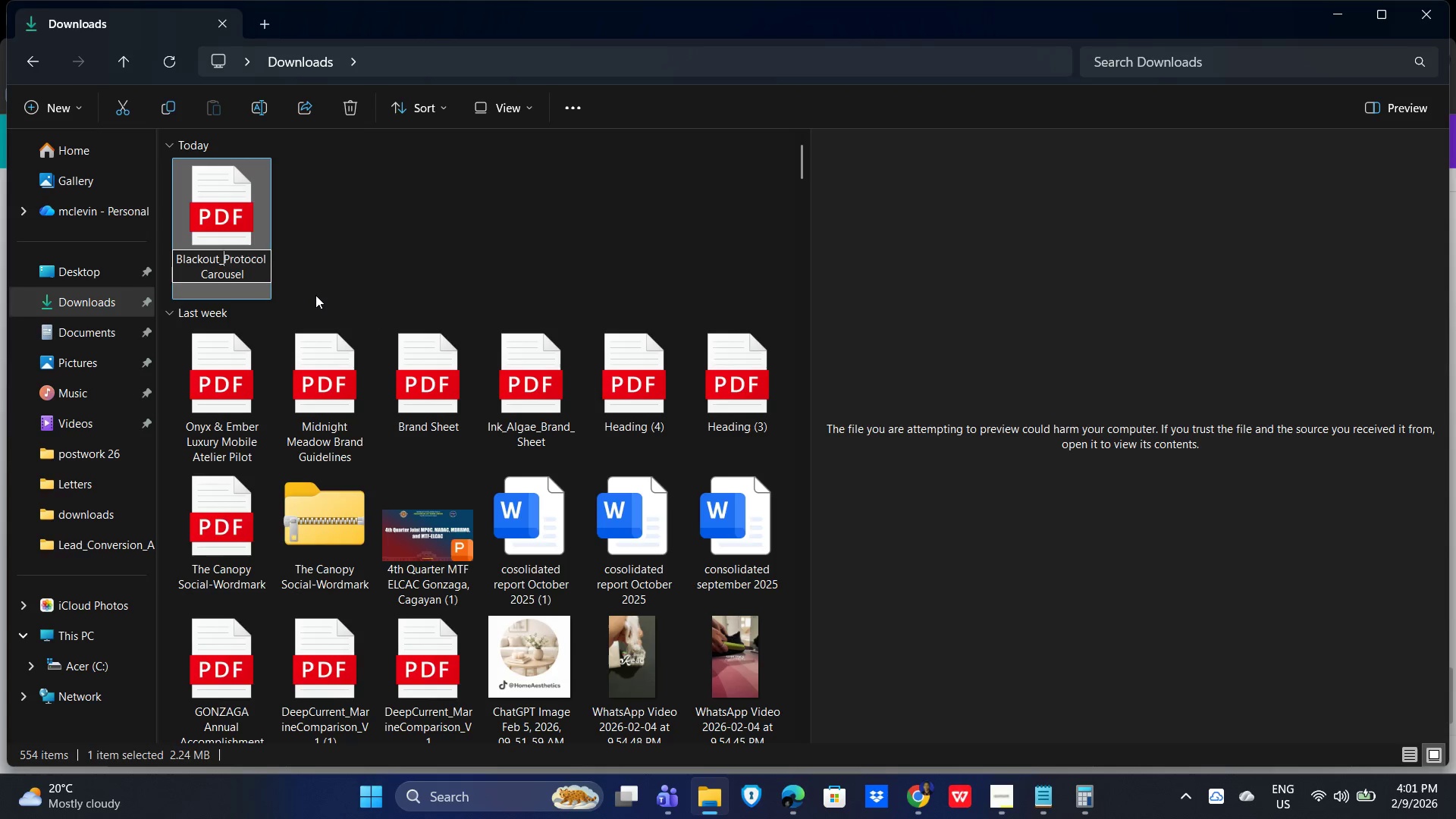 
key(Shift+Minus)
 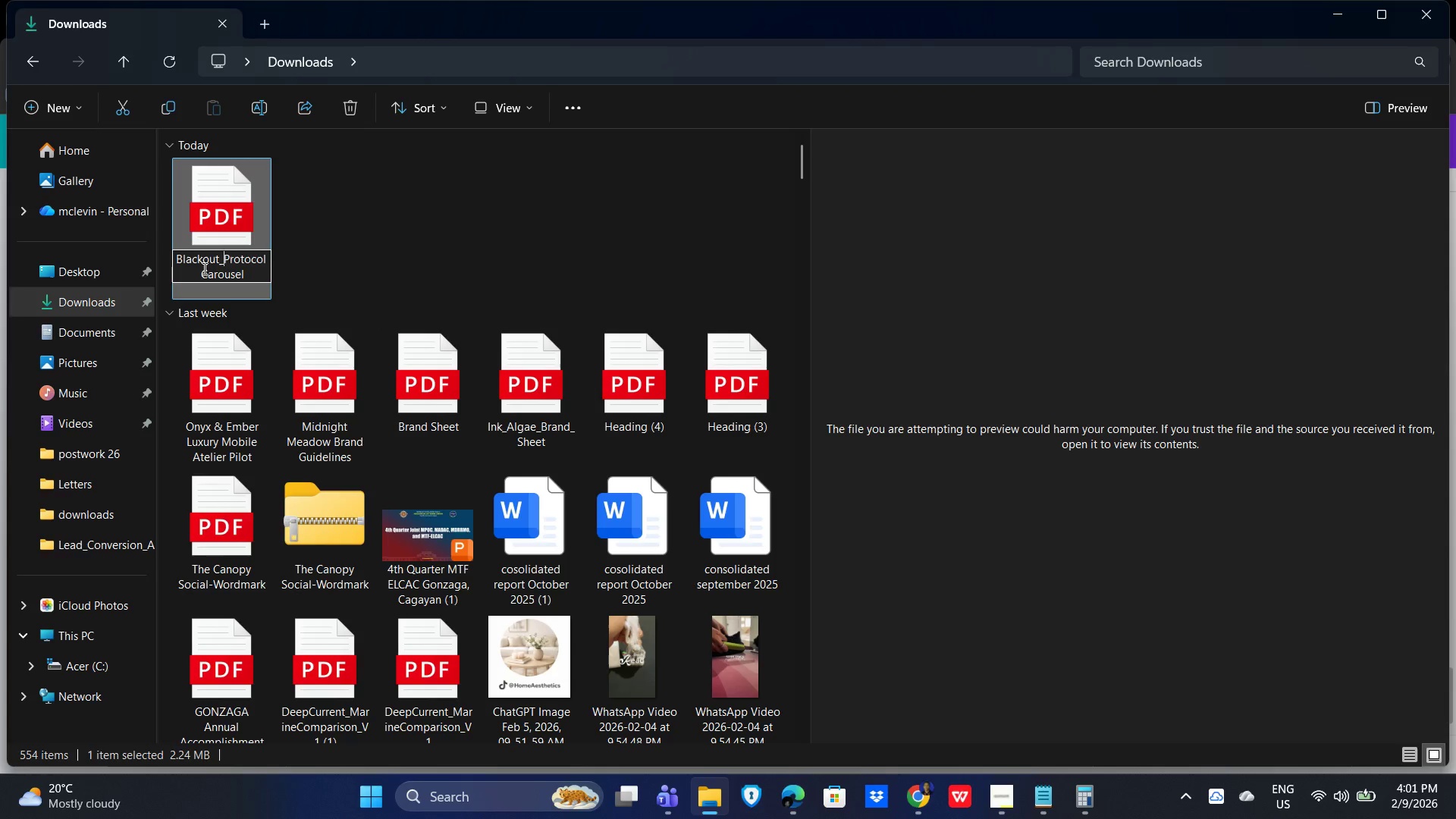 
left_click([202, 270])
 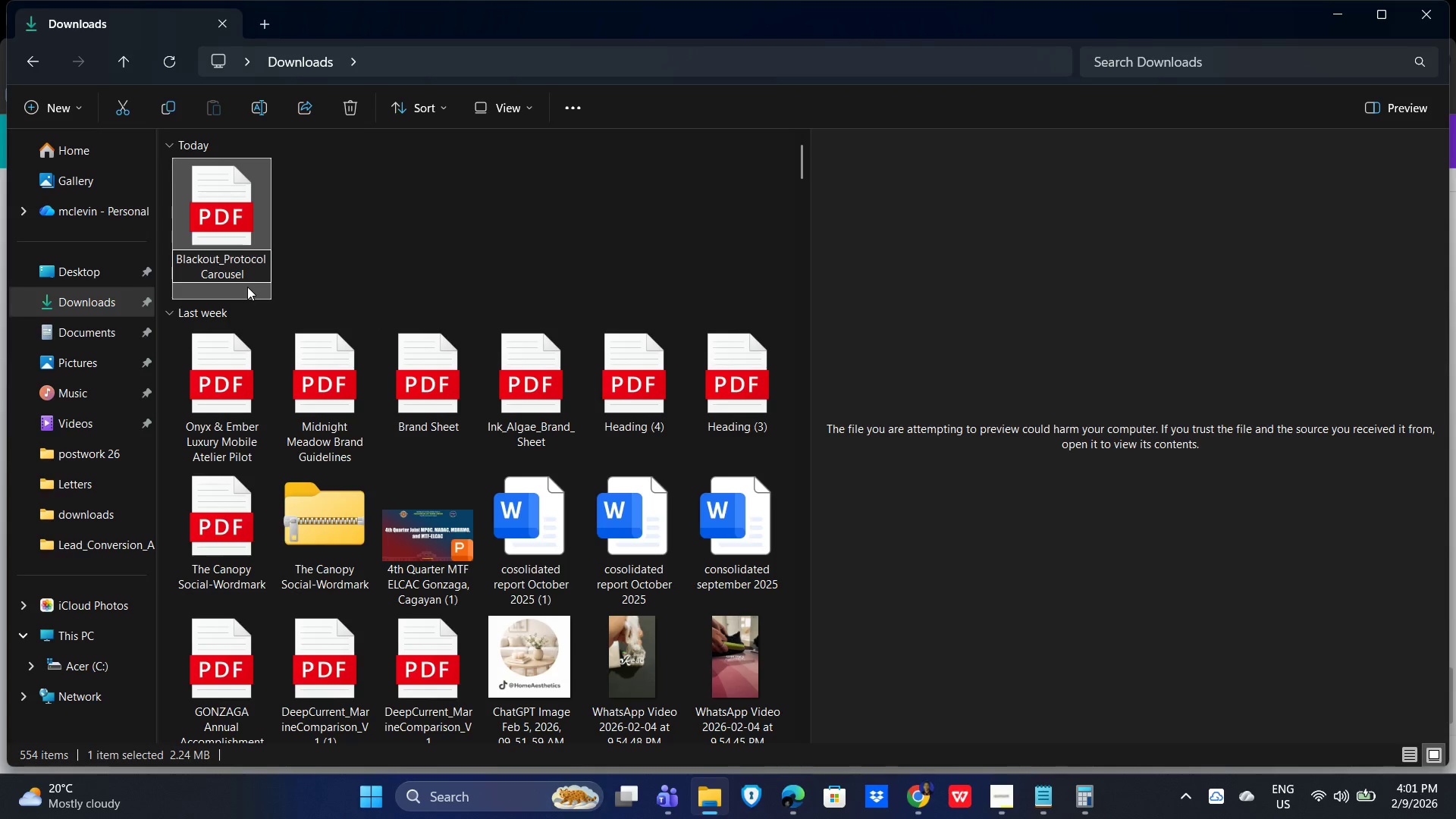 
key(Backspace)
 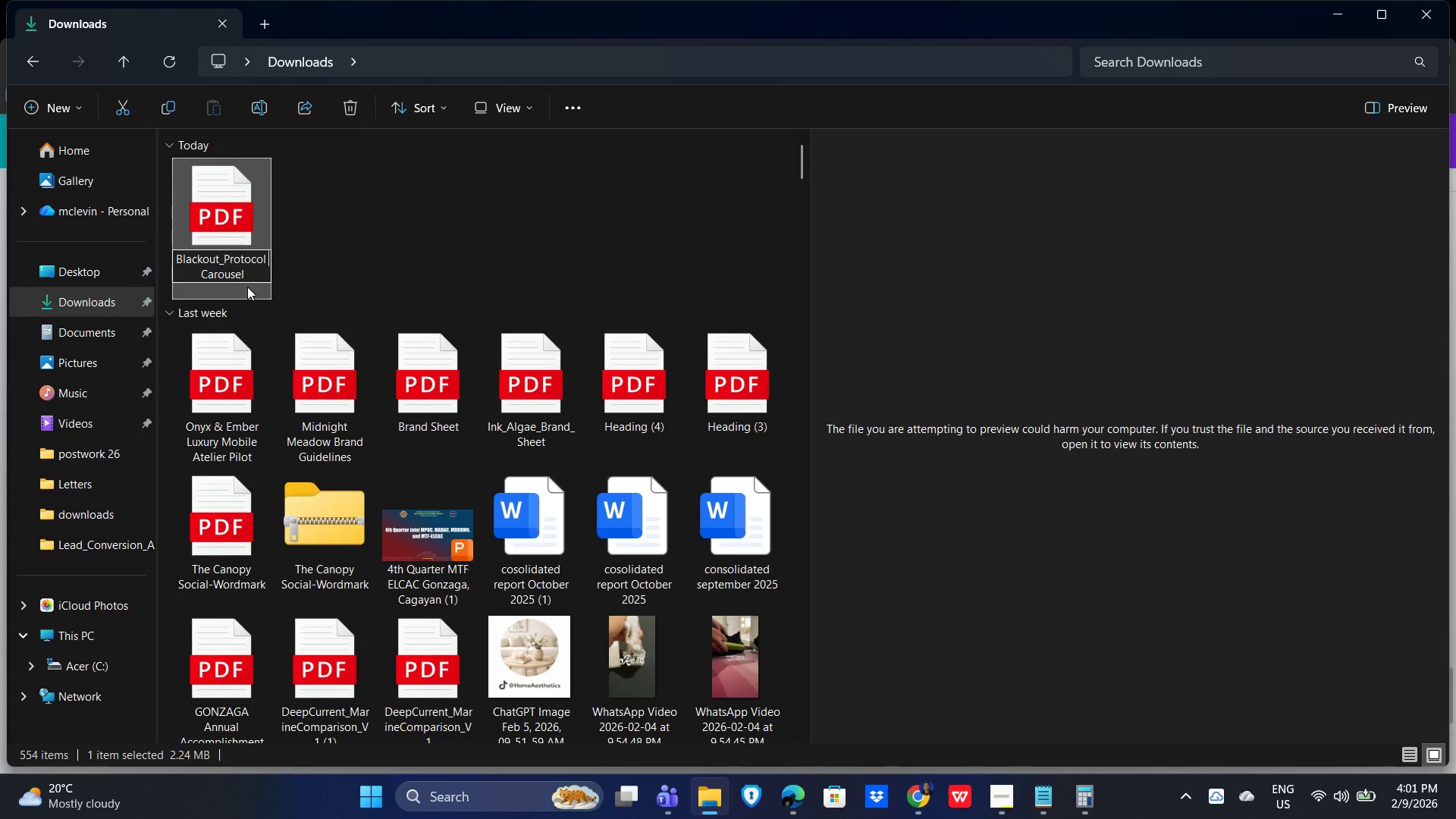 
key(Shift+Minus)
 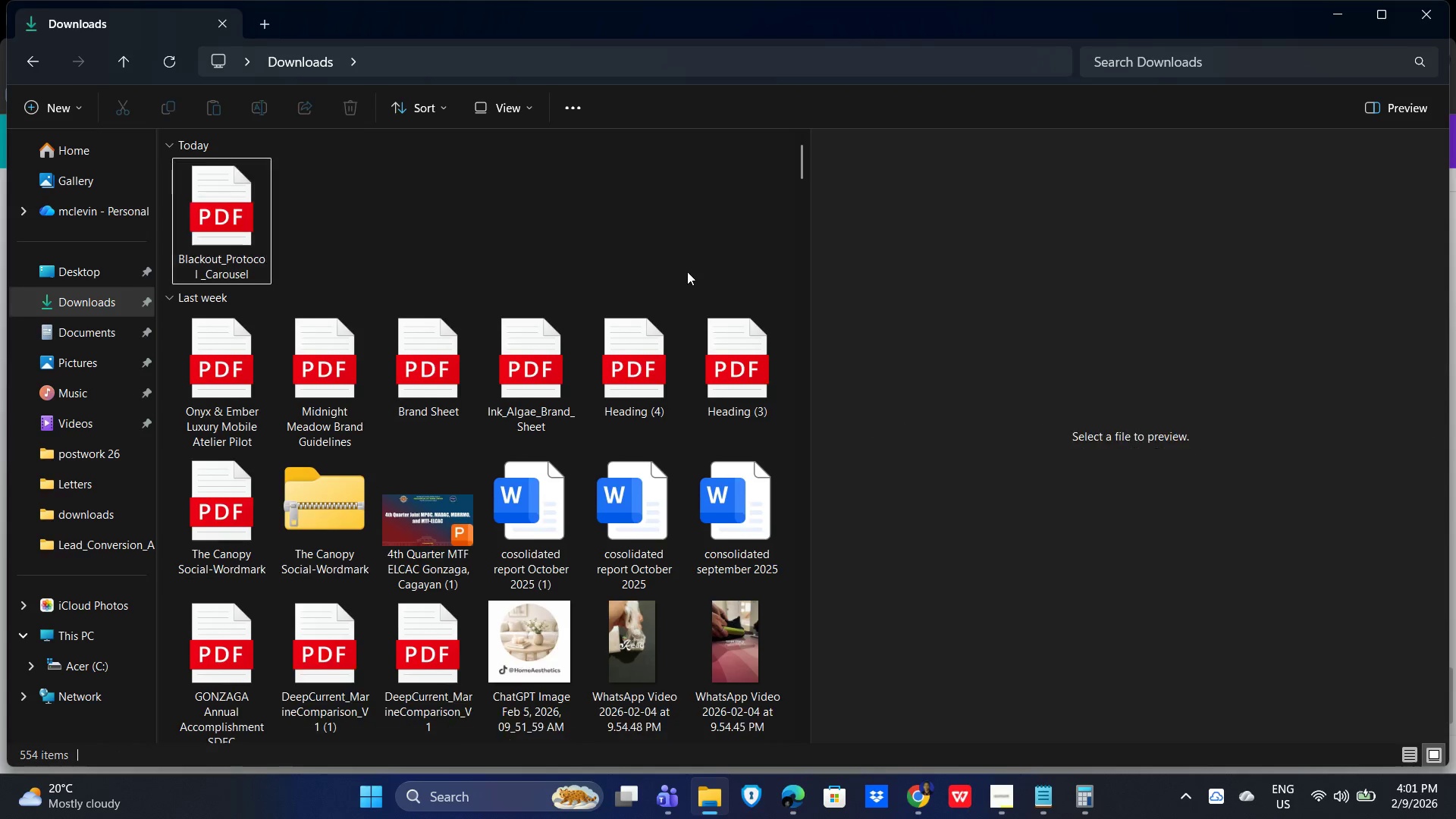 
left_click([991, 235])
 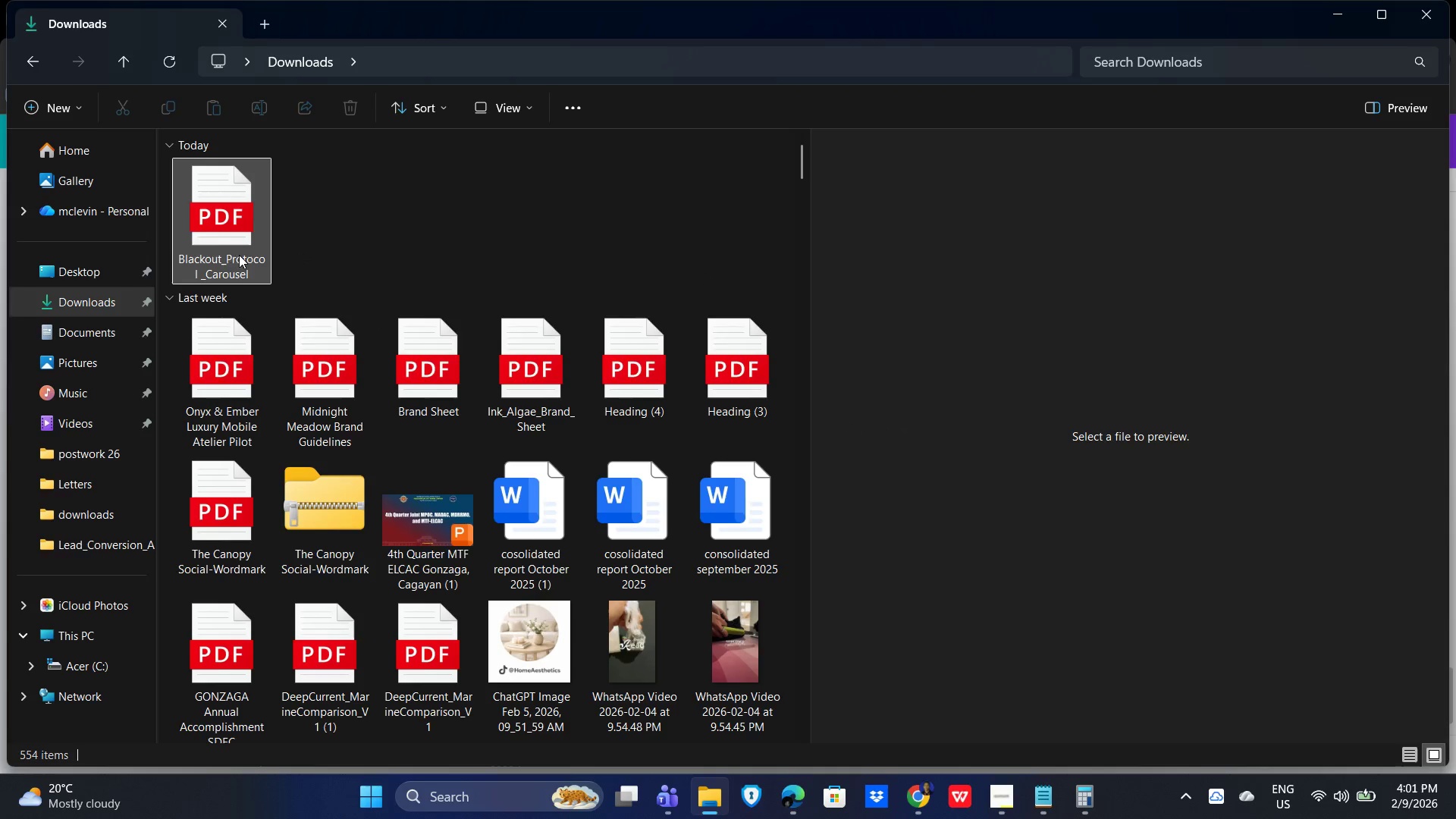 
left_click([217, 255])
 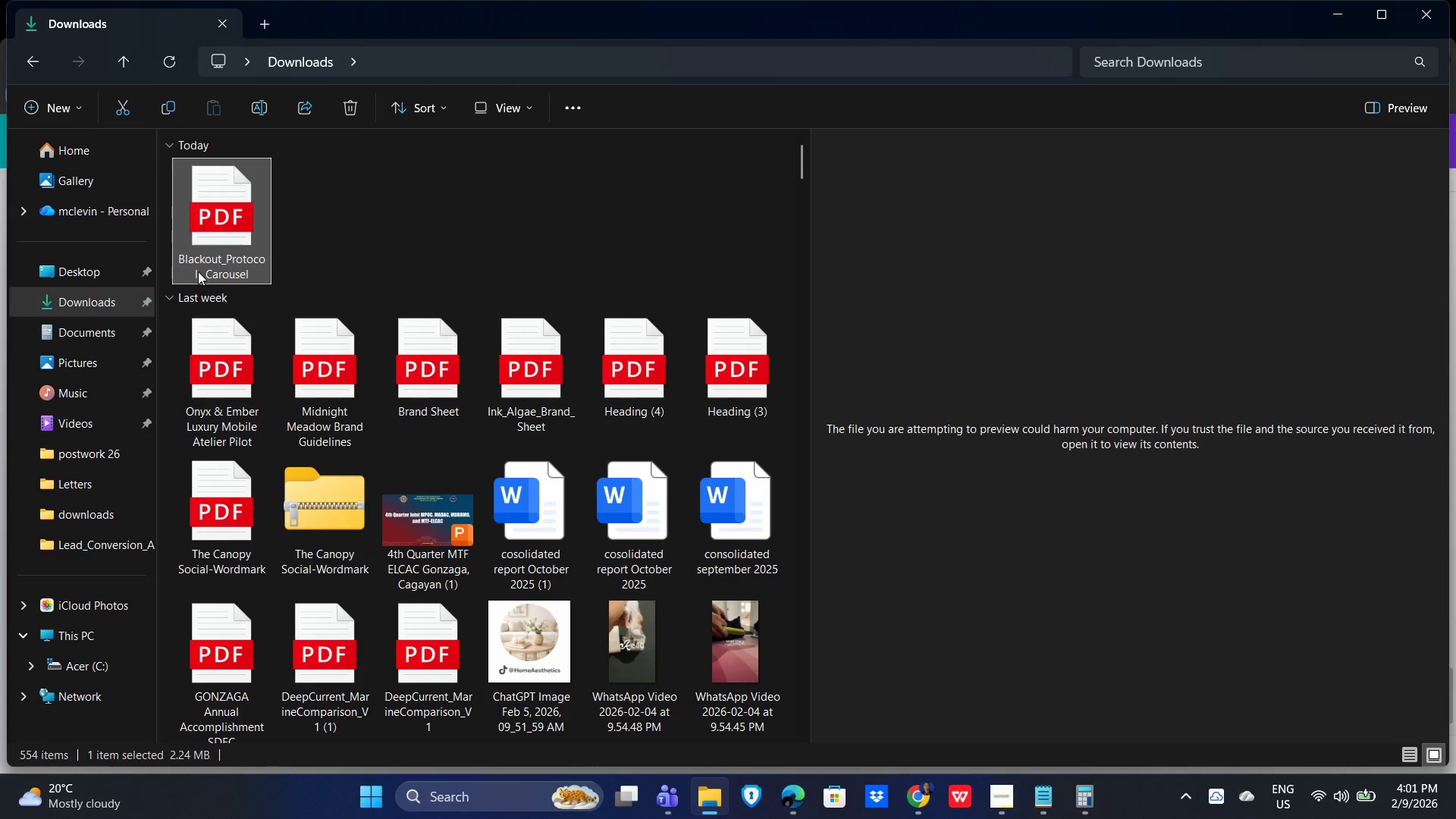 
double_click([198, 271])
 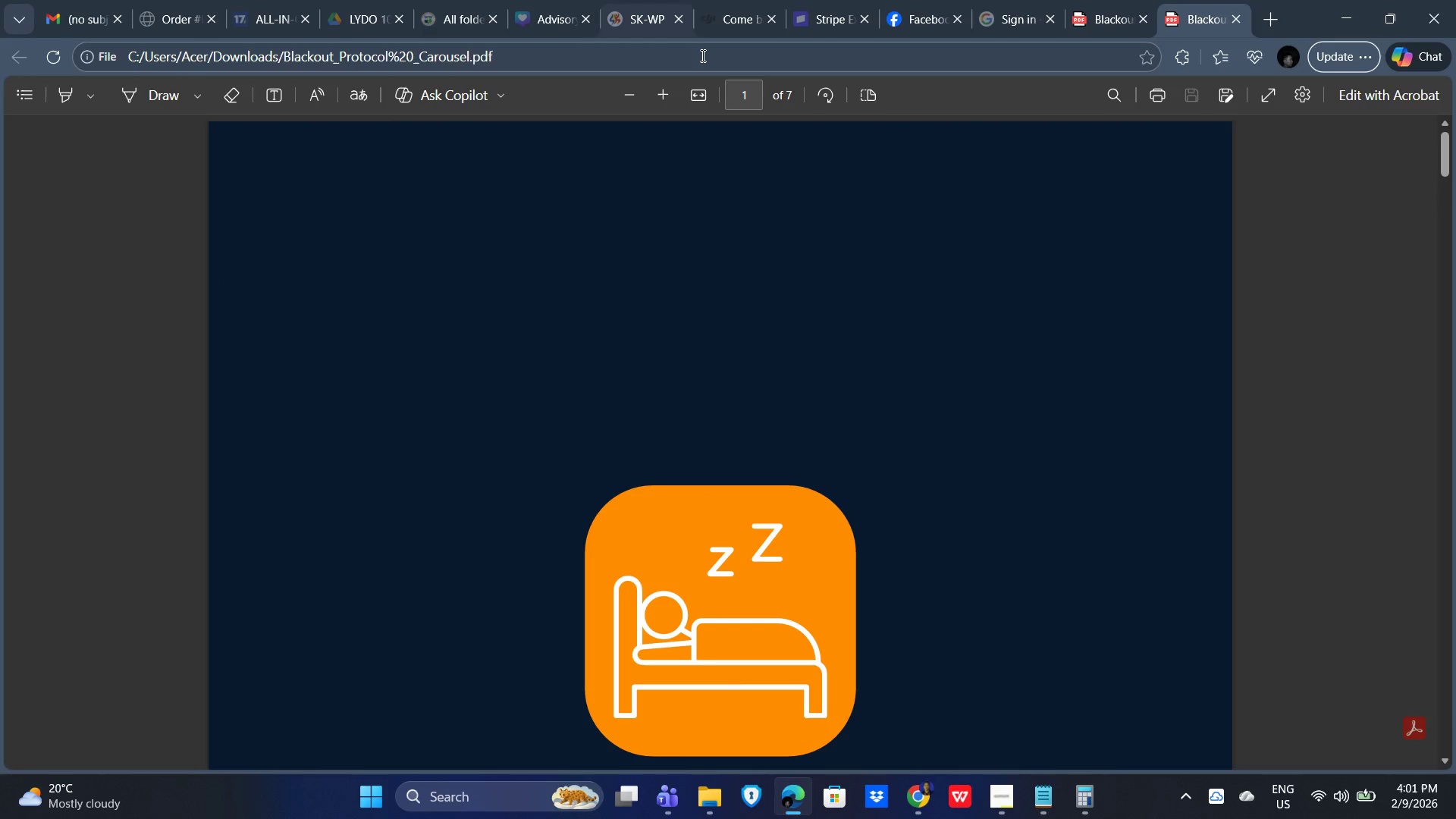 
scroll: coordinate [886, 416], scroll_direction: down, amount: 6.0
 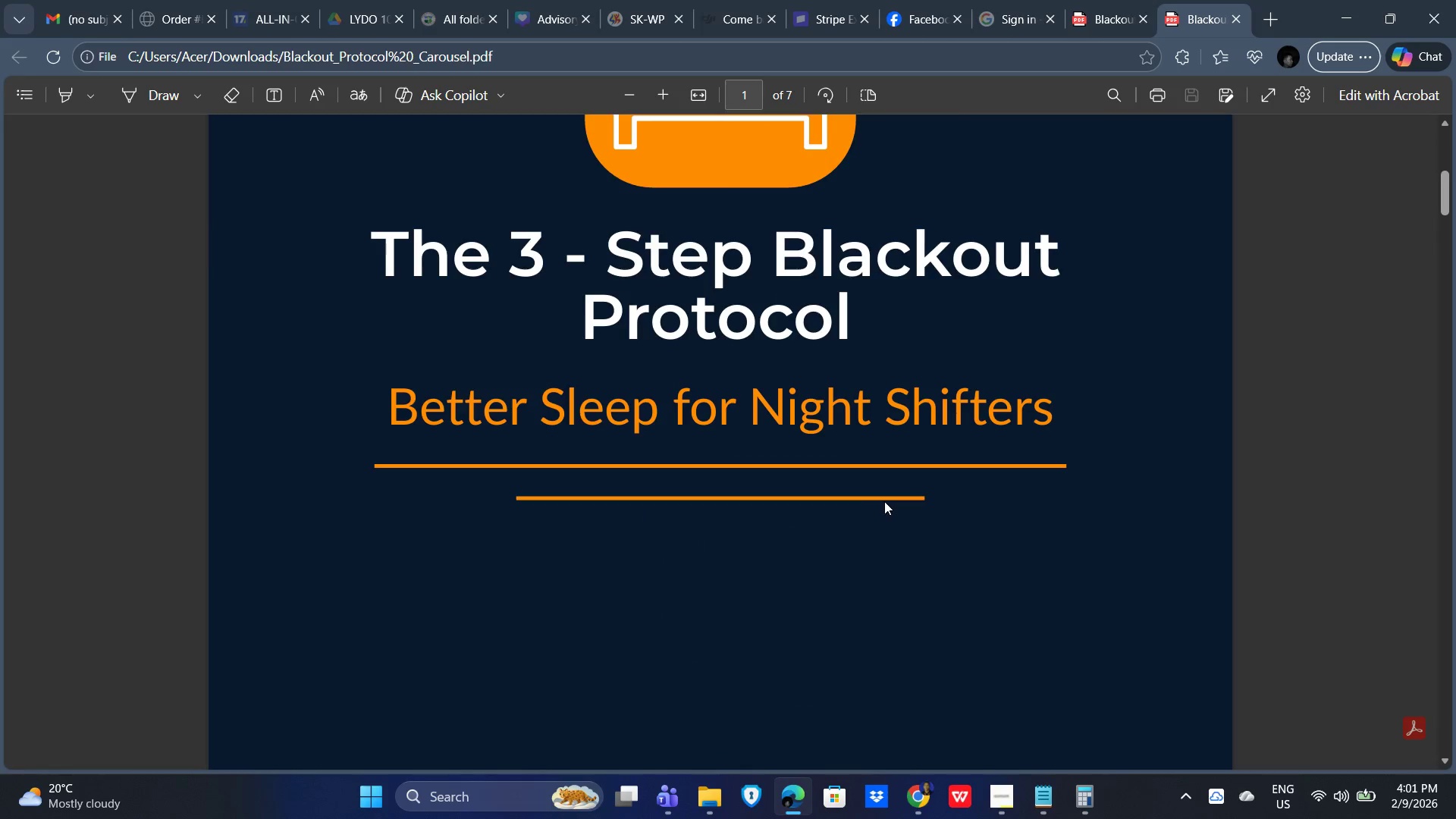 
scroll: coordinate [921, 502], scroll_direction: up, amount: 3.0
 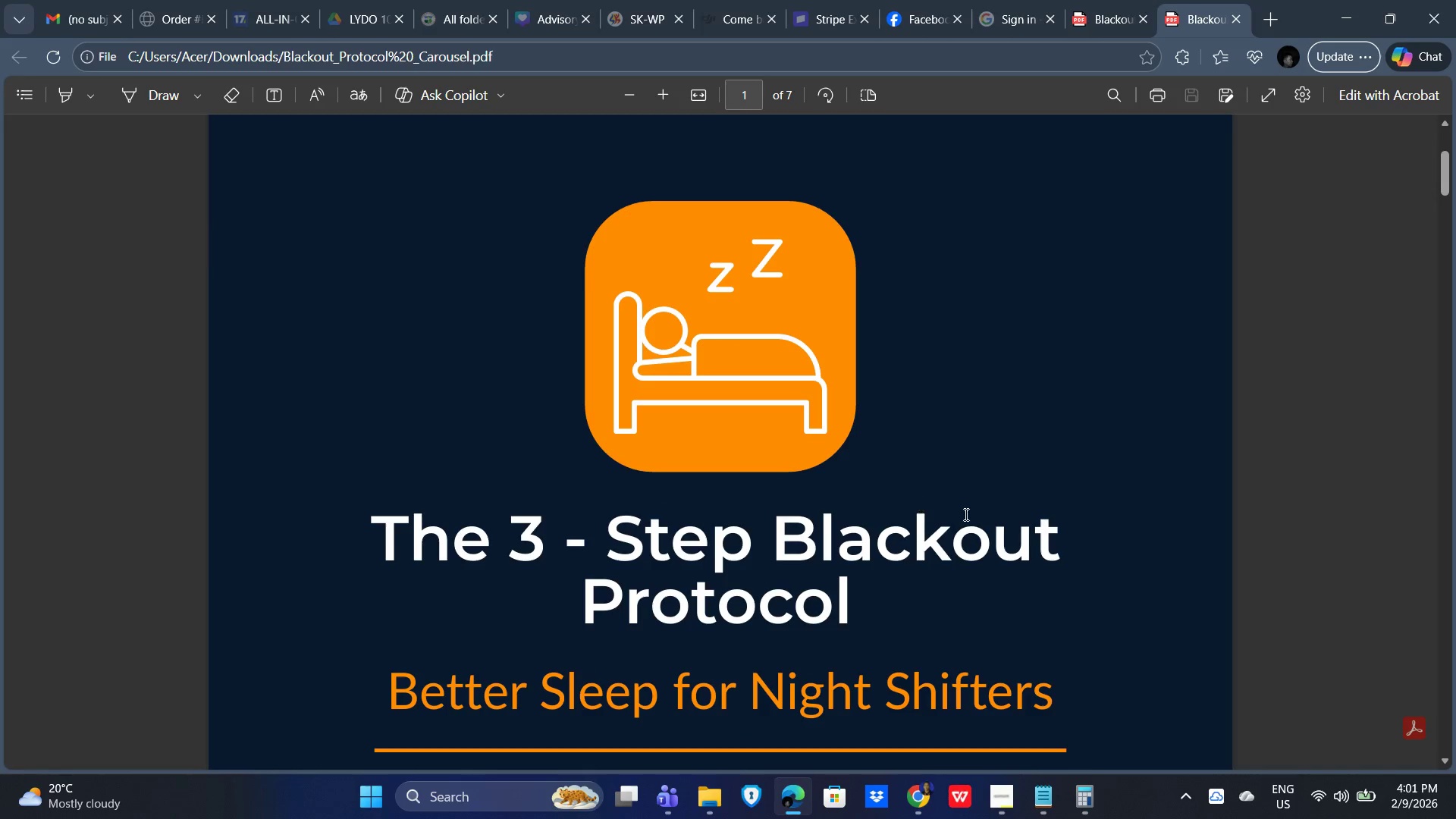 
hold_key(key=ControlLeft, duration=0.52)
 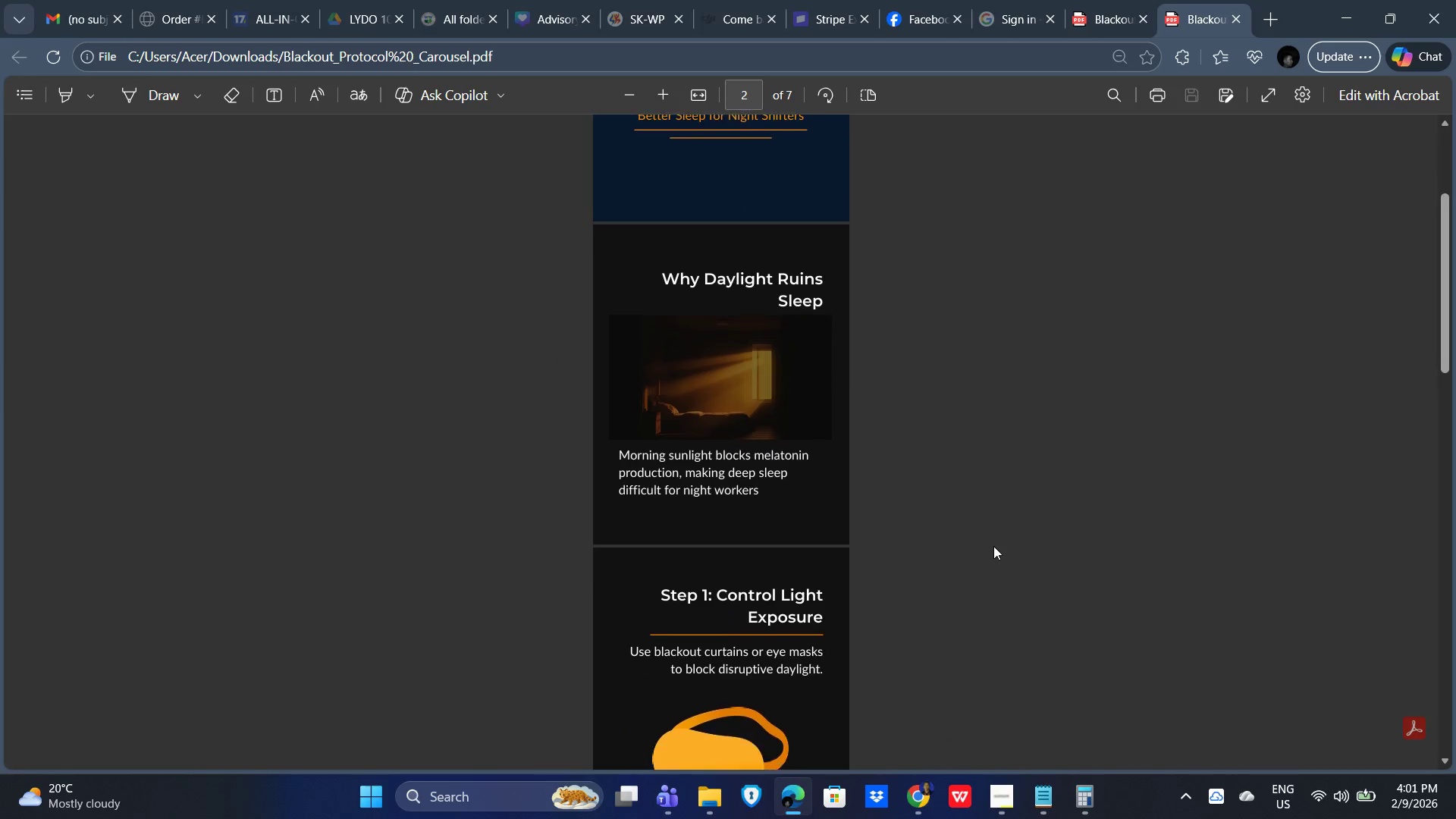 
scroll: coordinate [993, 548], scroll_direction: down, amount: 24.0
 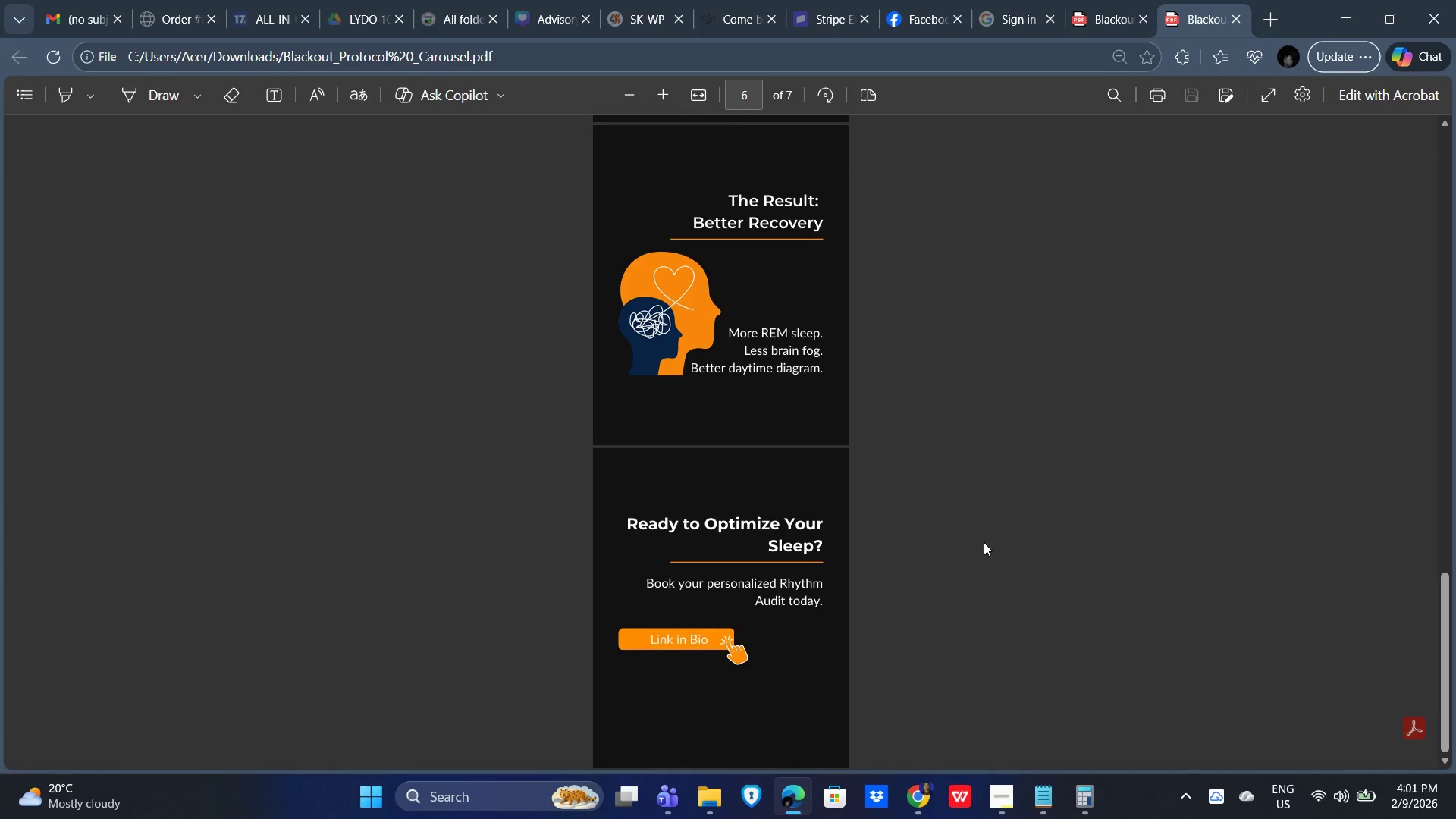 
key(Escape)
 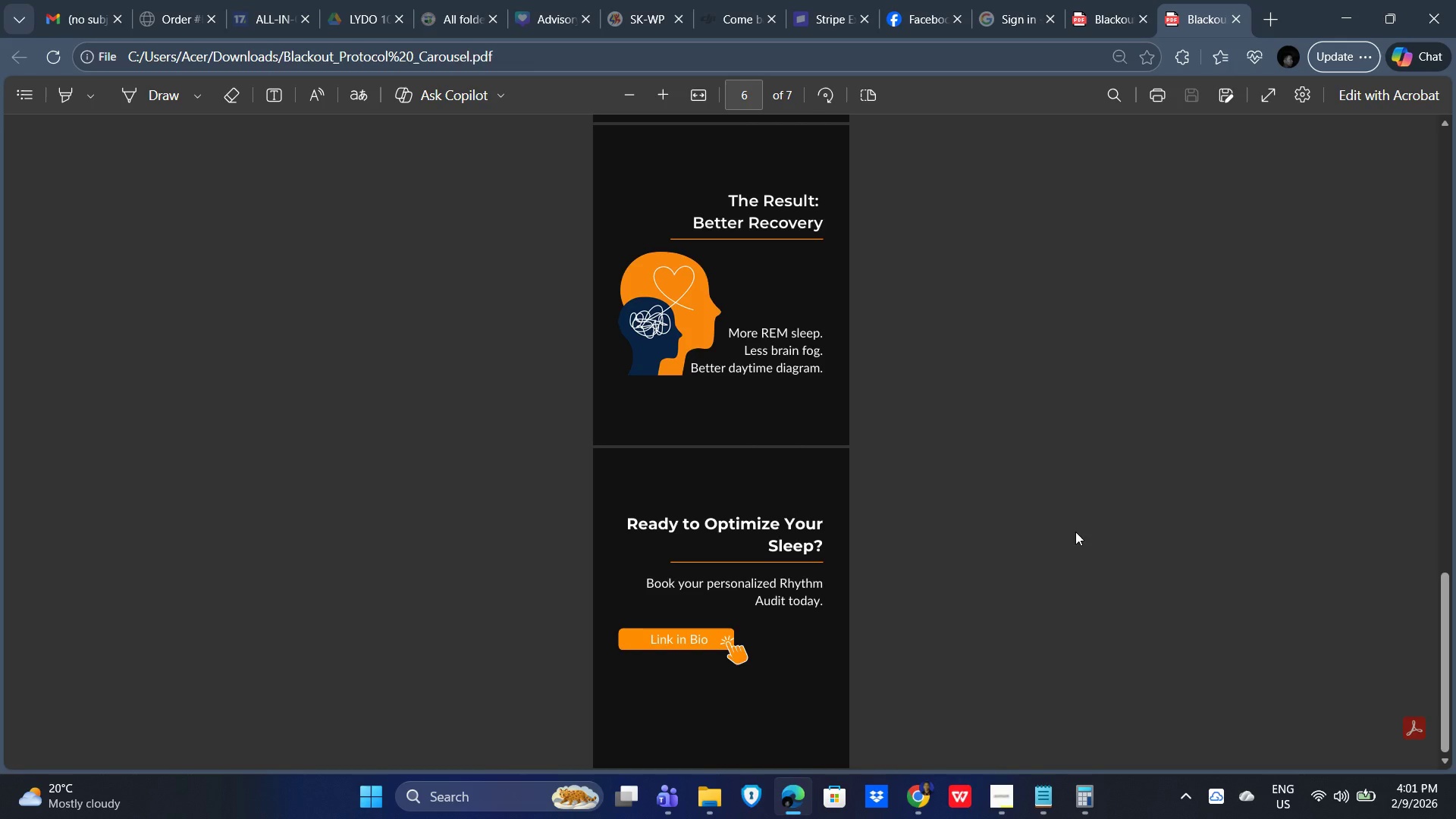 
left_click([1075, 532])
 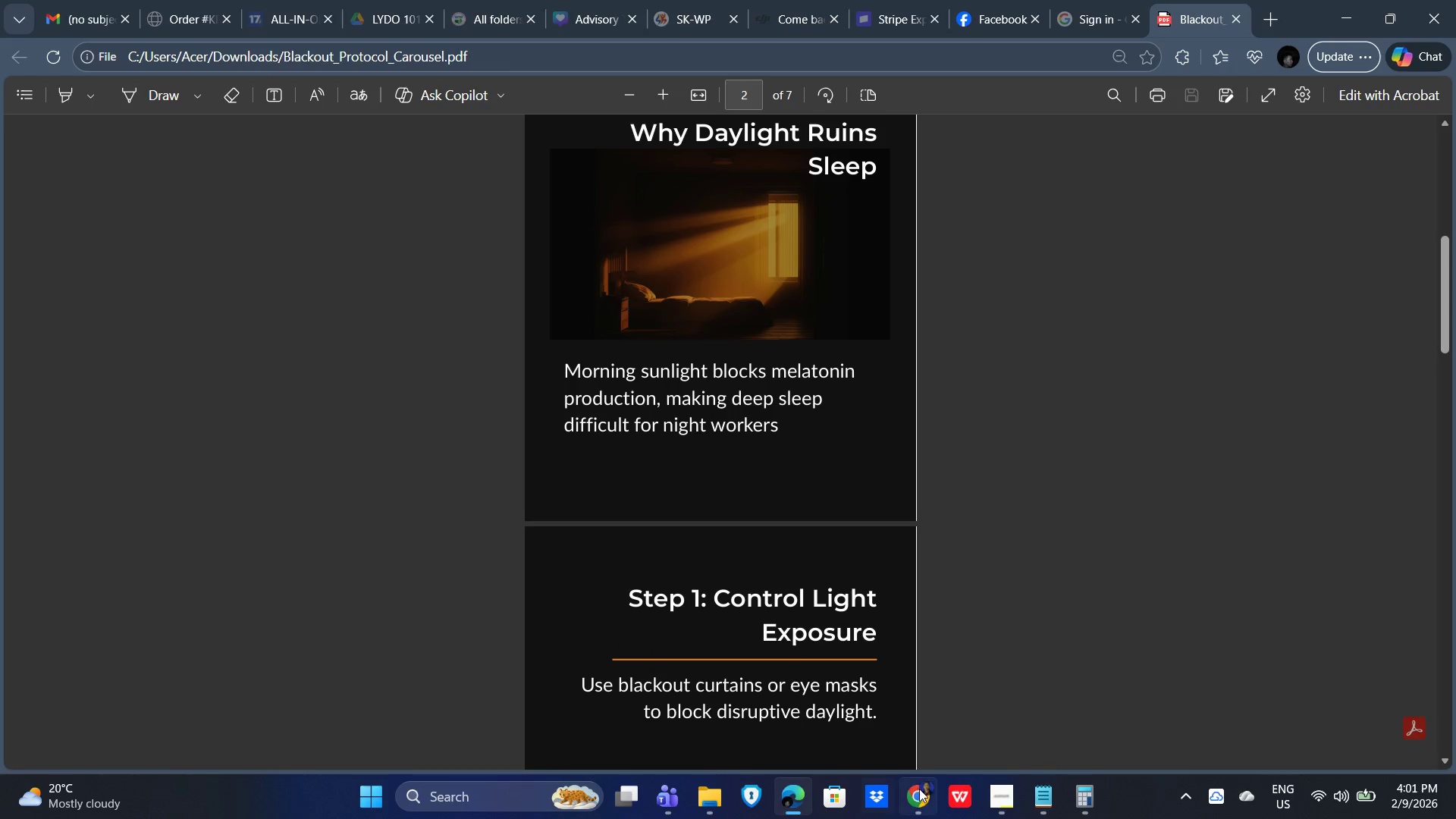 
left_click([712, 804])
 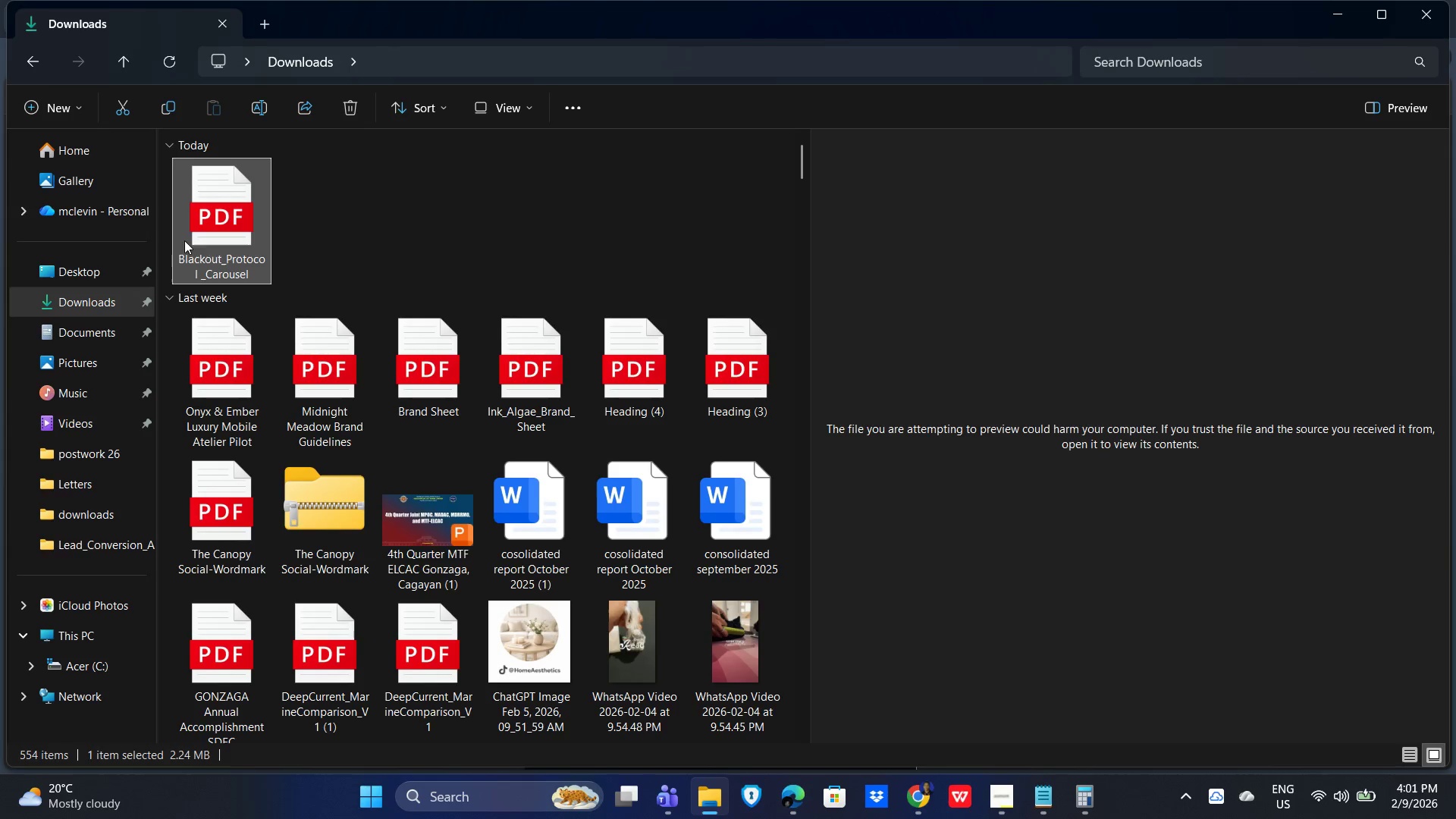 
left_click([222, 253])
 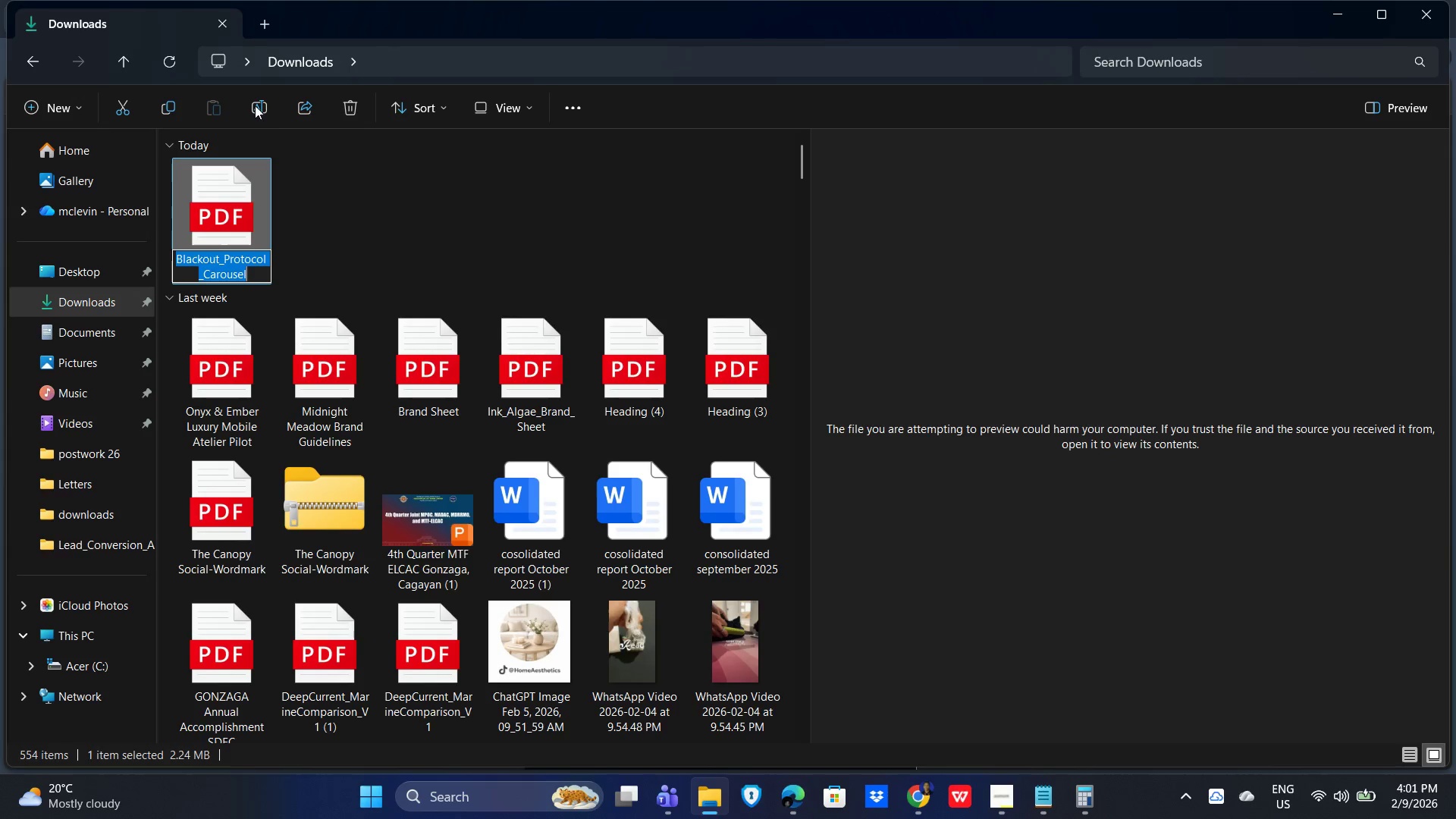 
left_click([255, 110])
 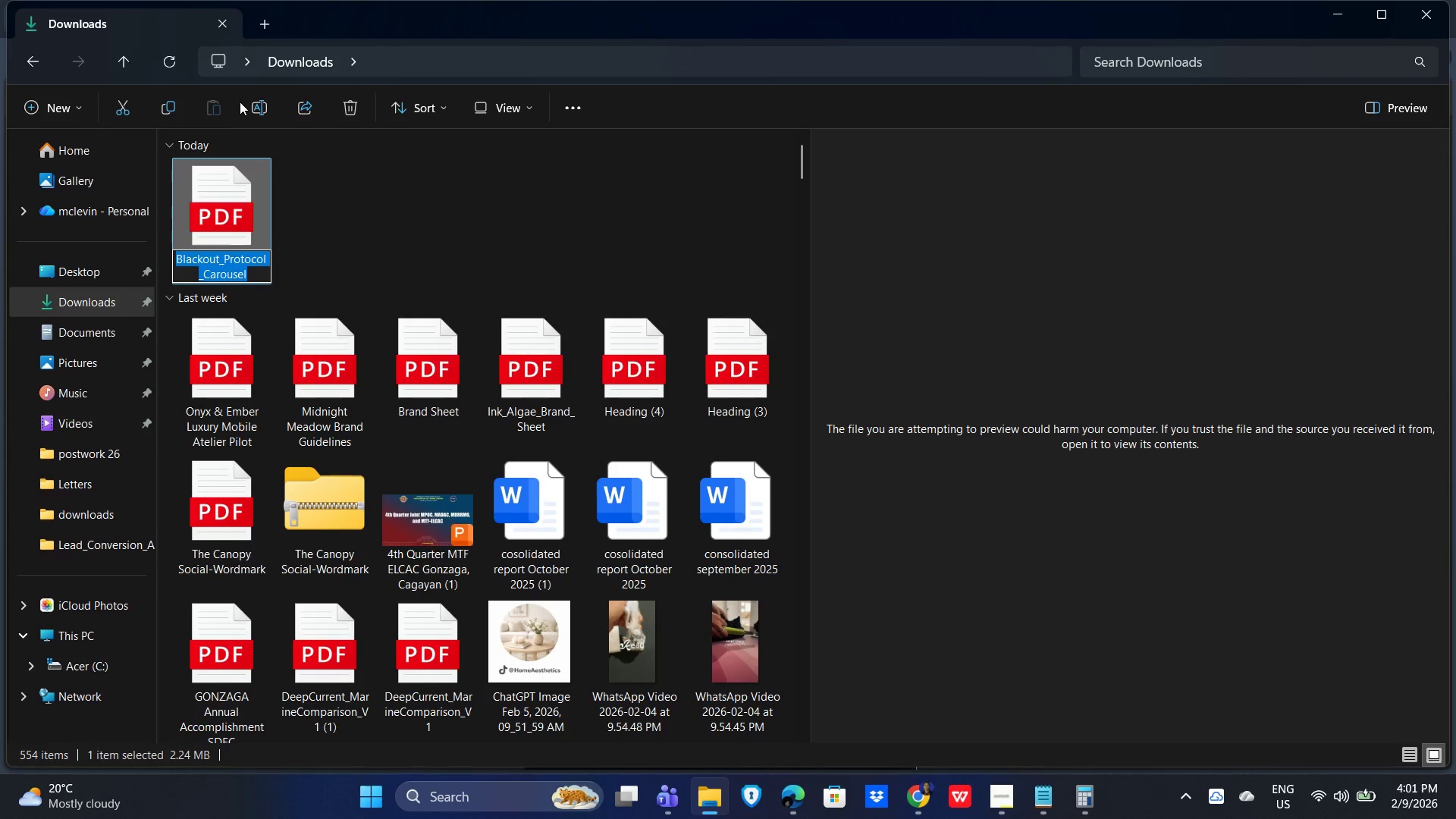 
left_click([253, 105])
 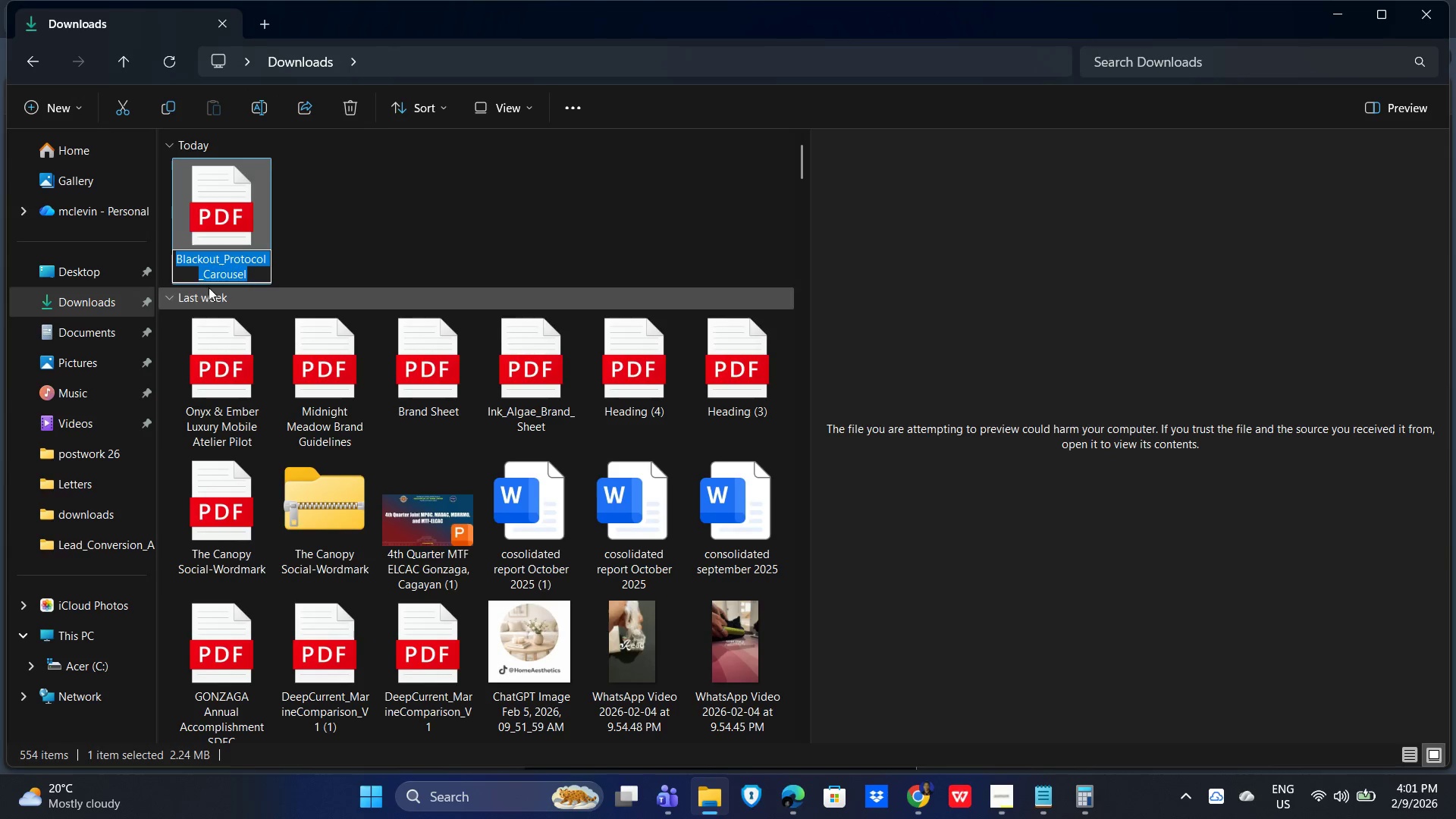 
left_click_drag(start_coordinate=[196, 274], to_coordinate=[196, 269])
 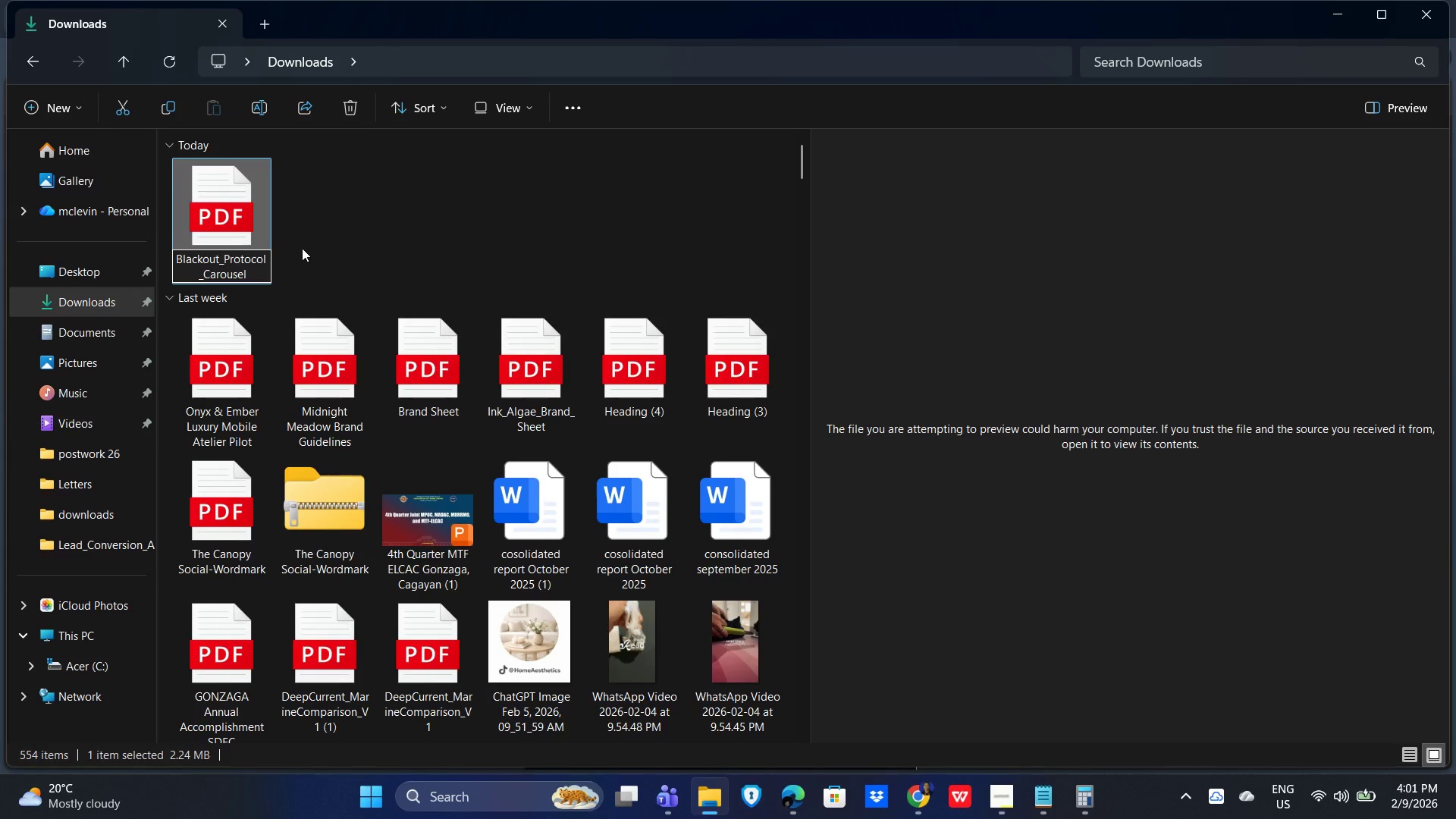 
key(Backspace)
 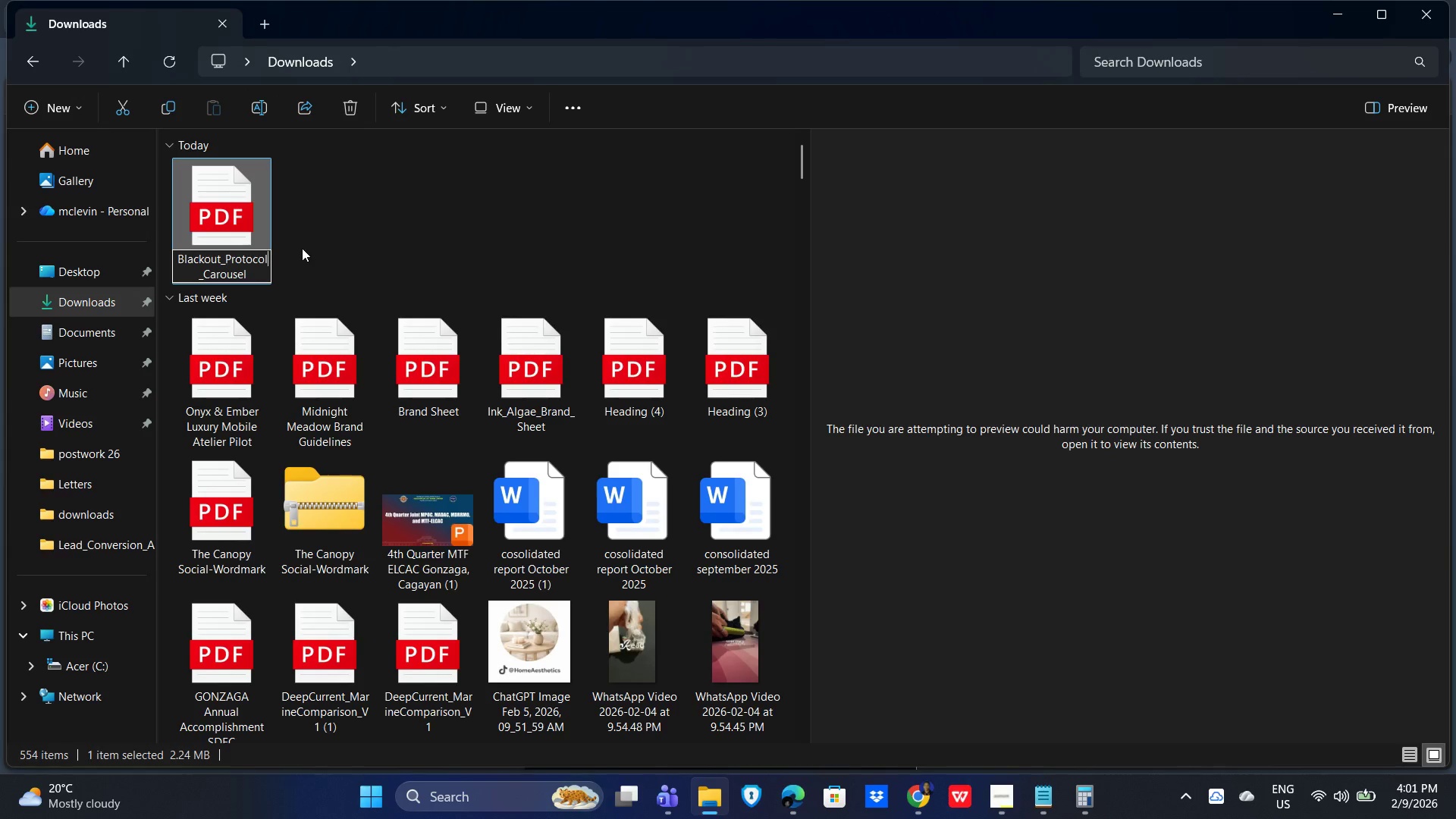 
key(Enter)
 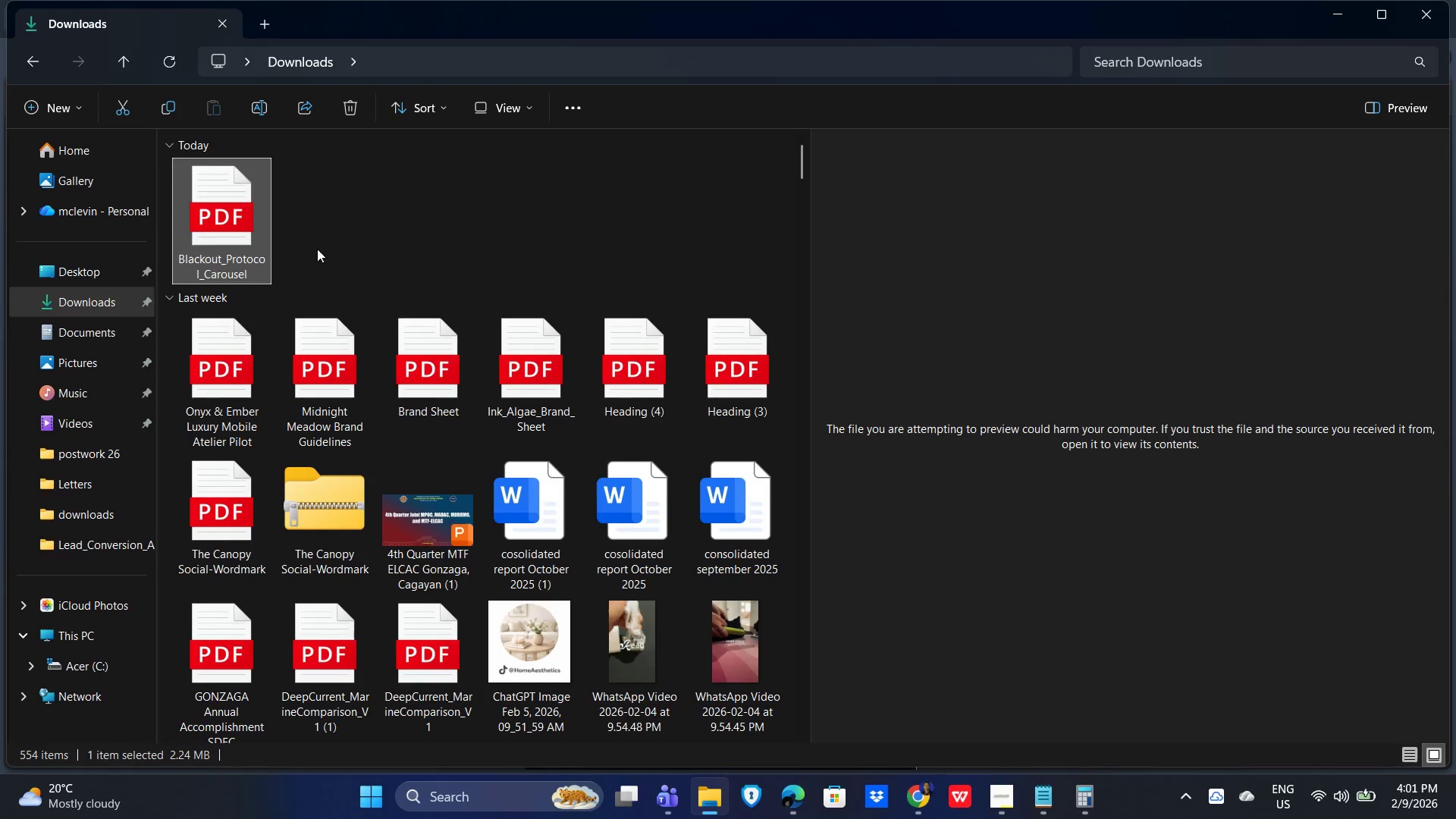 
left_click([546, 257])
 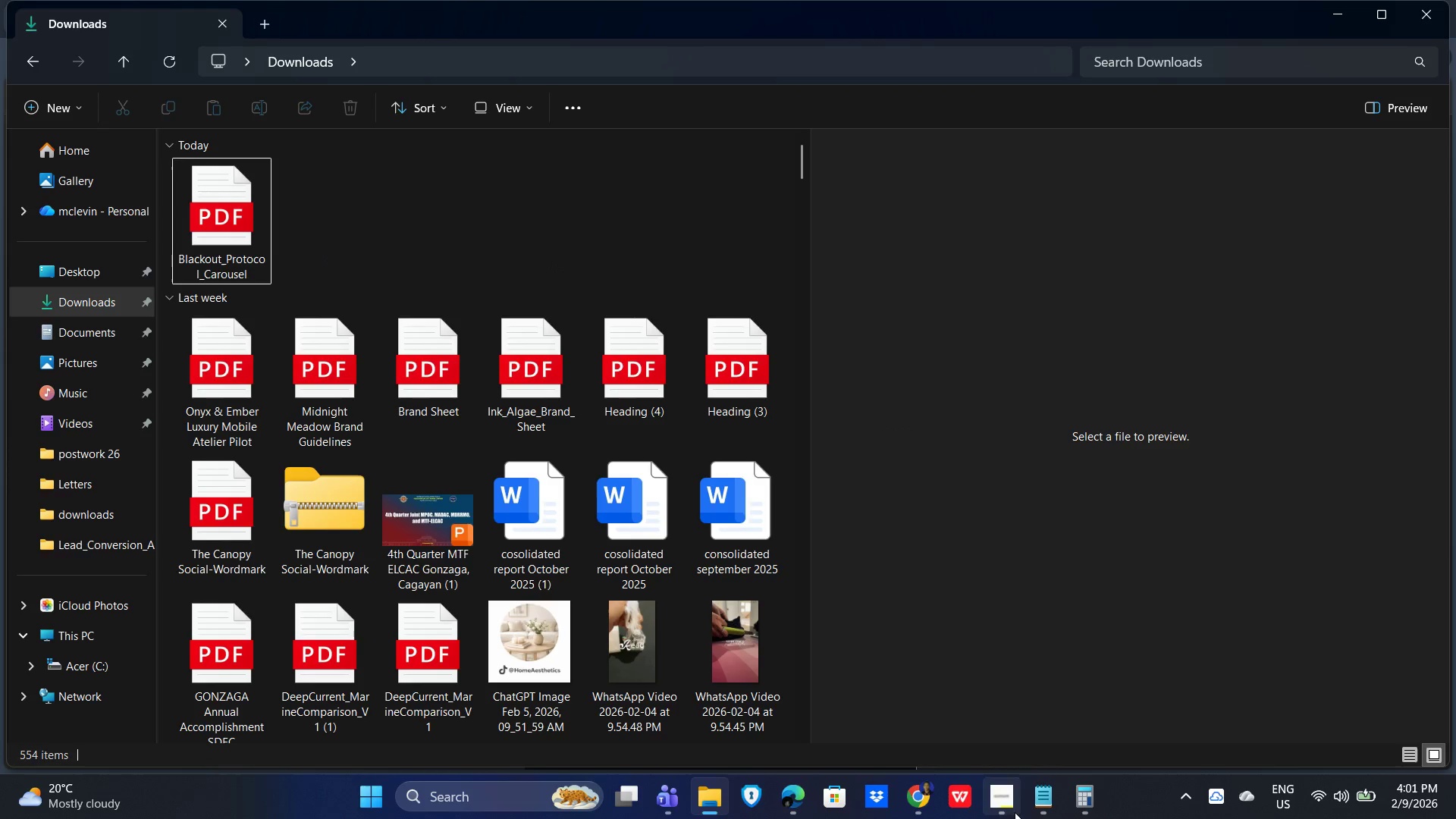 